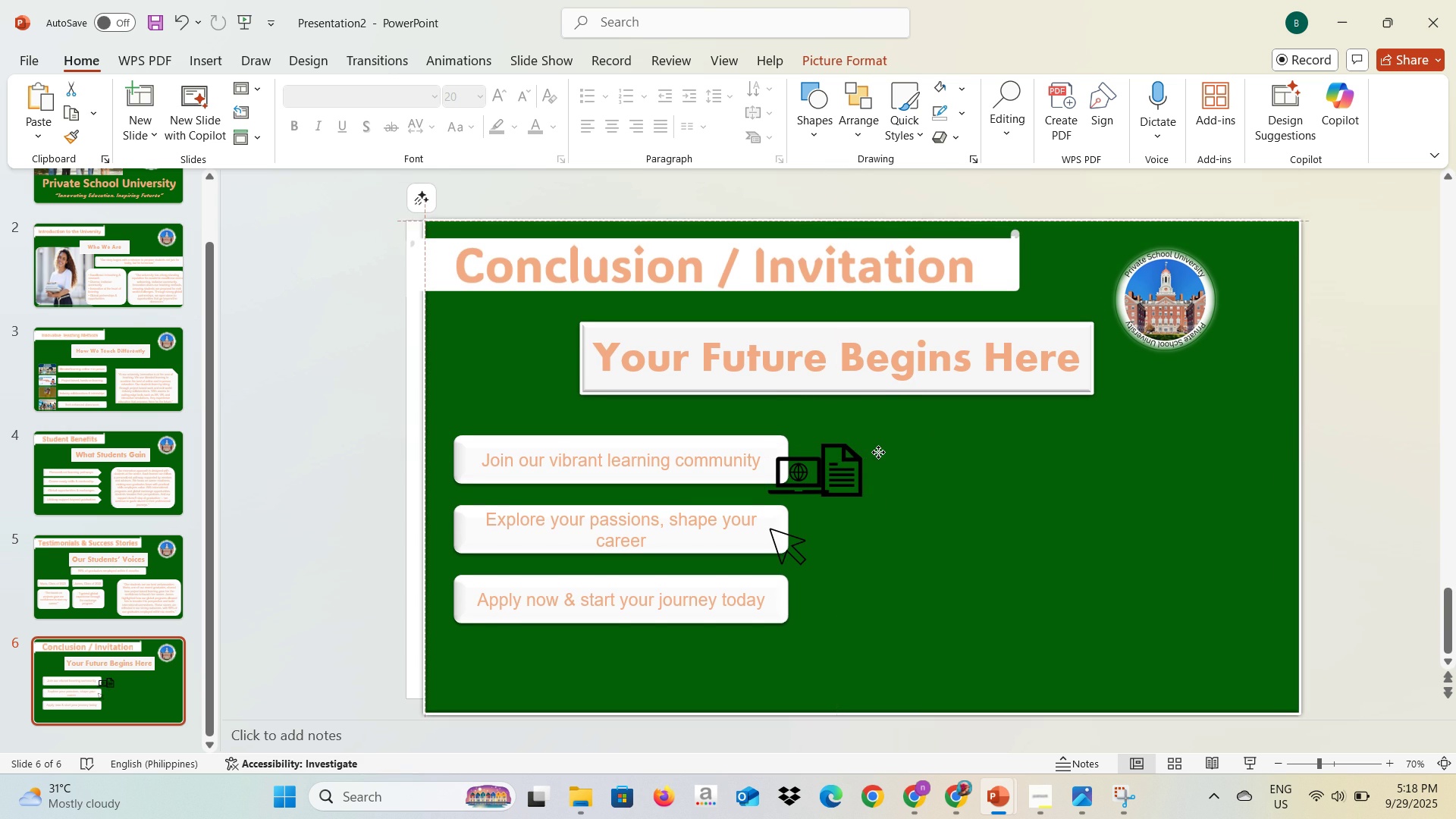 
key(Control+Z)
 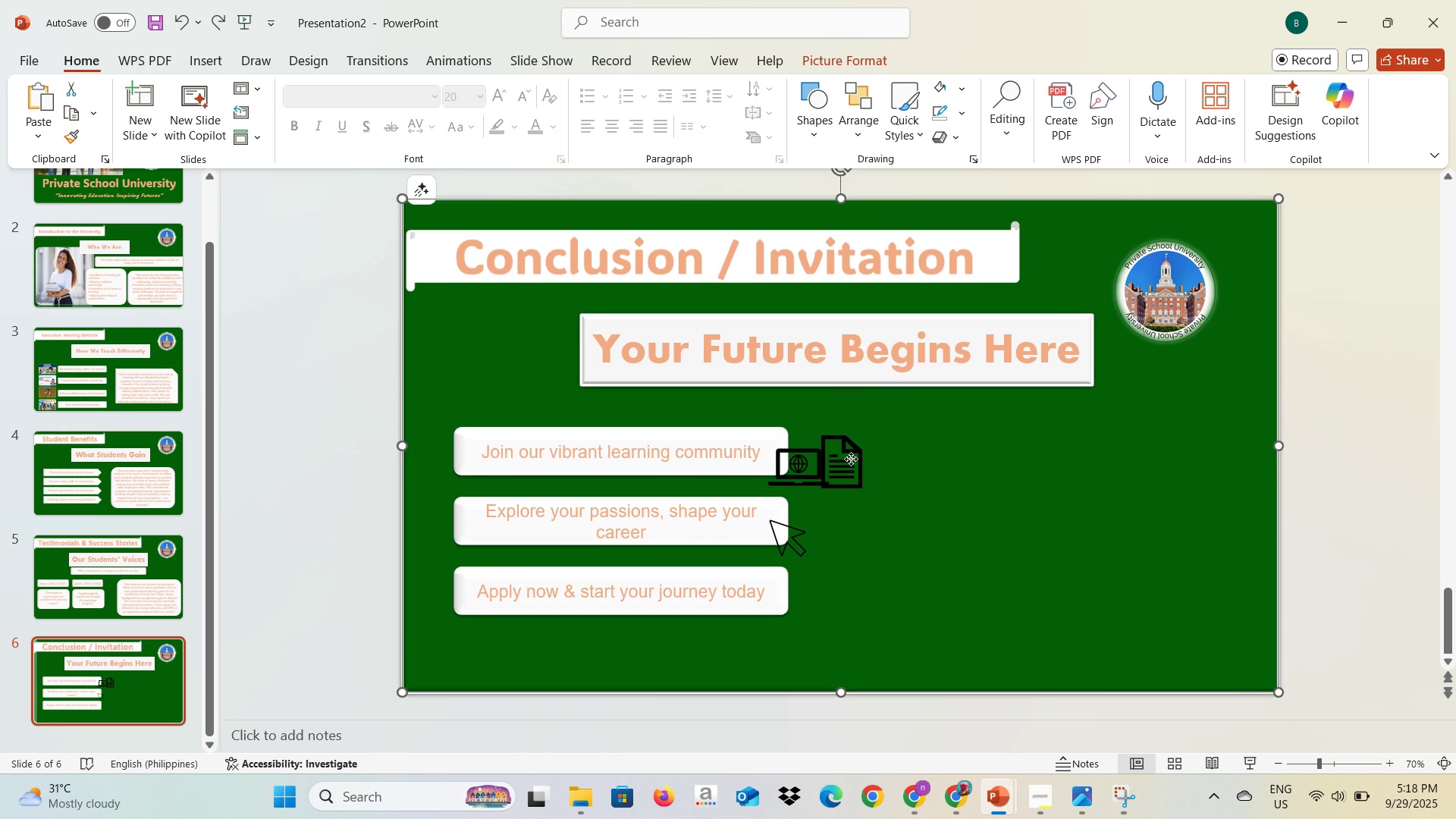 
left_click([851, 459])
 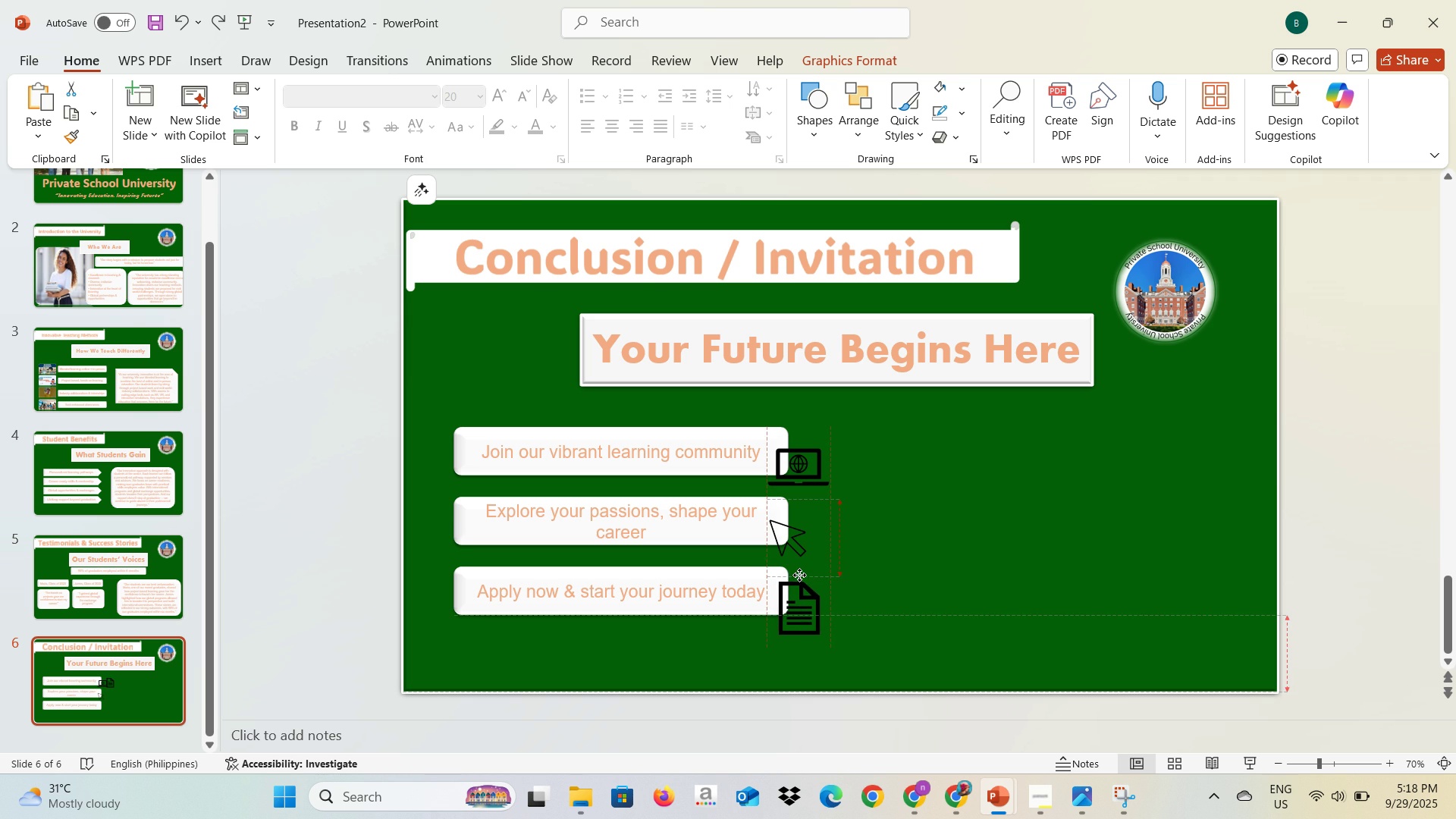 
wait(6.54)
 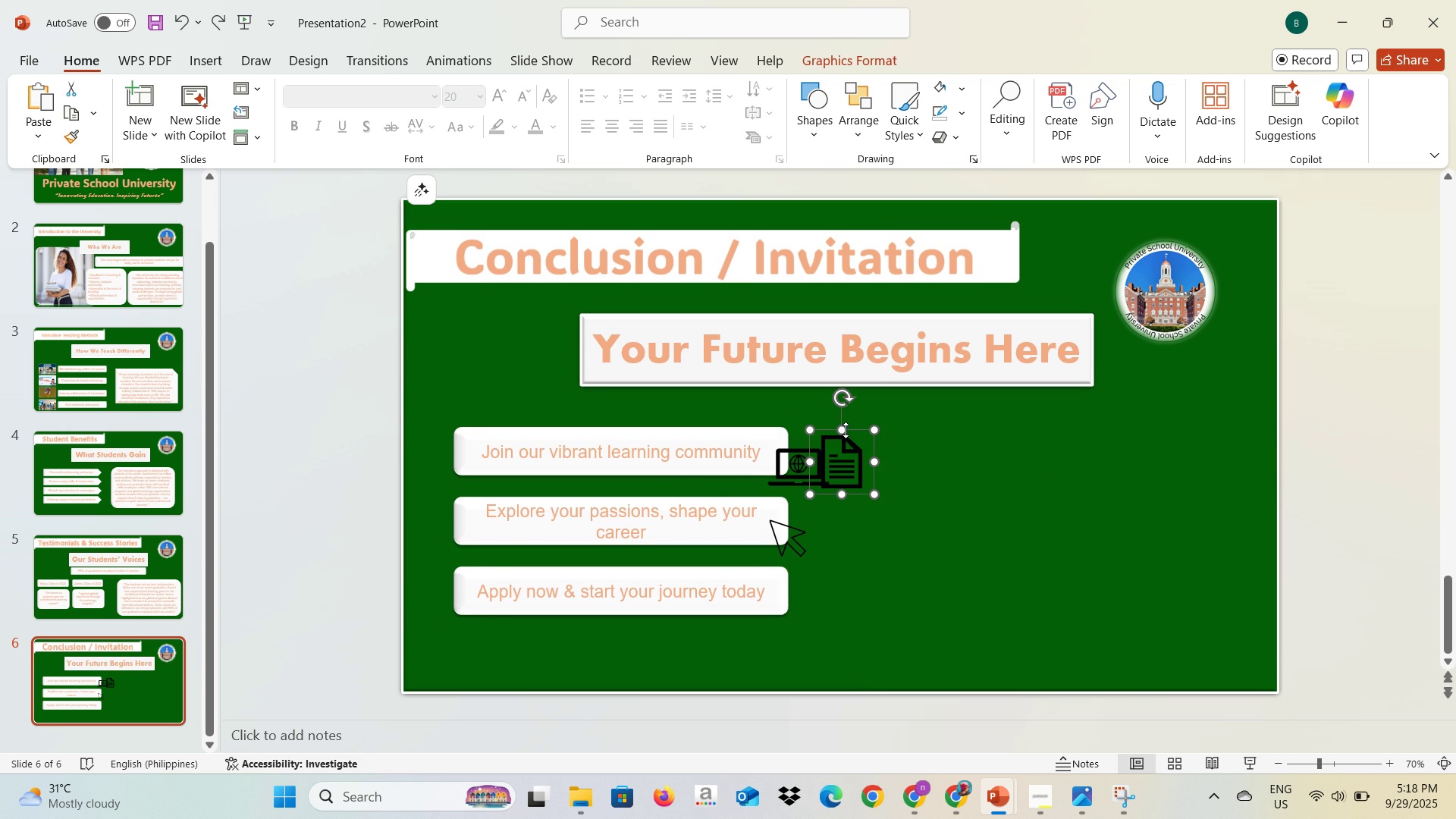 
left_click([876, 559])
 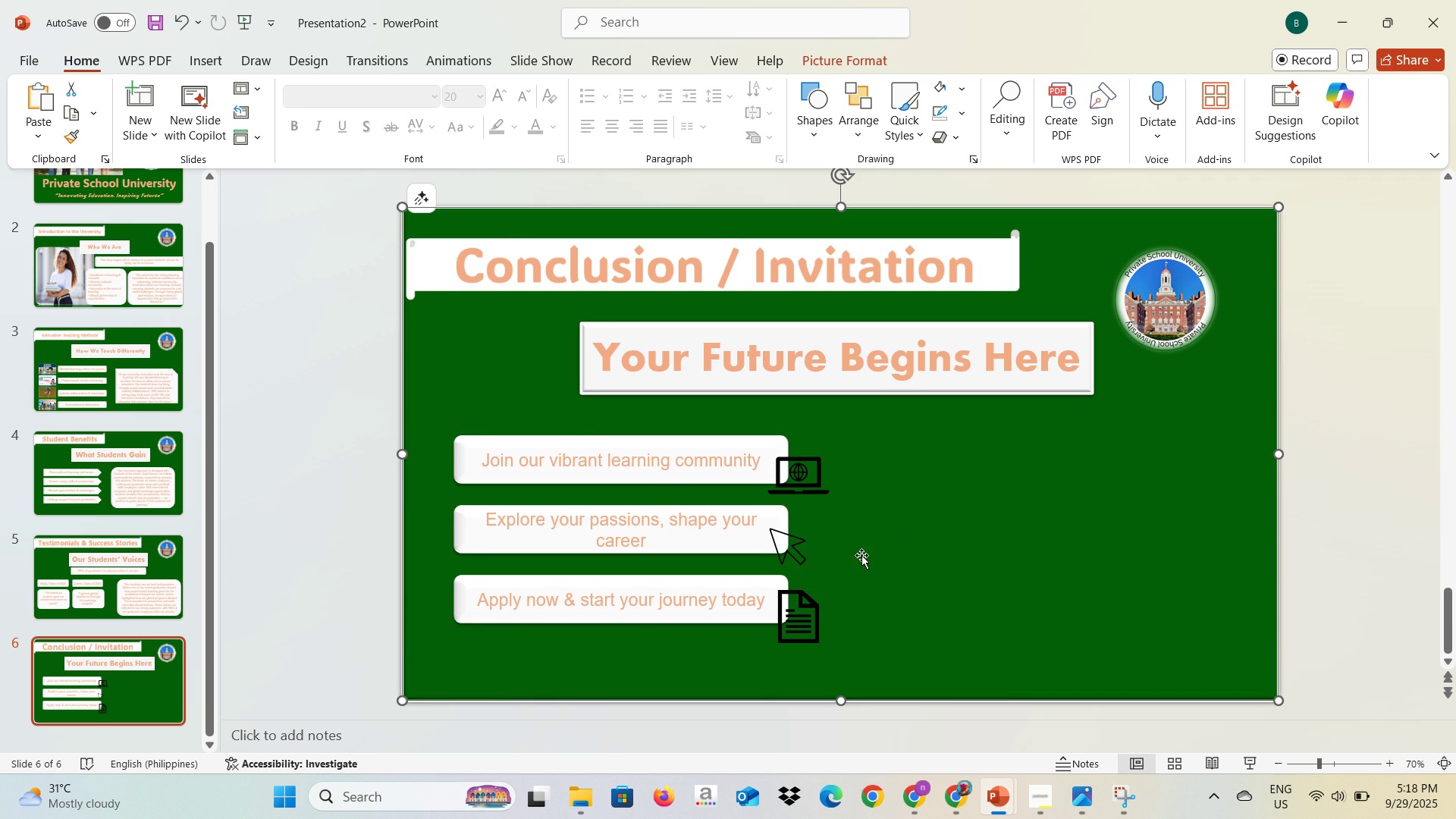 
key(Alt+AltLeft)
 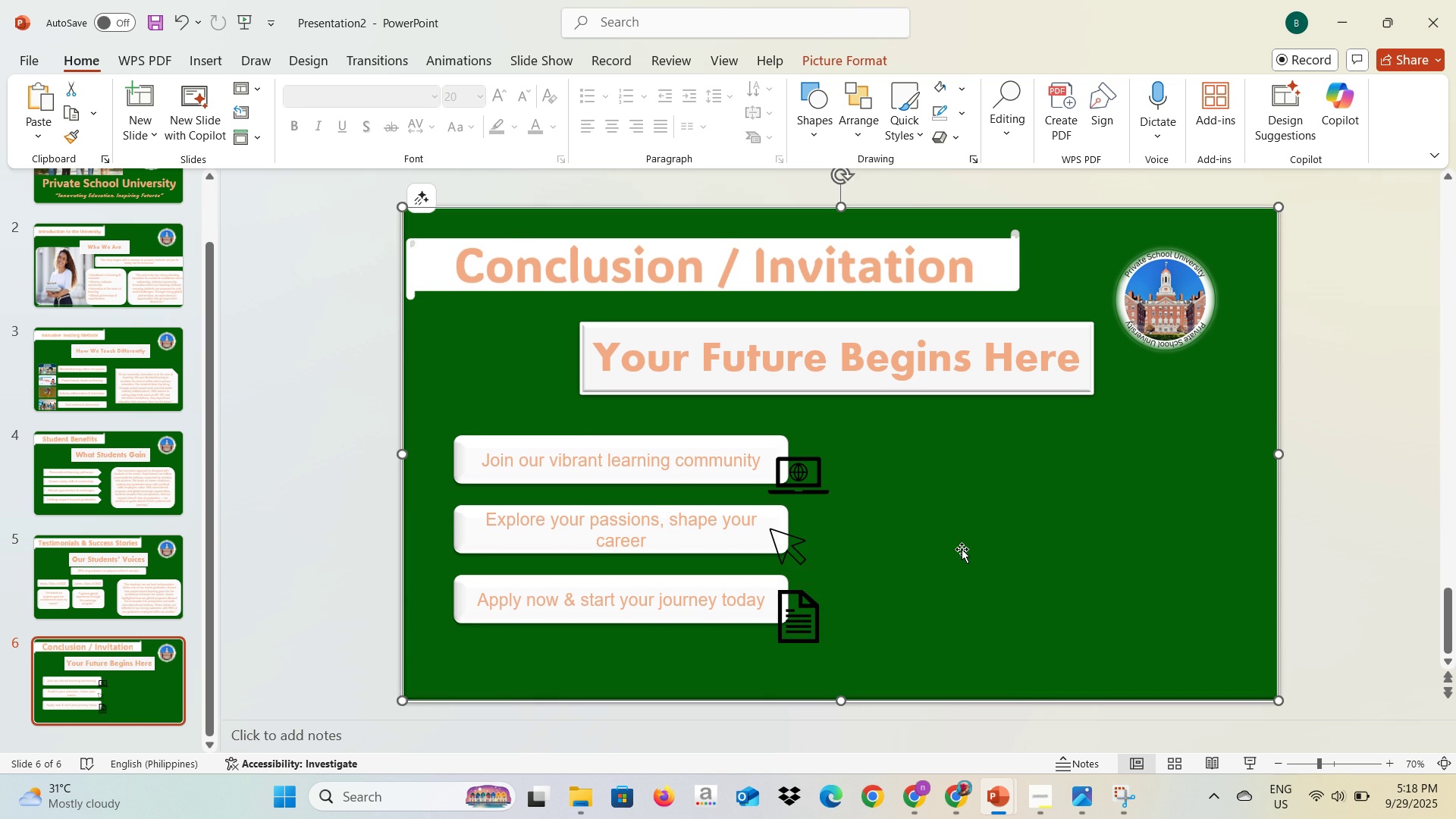 
key(Alt+Tab)
 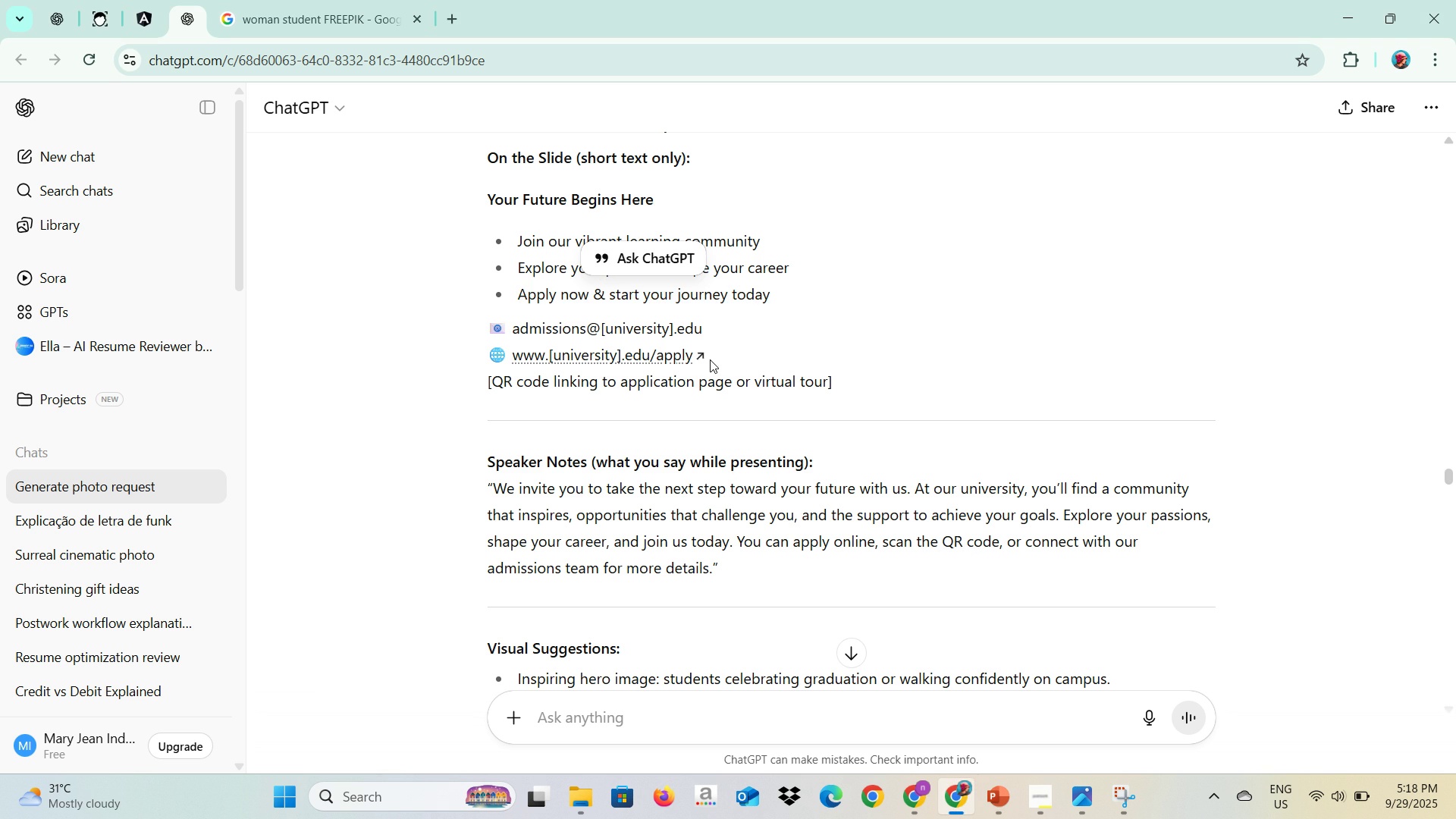 
wait(6.14)
 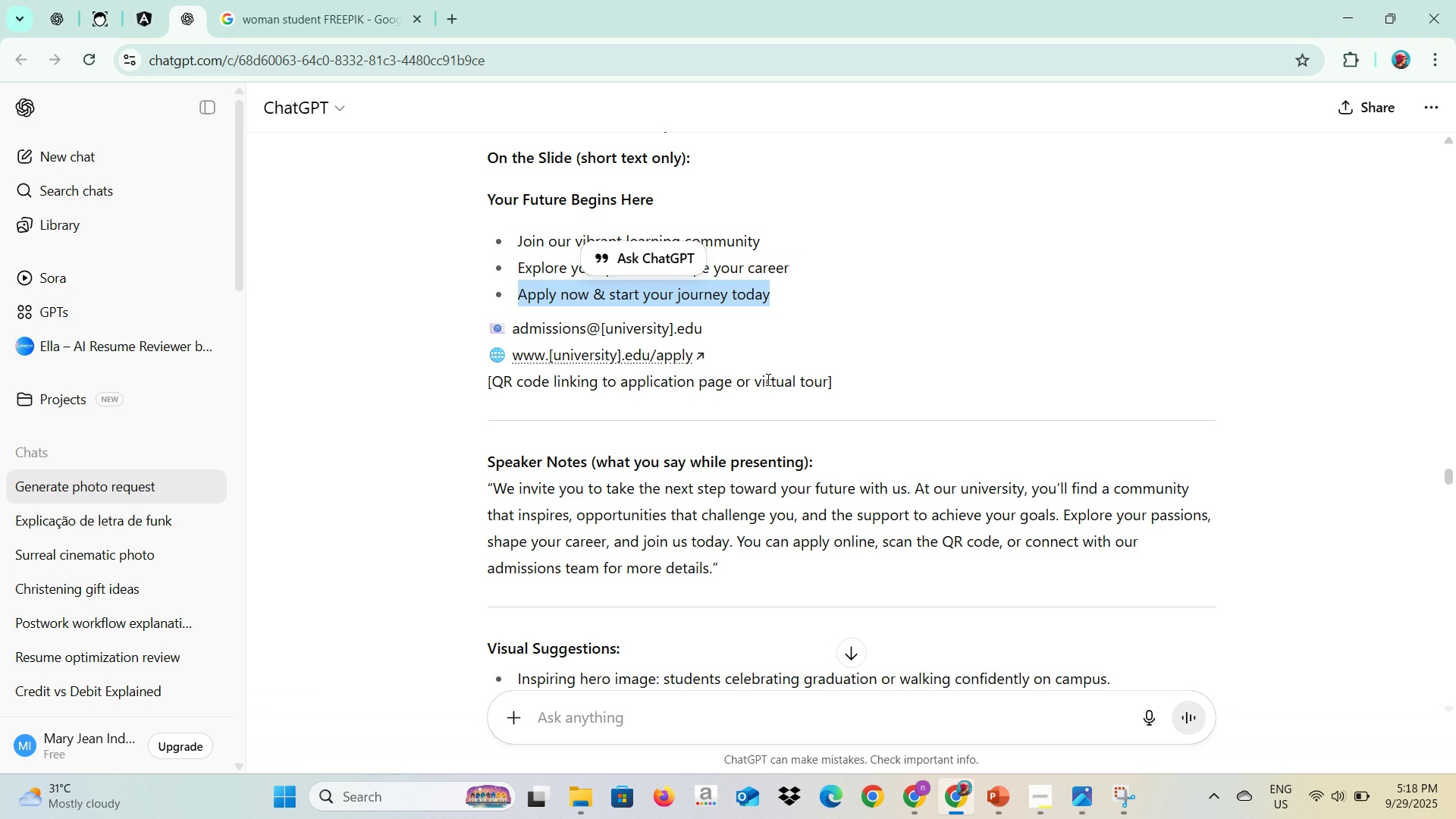 
key(Control+C)
 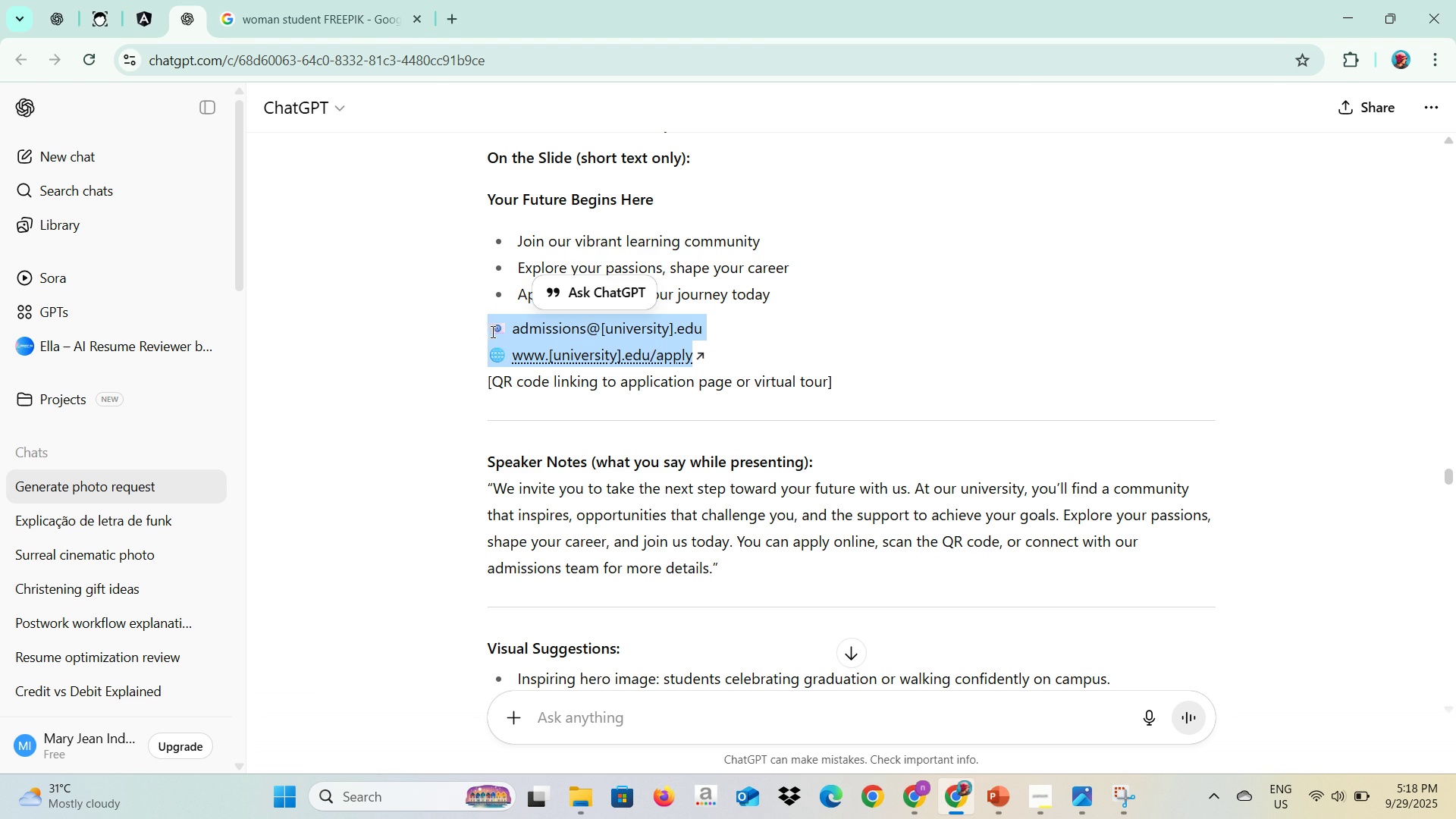 
key(Alt+AltLeft)
 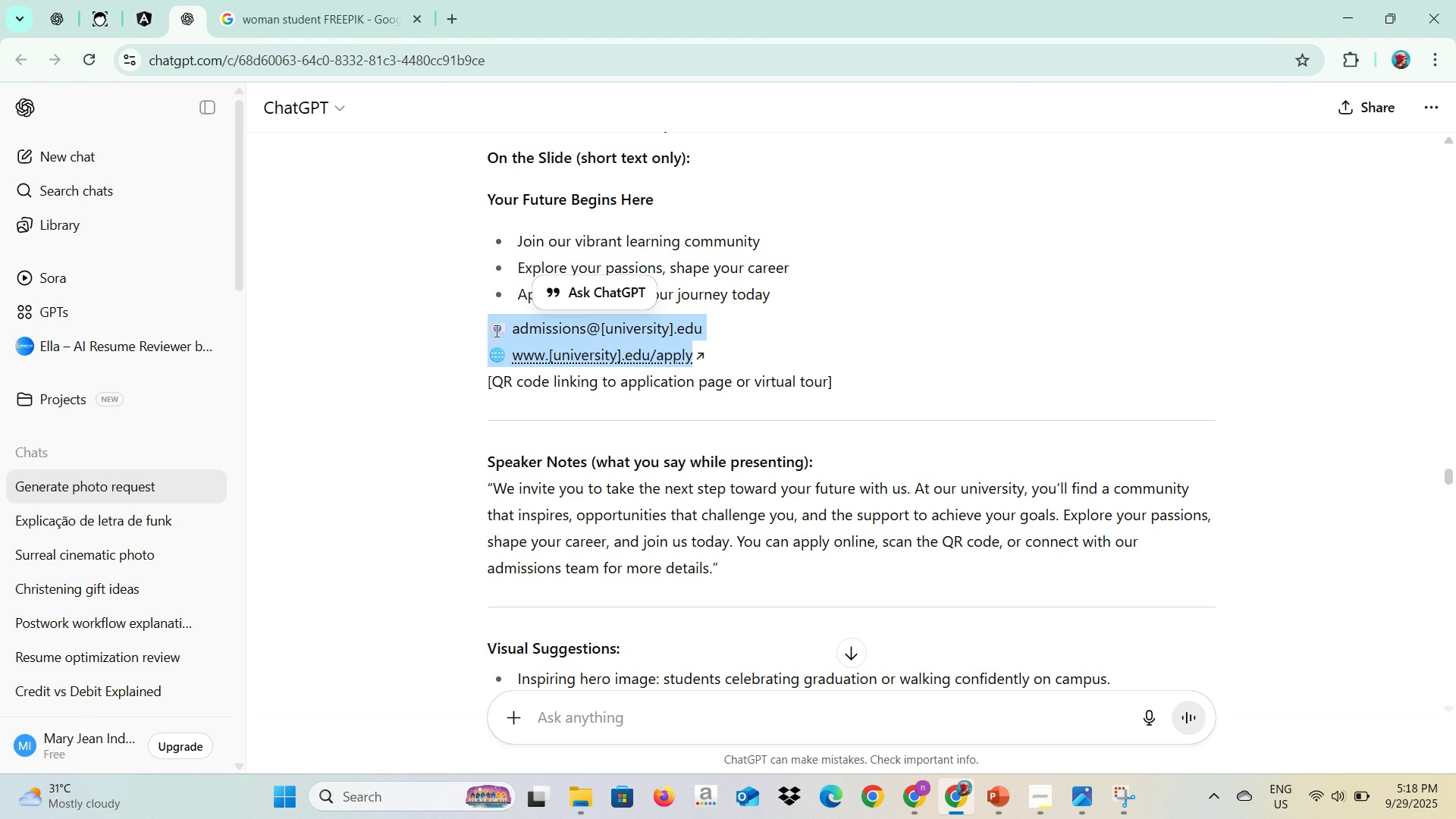 
key(Alt+Tab)
 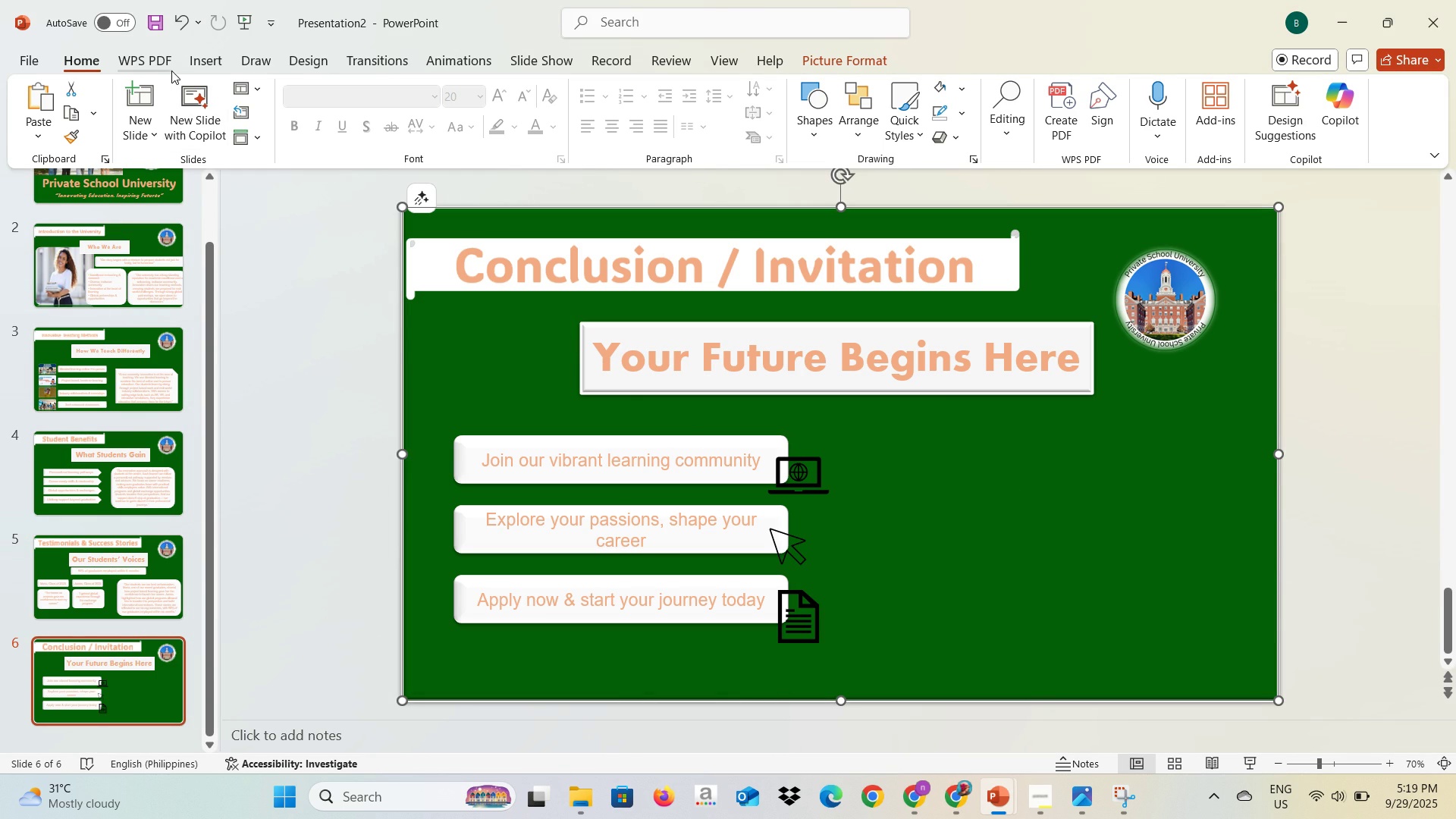 
left_click([198, 65])
 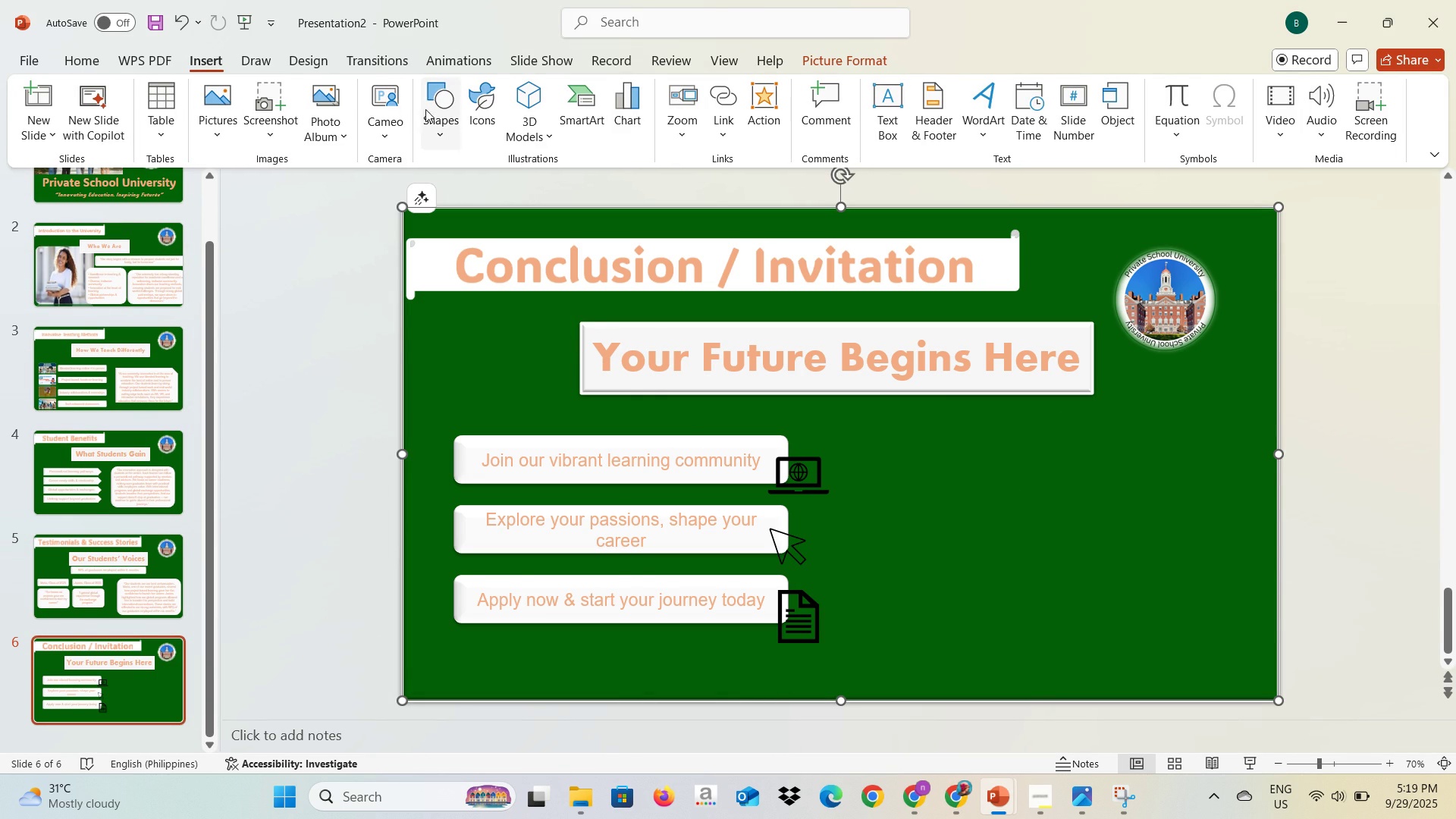 
left_click([428, 105])
 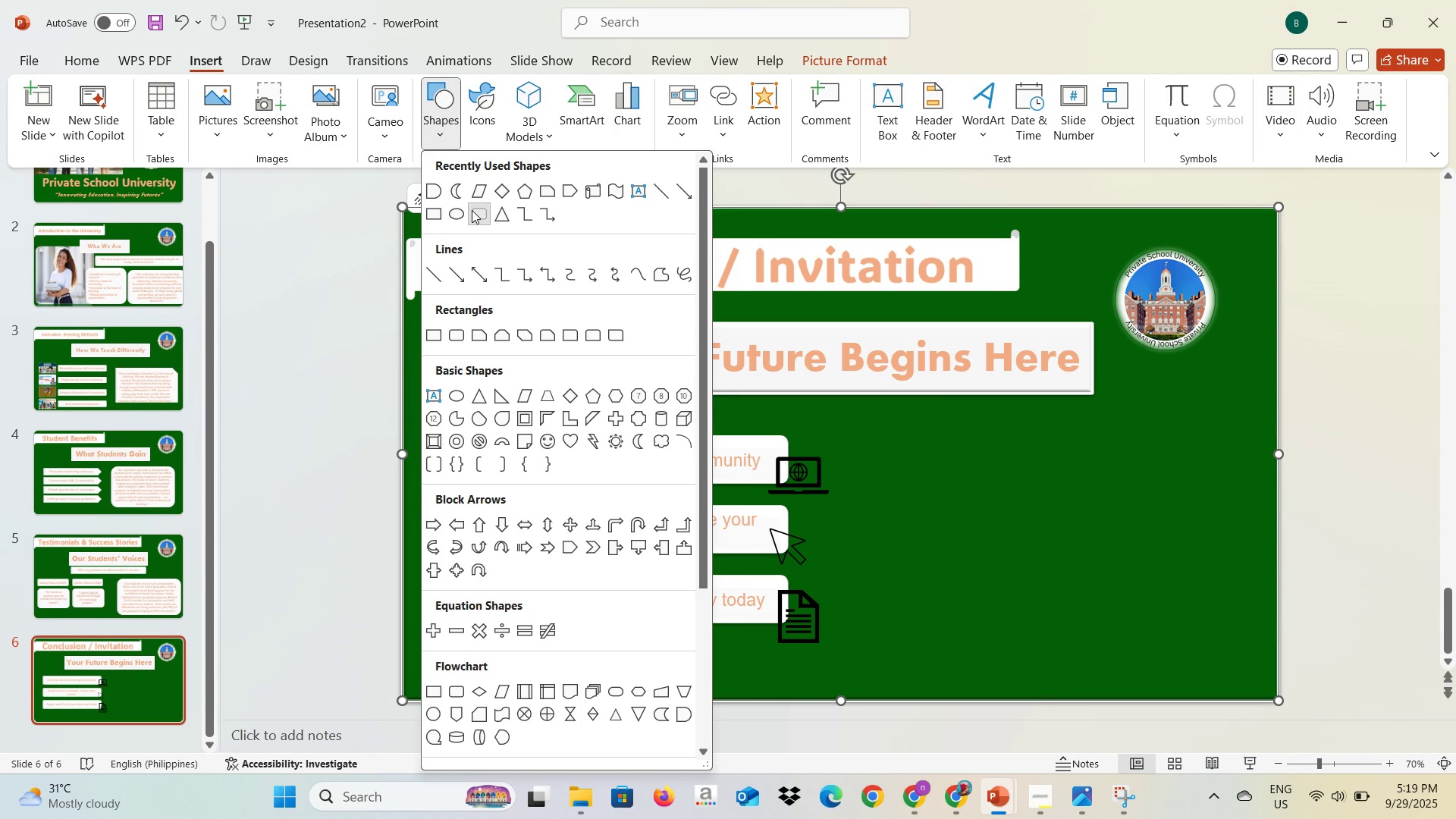 
left_click([472, 210])
 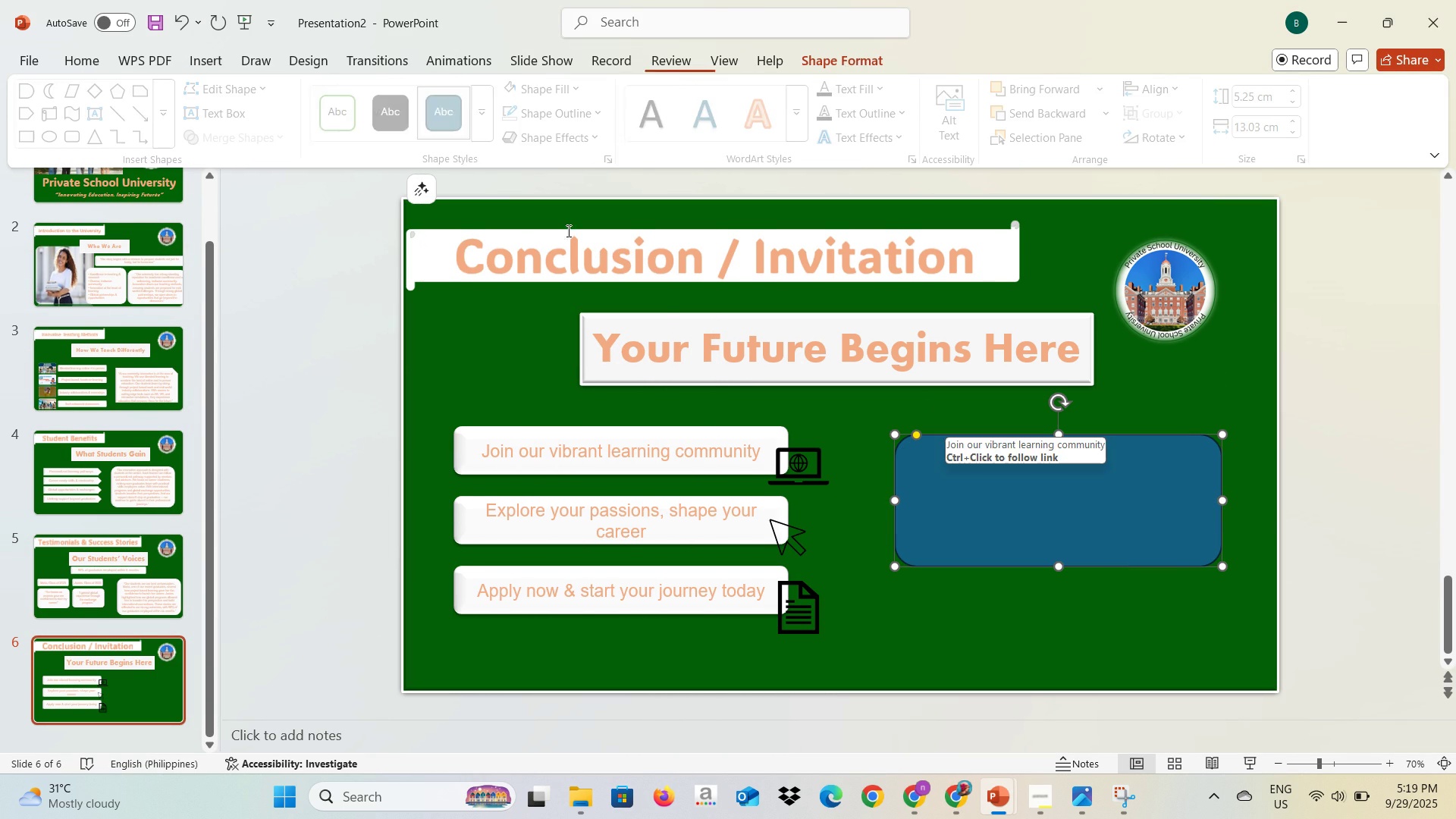 
left_click([343, 118])
 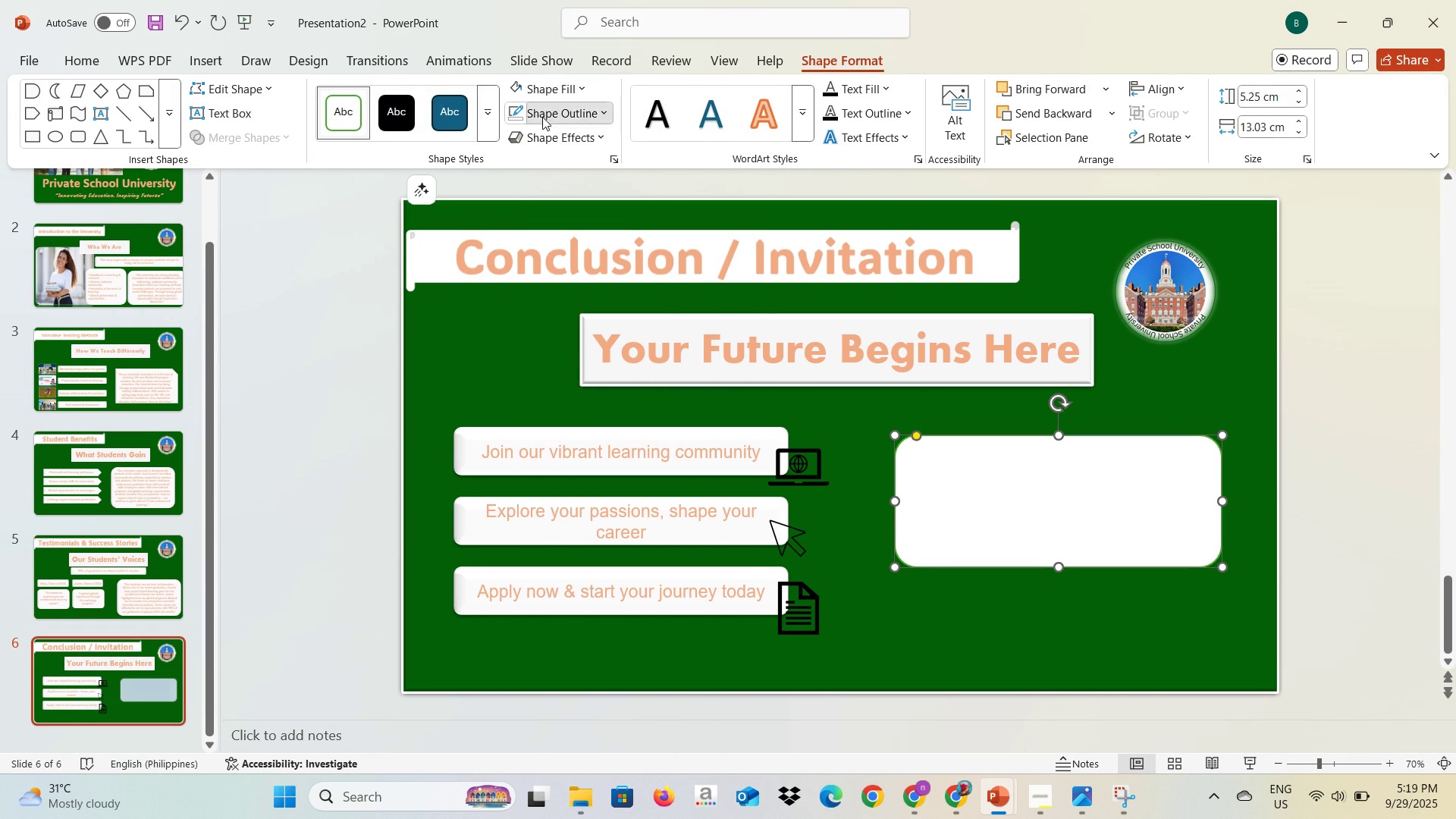 
left_click([542, 117])
 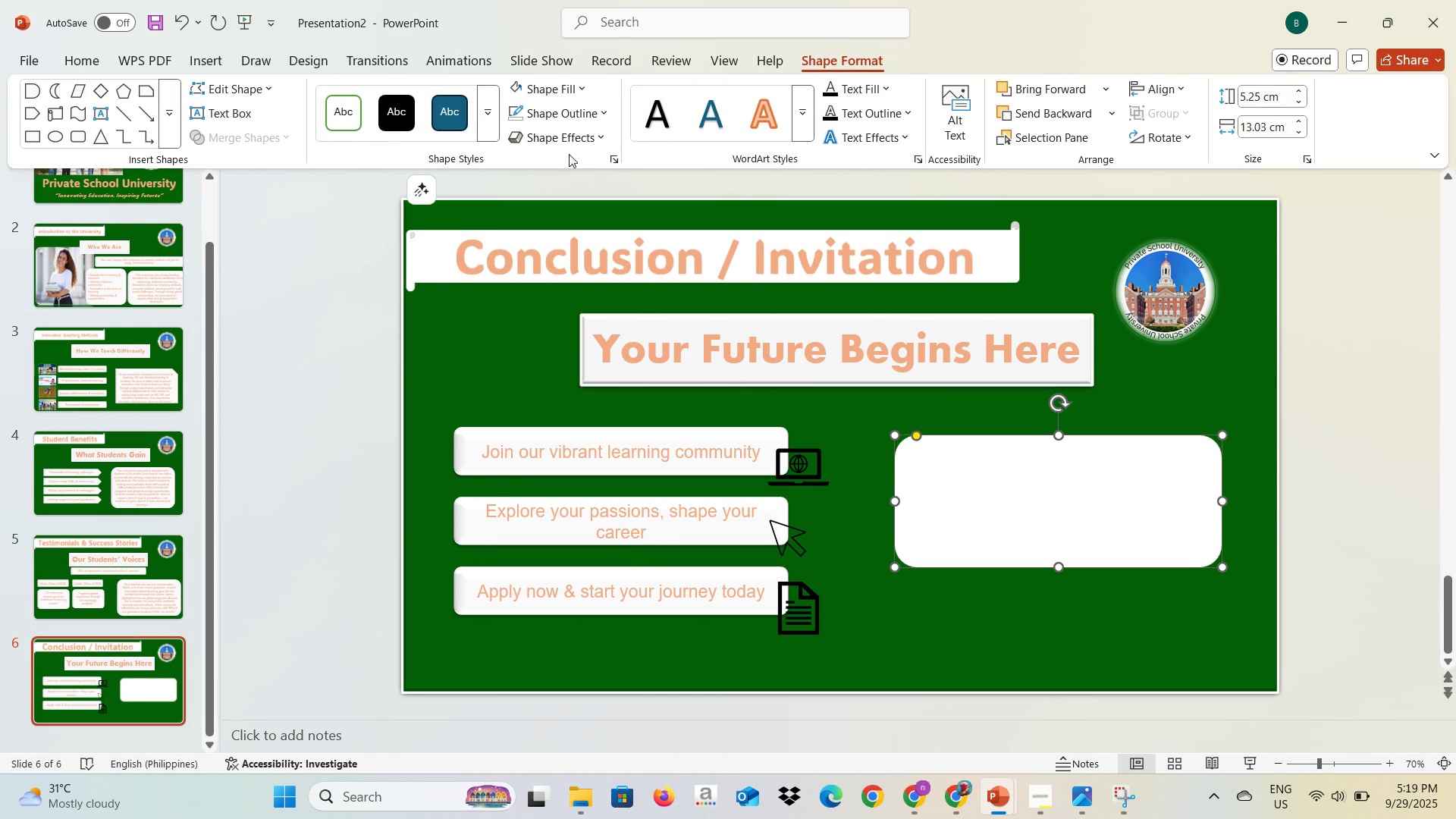 
left_click([566, 147])
 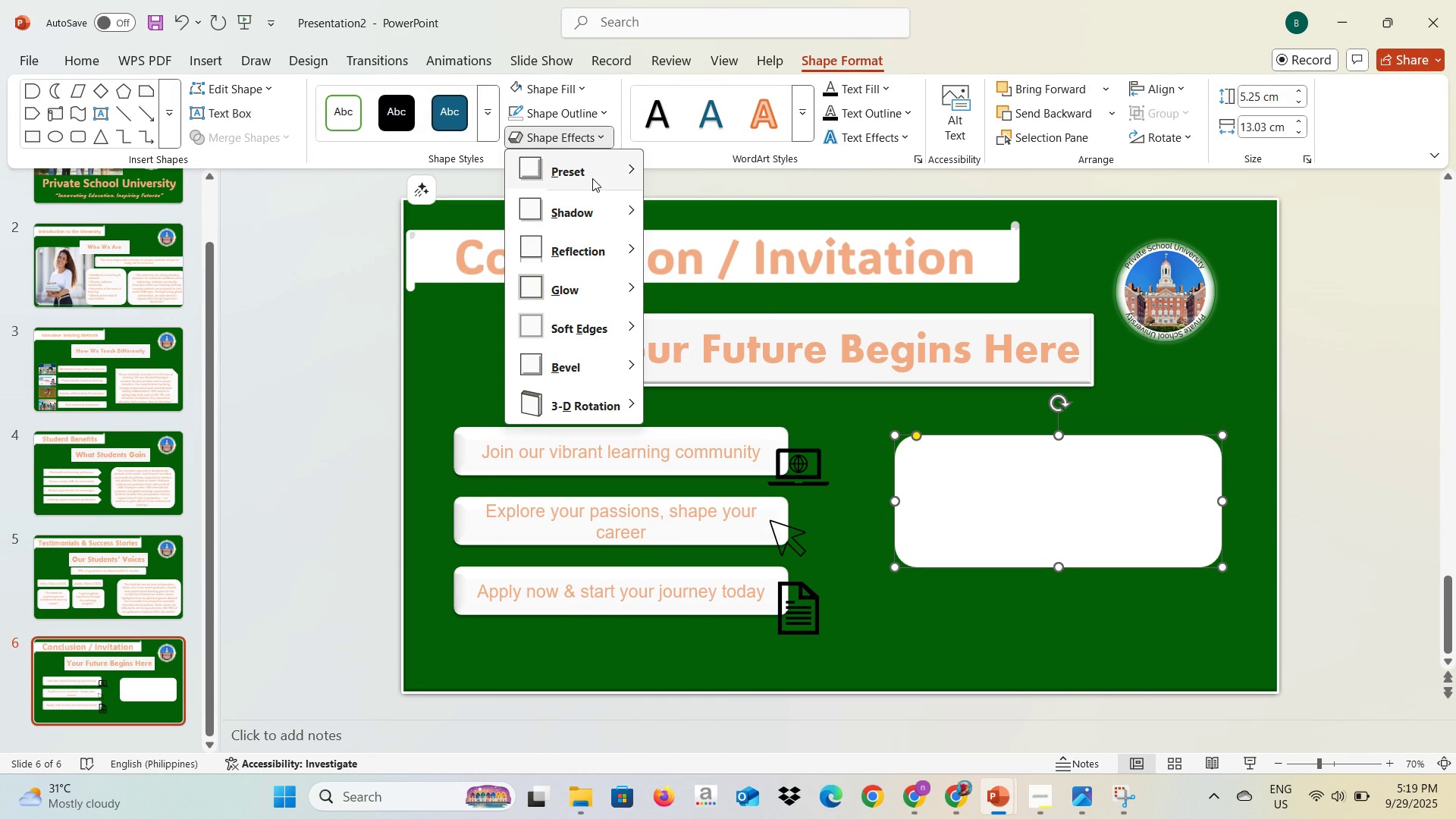 
left_click([592, 178])
 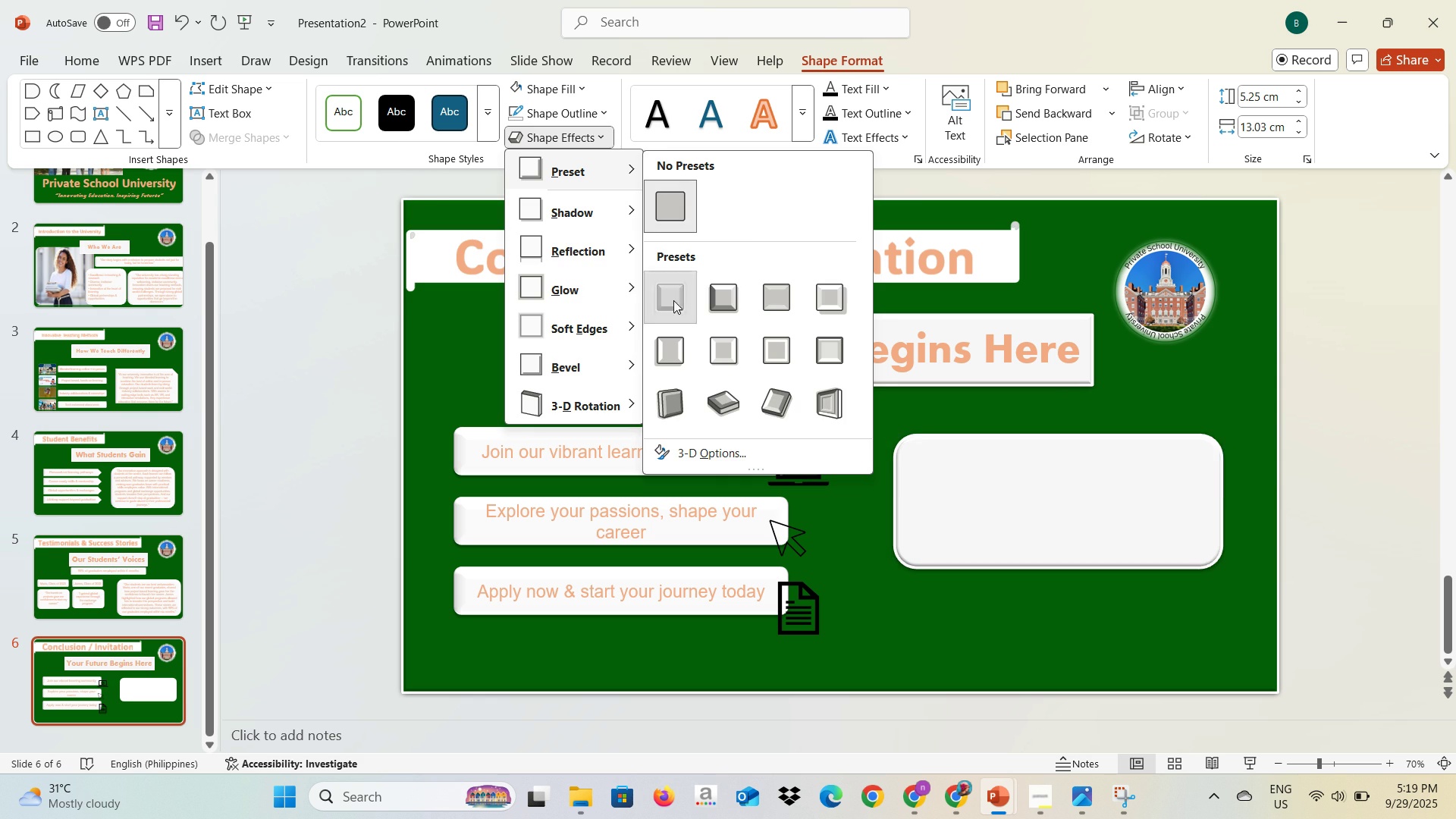 
left_click([673, 300])
 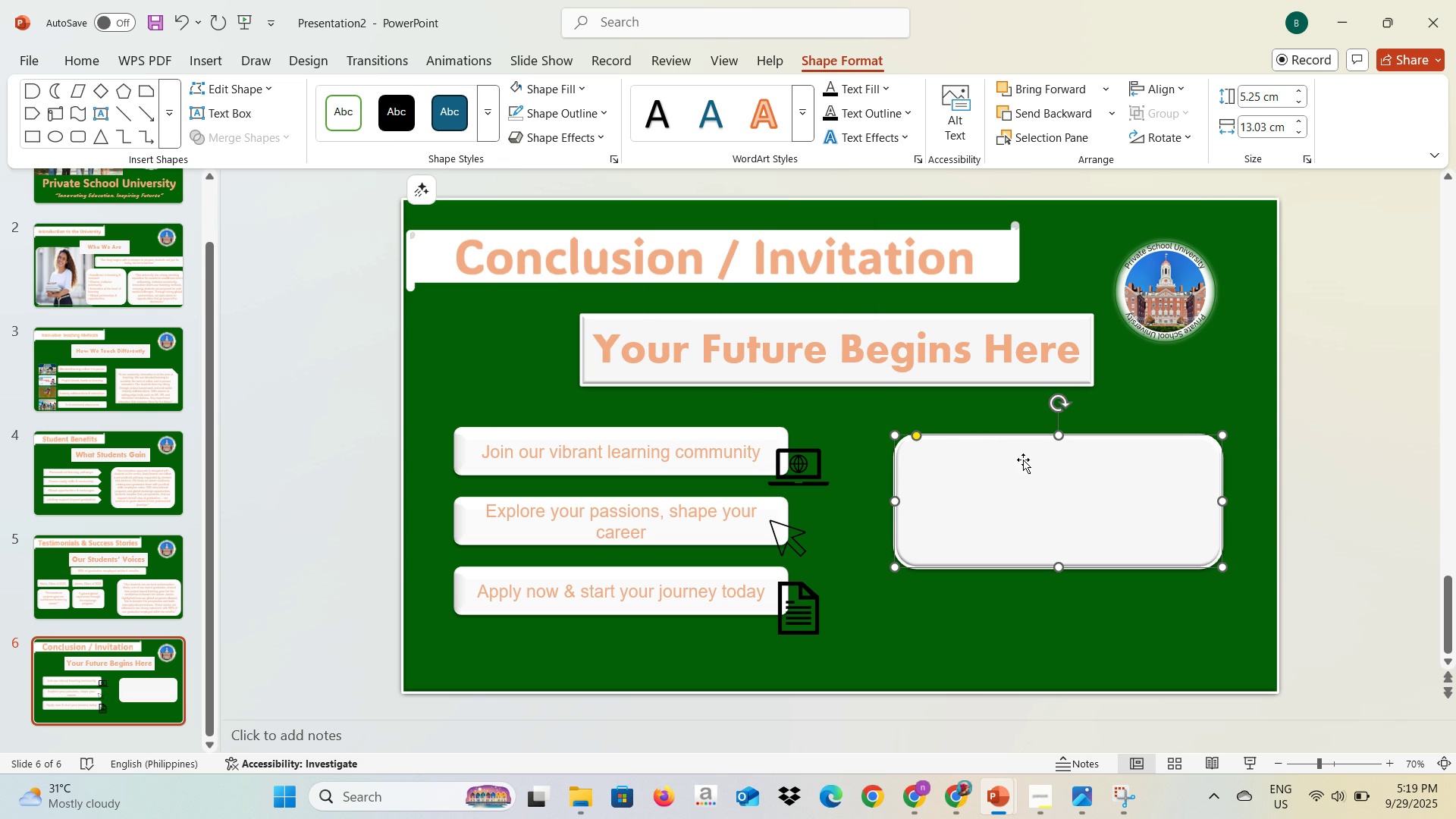 
double_click([1023, 460])
 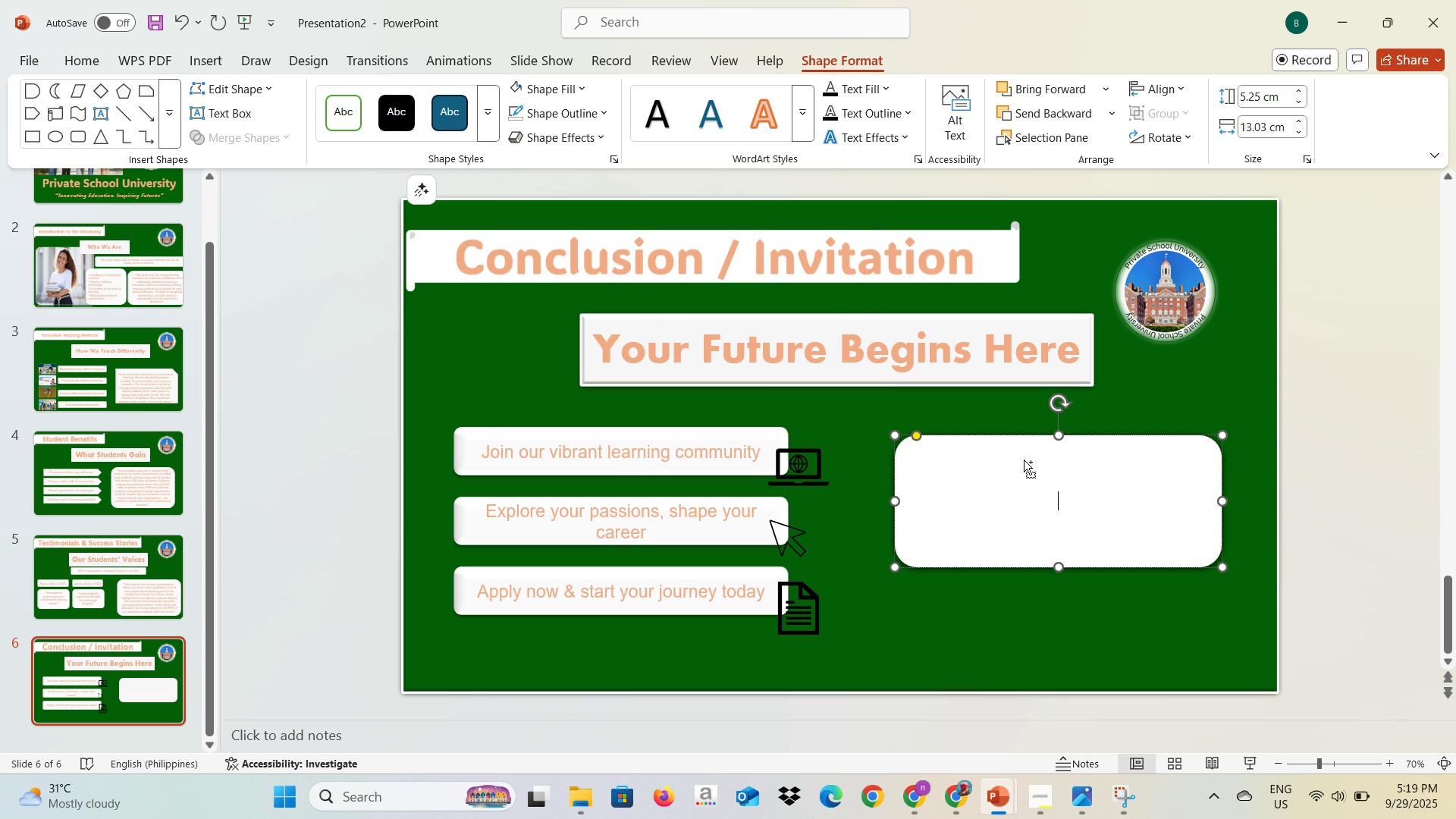 
key(Control+V)
 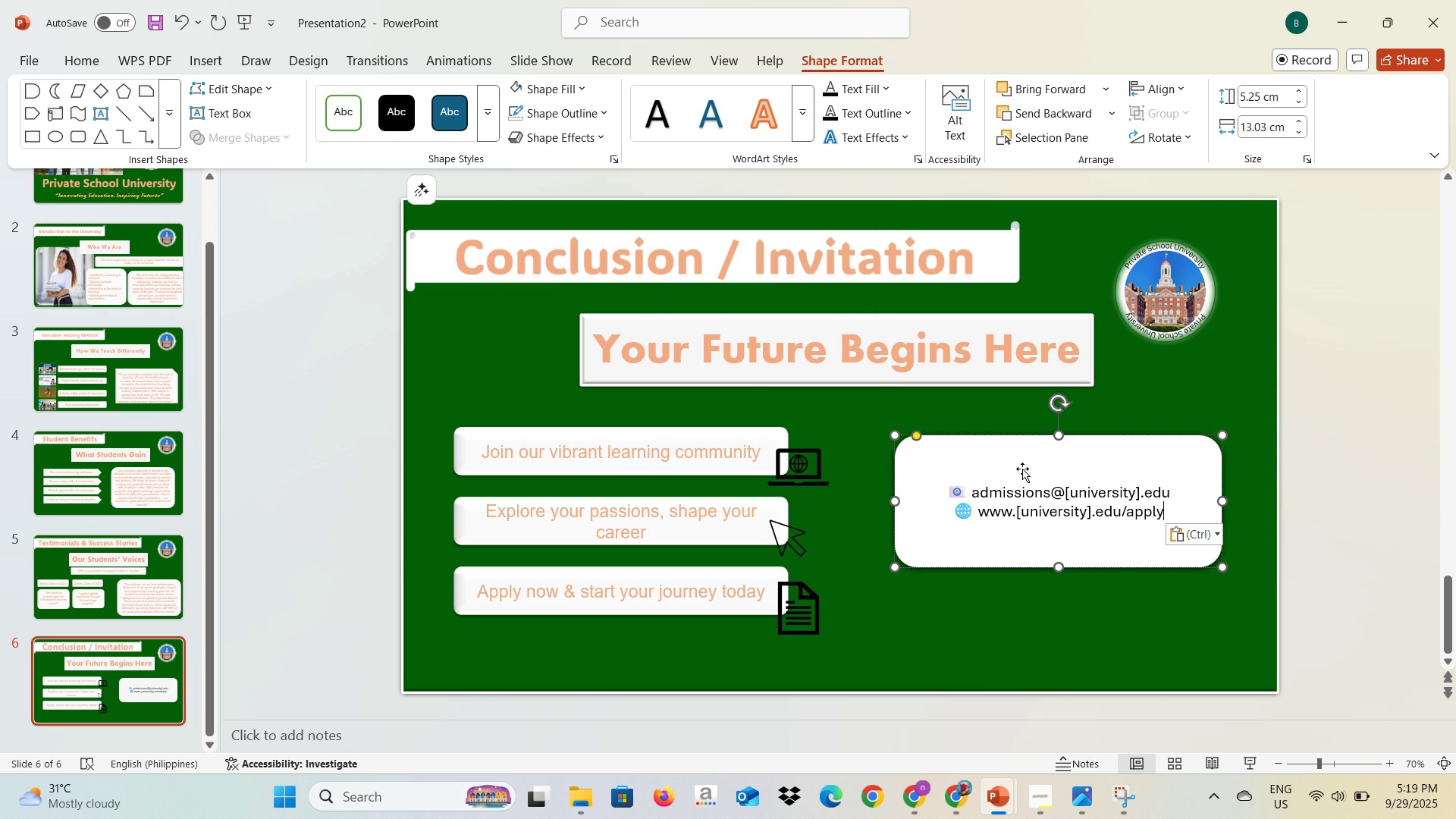 
key(Control+A)
 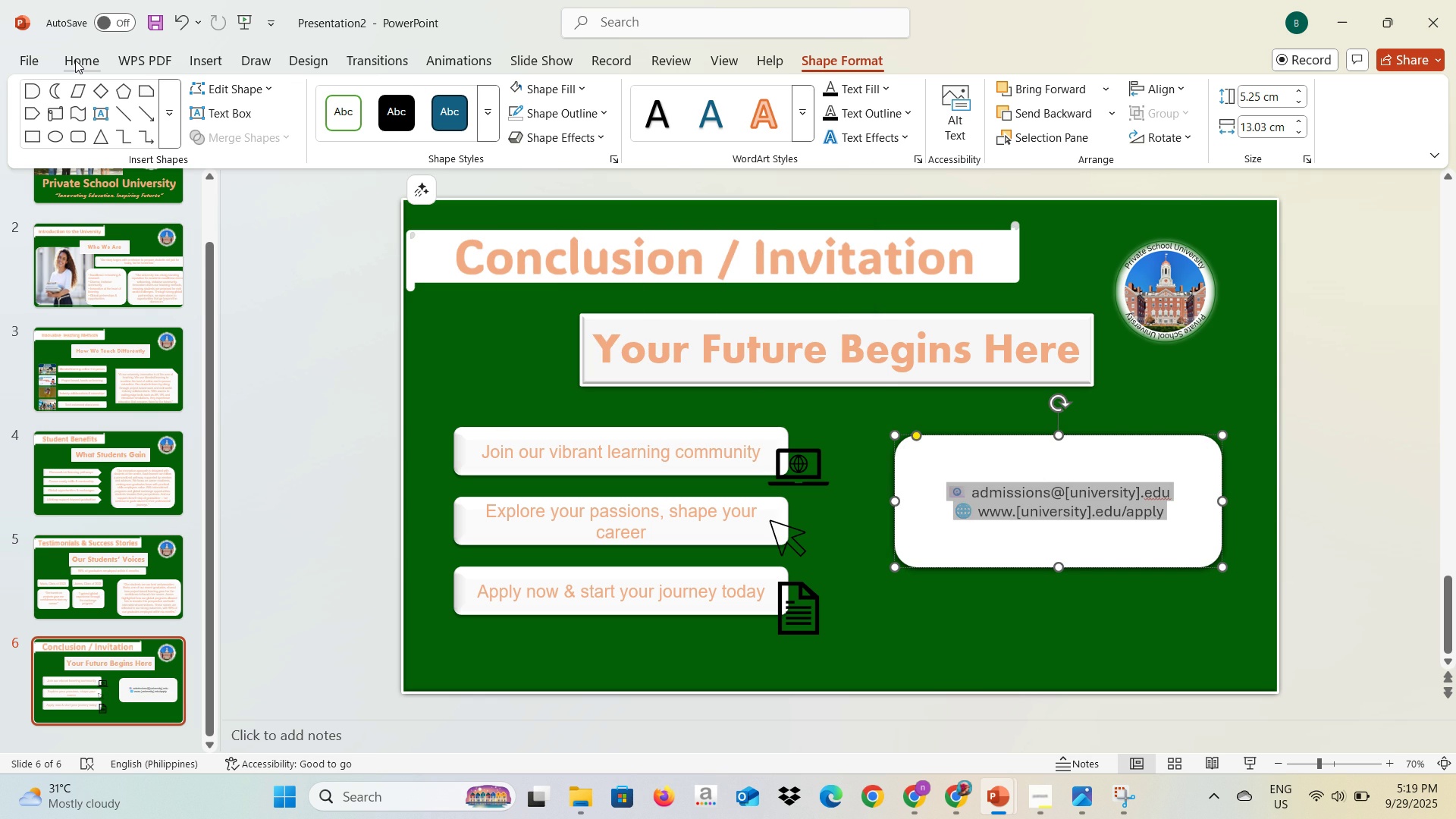 
left_click([75, 60])
 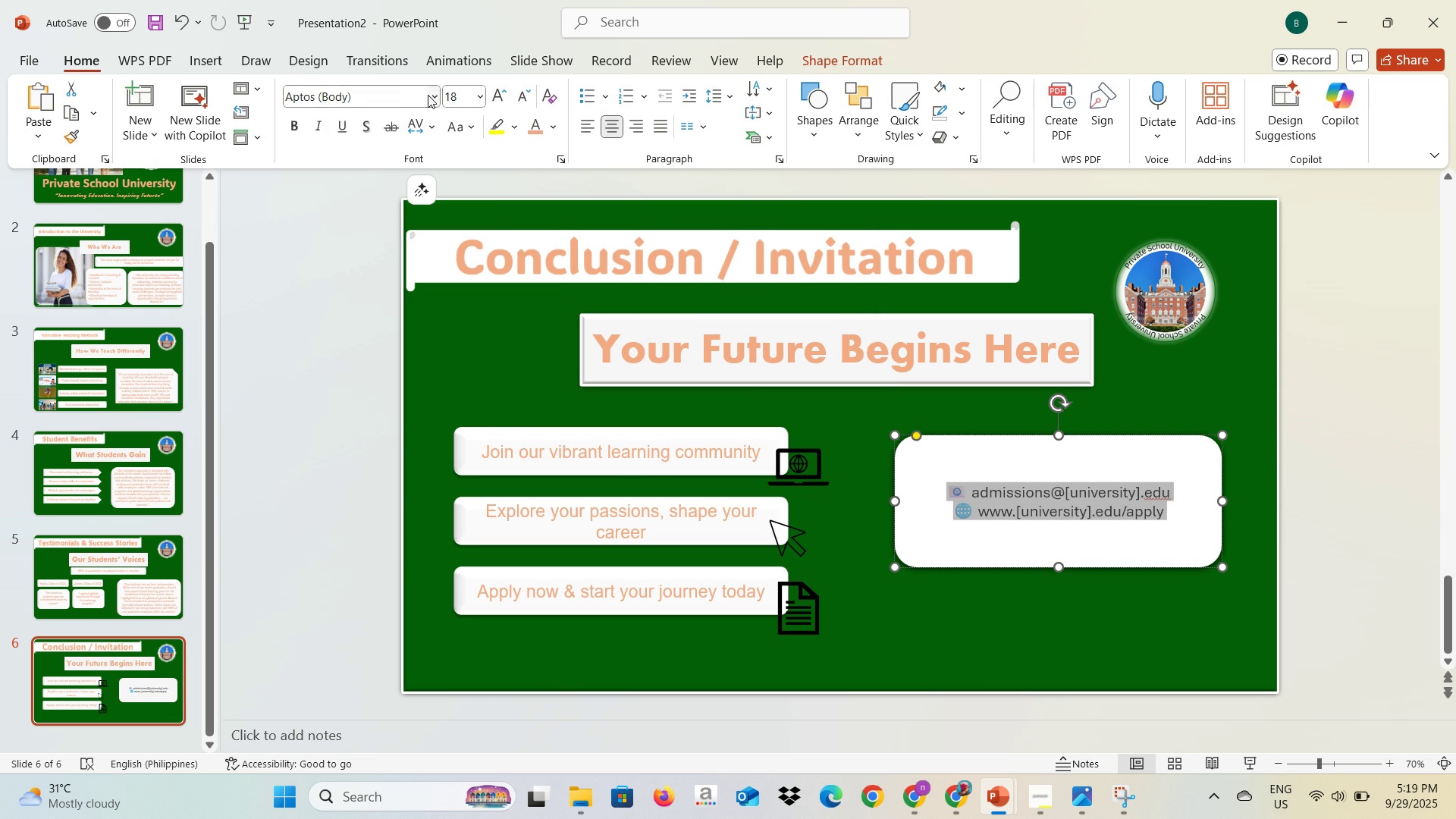 
left_click([434, 95])
 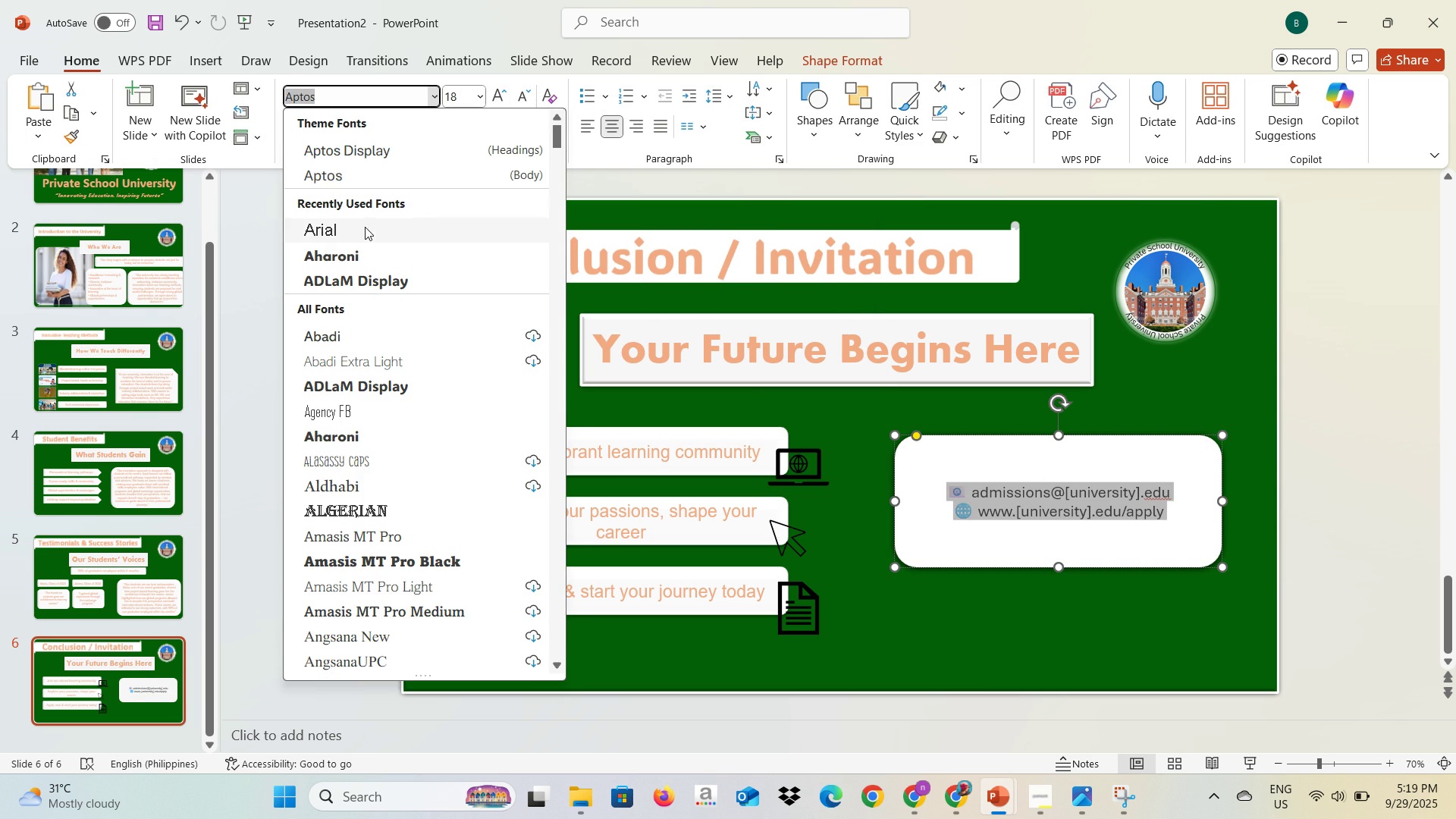 
left_click([364, 227])
 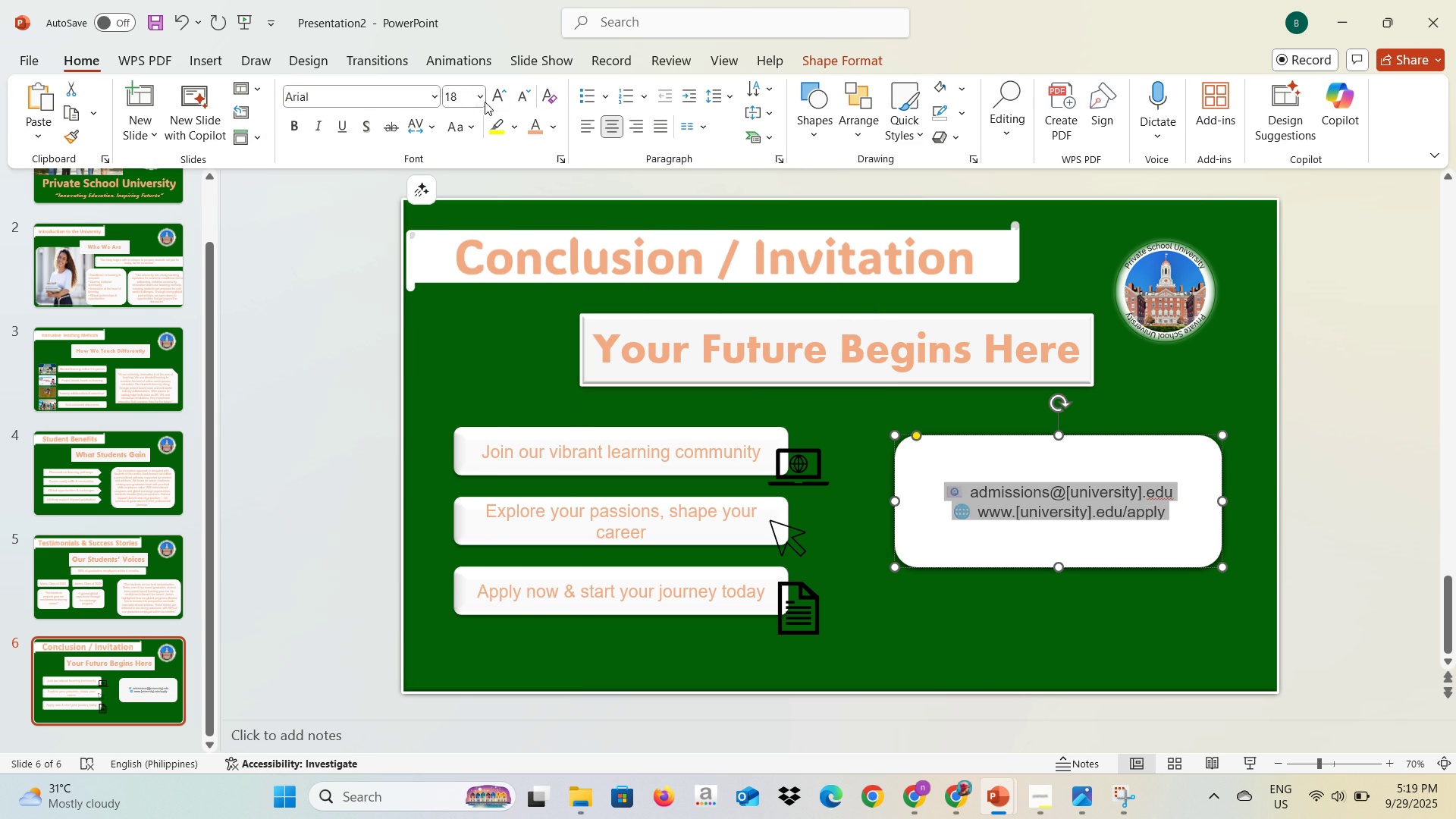 
left_click([482, 102])
 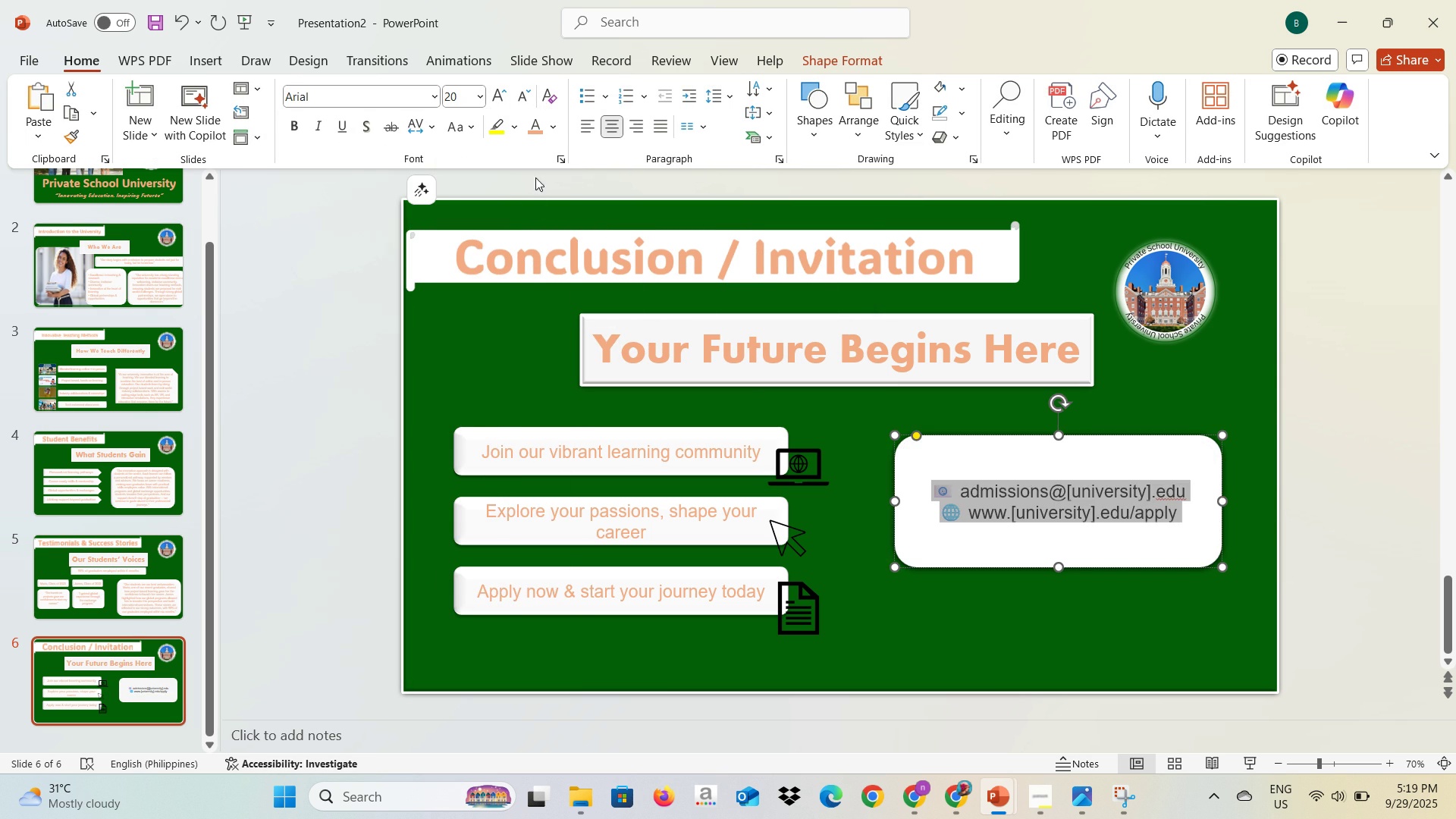 
left_click([535, 120])
 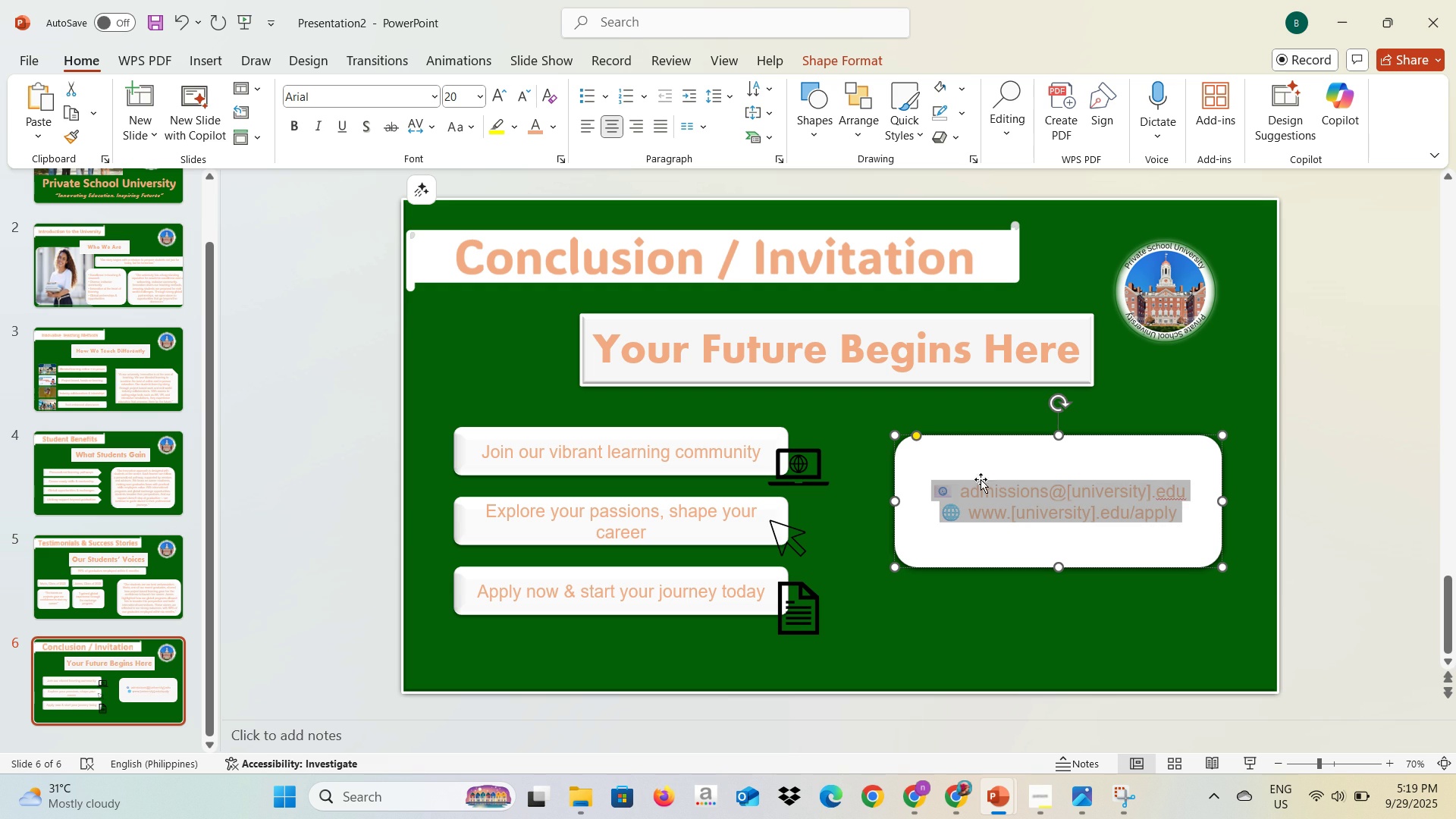 
left_click([981, 480])
 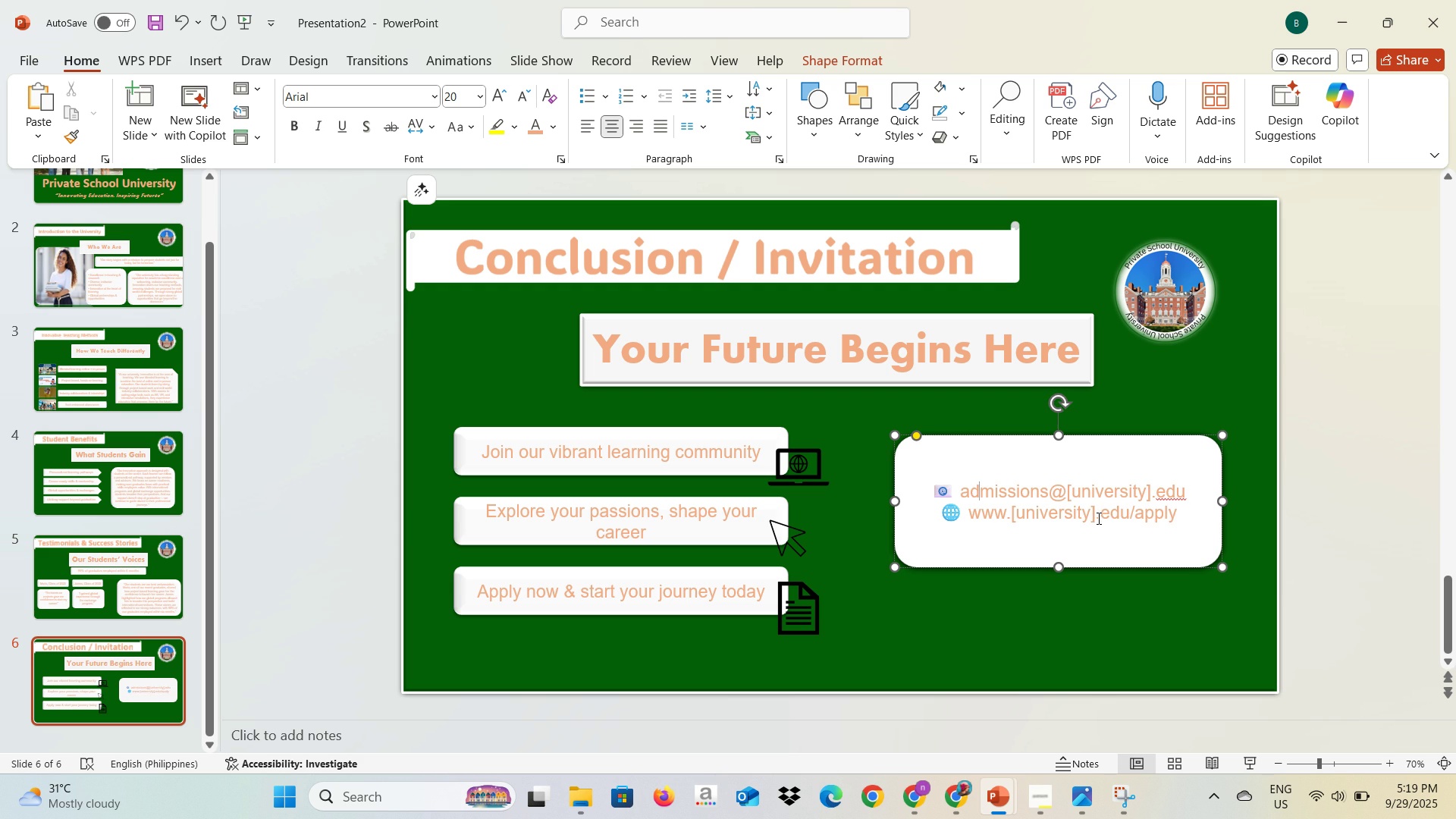 
left_click([1097, 518])
 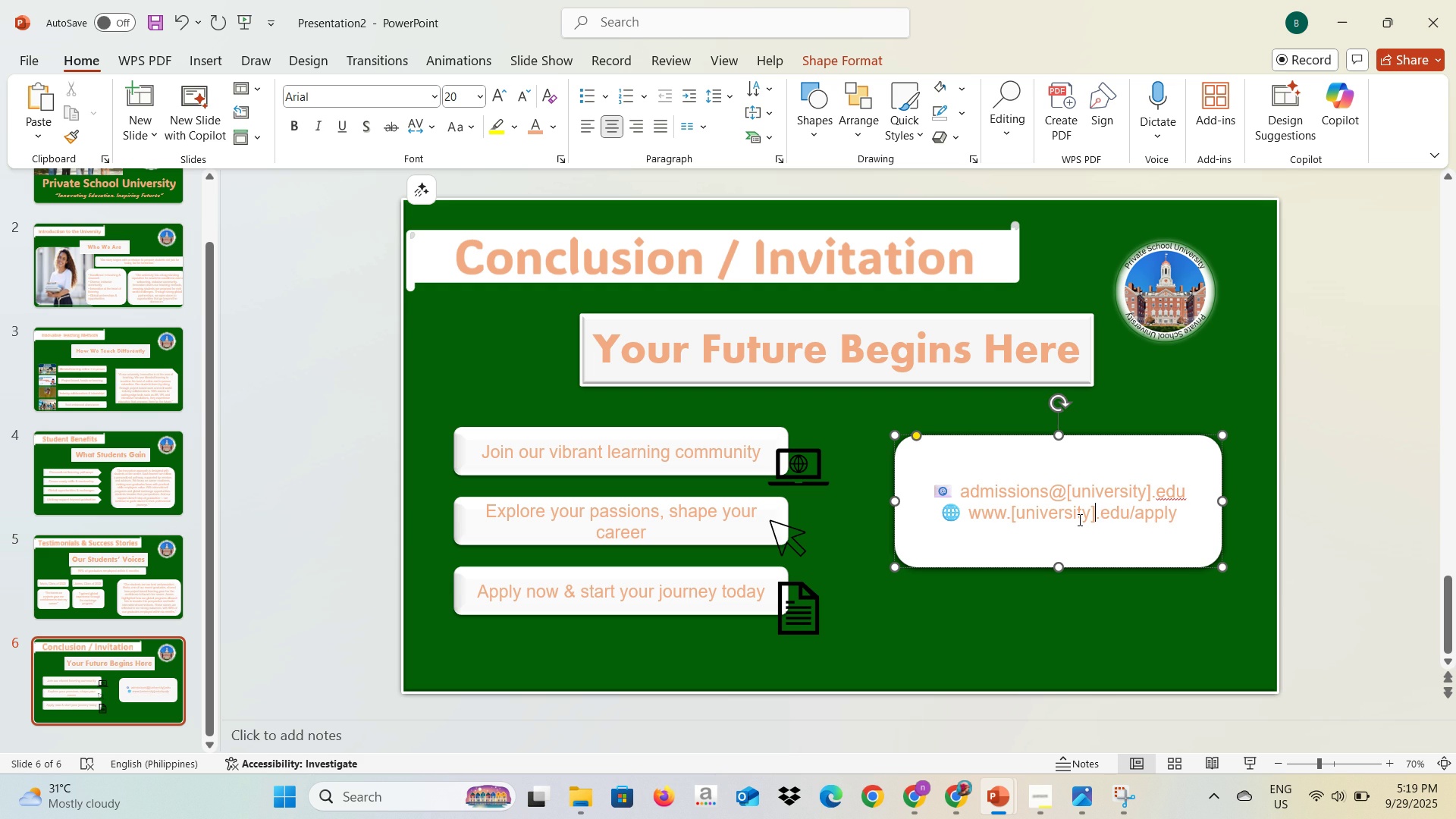 
key(Backspace)
key(Backspace)
key(Backspace)
key(Backspace)
key(Backspace)
key(Backspace)
key(Backspace)
key(Backspace)
key(Backspace)
key(Backspace)
key(Backspace)
key(Backspace)
type(private )
key(Backspace)
key(Backspace)
type(univ)
key(Backspace)
key(Backspace)
key(Backspace)
key(Backspace)
type(shool)
key(Backspace)
key(Backspace)
key(Backspace)
key(Backspace)
type(chooluniversity)
 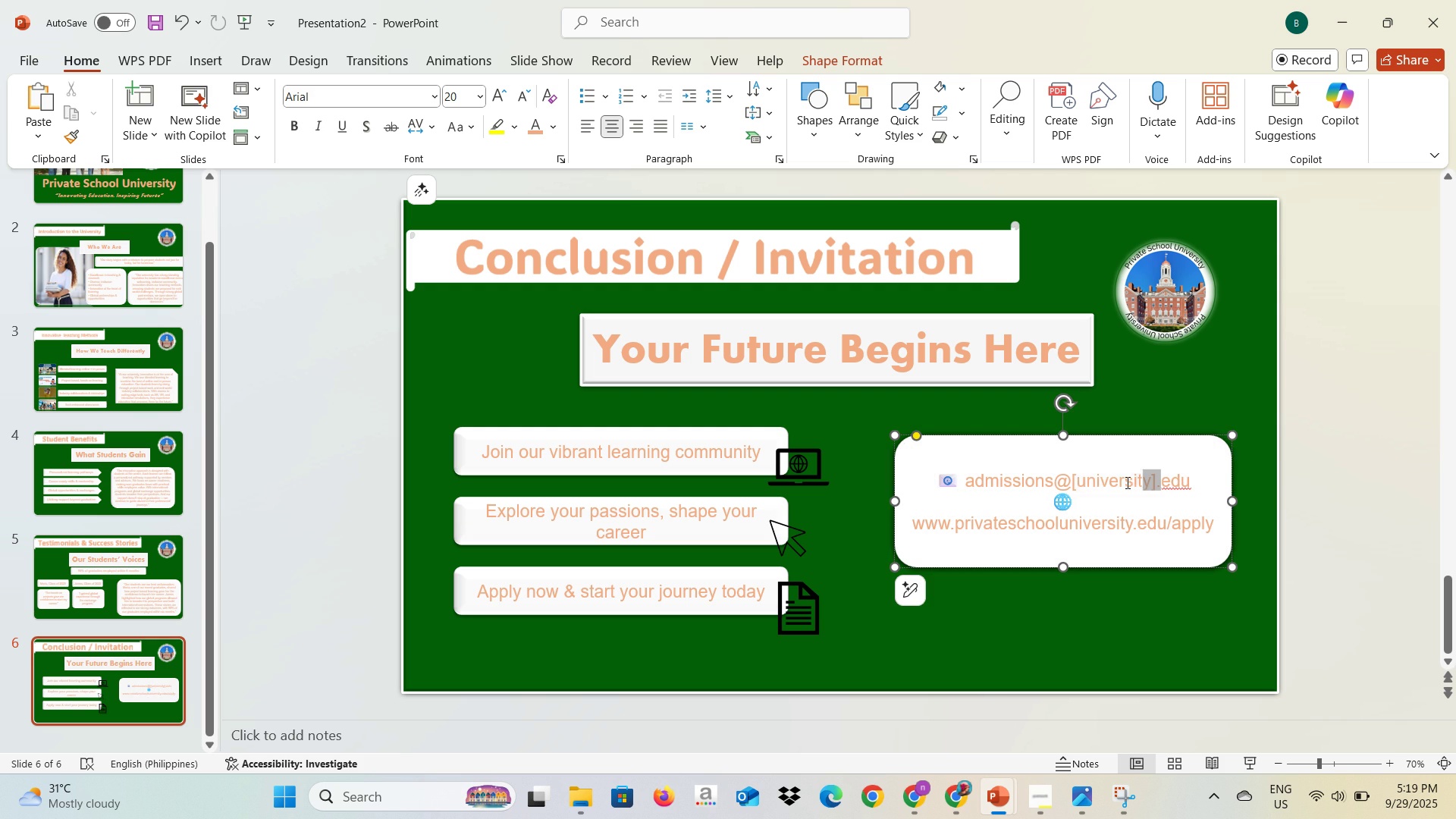 
wait(6.48)
 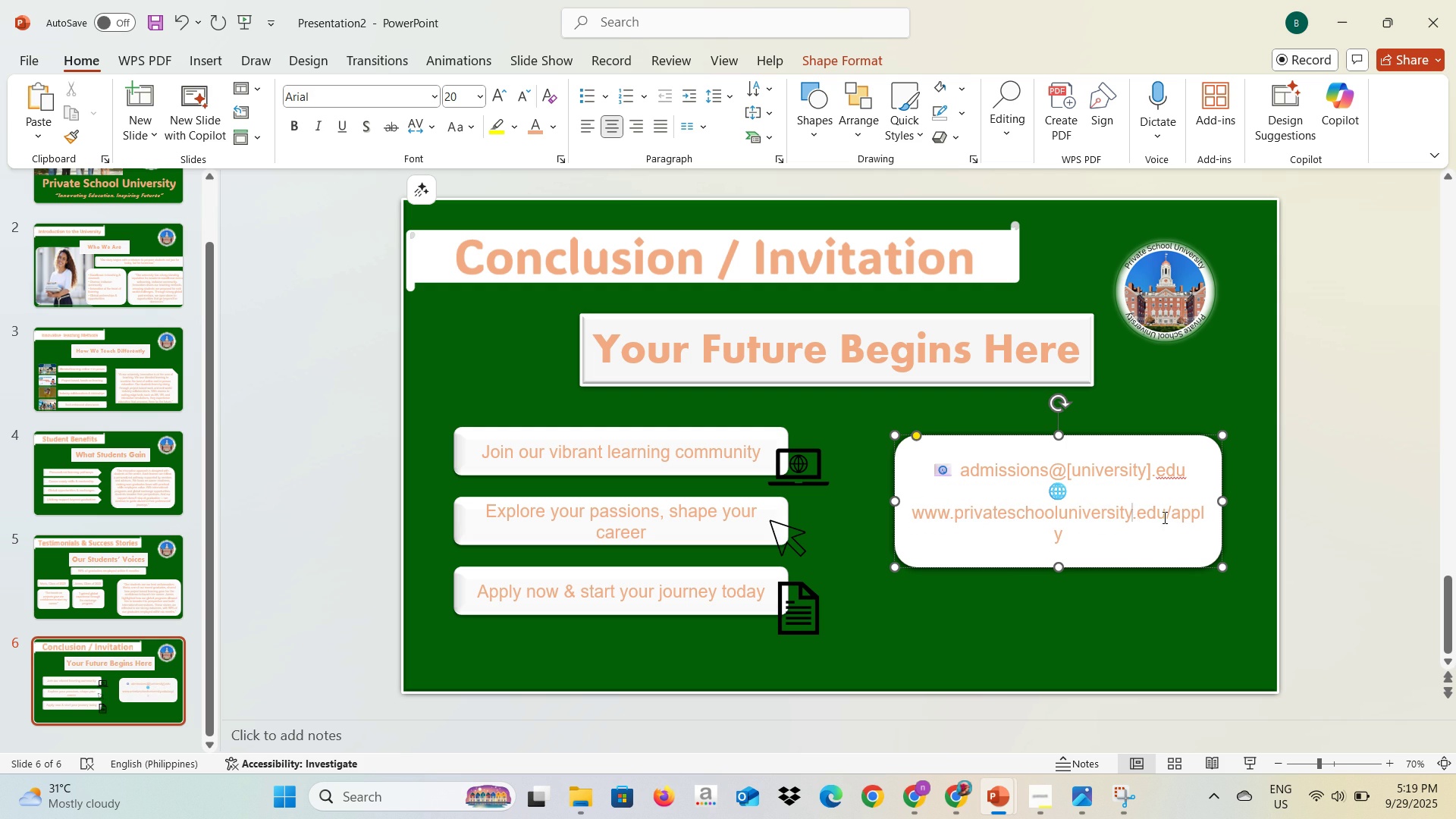 
type(prive)
key(Backspace)
key(Backspace)
key(Backspace)
key(Backspace)
key(Backspace)
key(Backspace)
type(pri)
key(Backspace)
key(Backspace)
key(Backspace)
type(tmail.)
 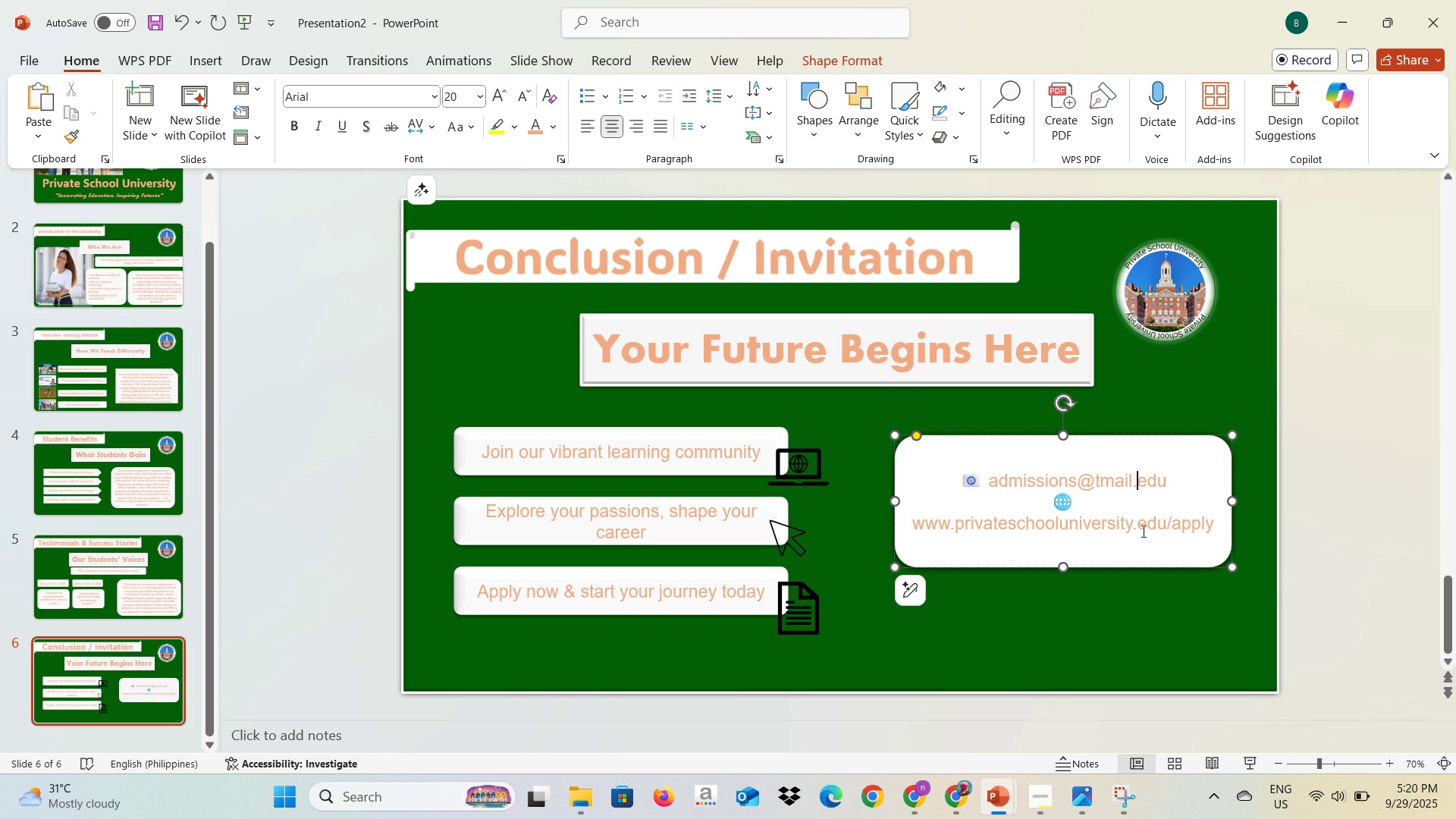 
left_click([1124, 595])
 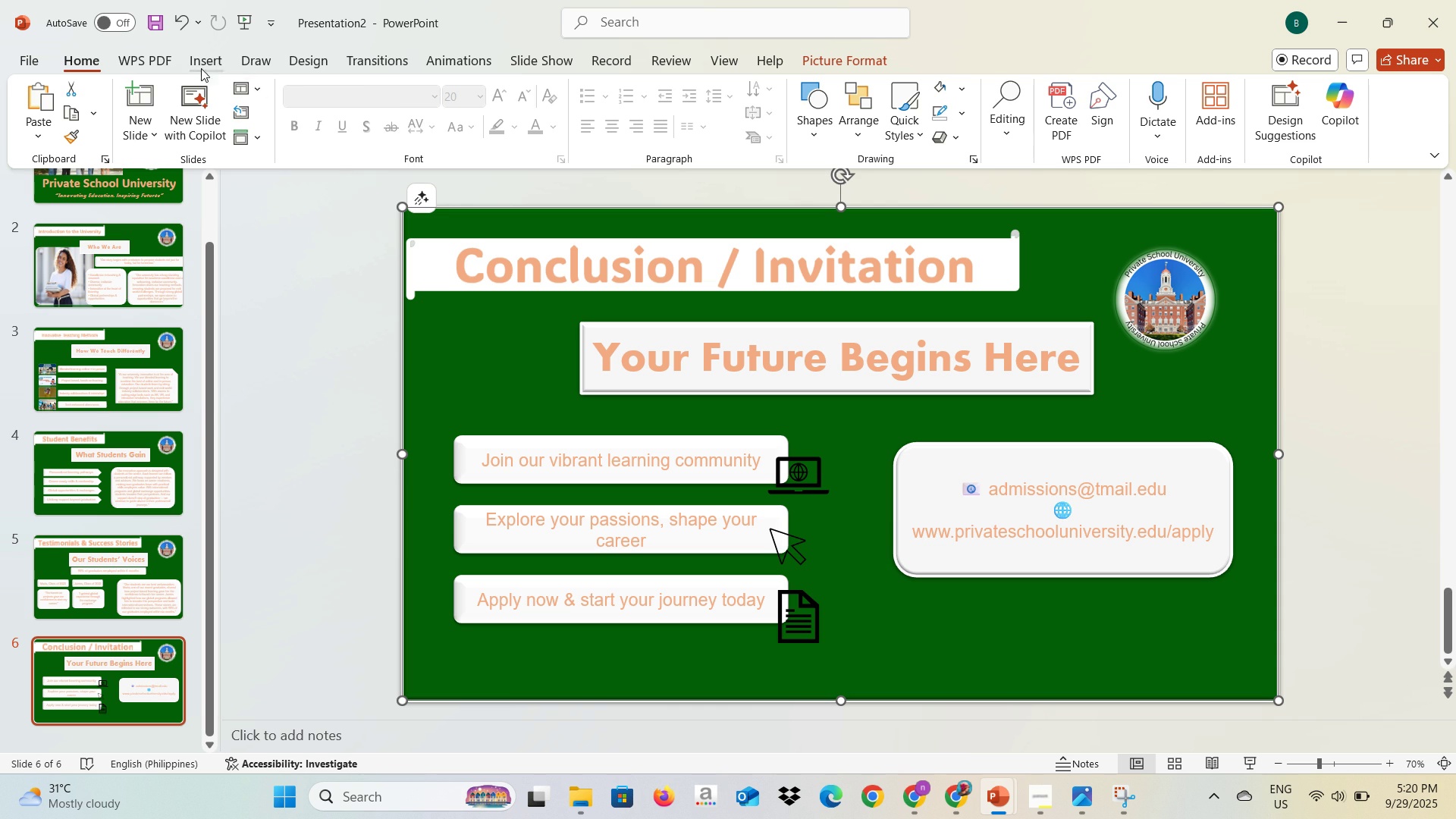 
left_click([193, 62])
 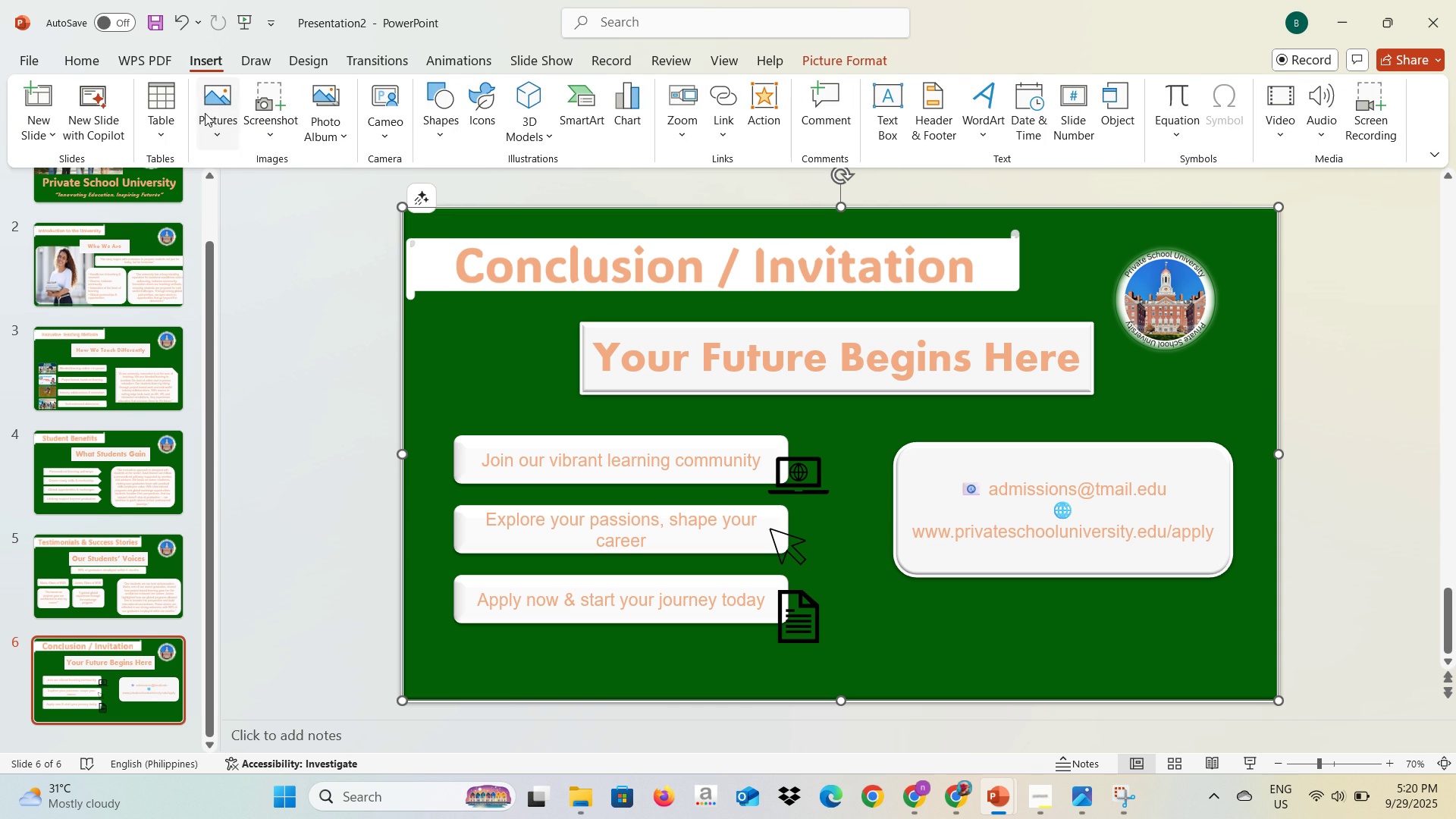 
left_click([205, 113])
 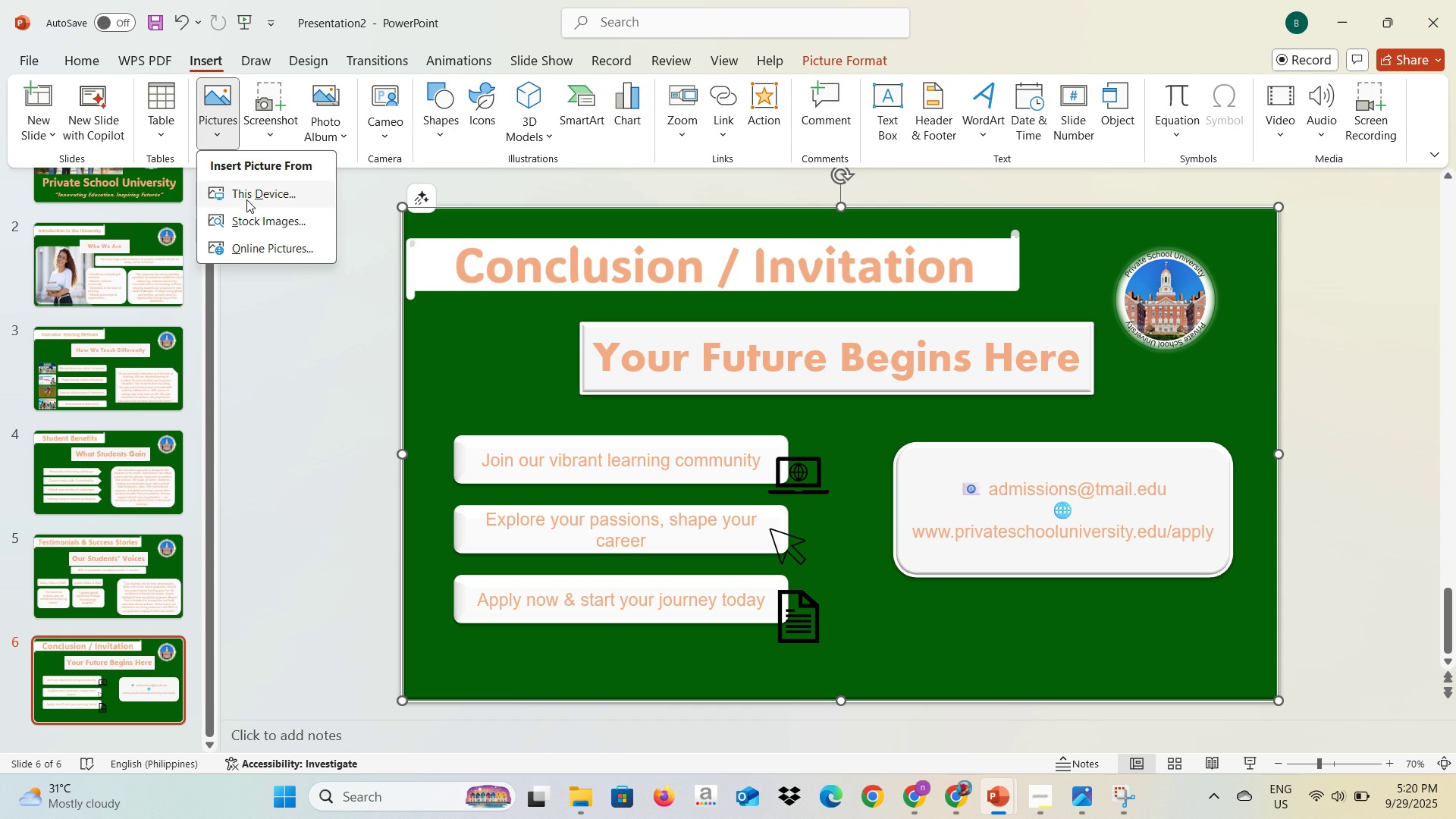 
left_click([247, 199])
 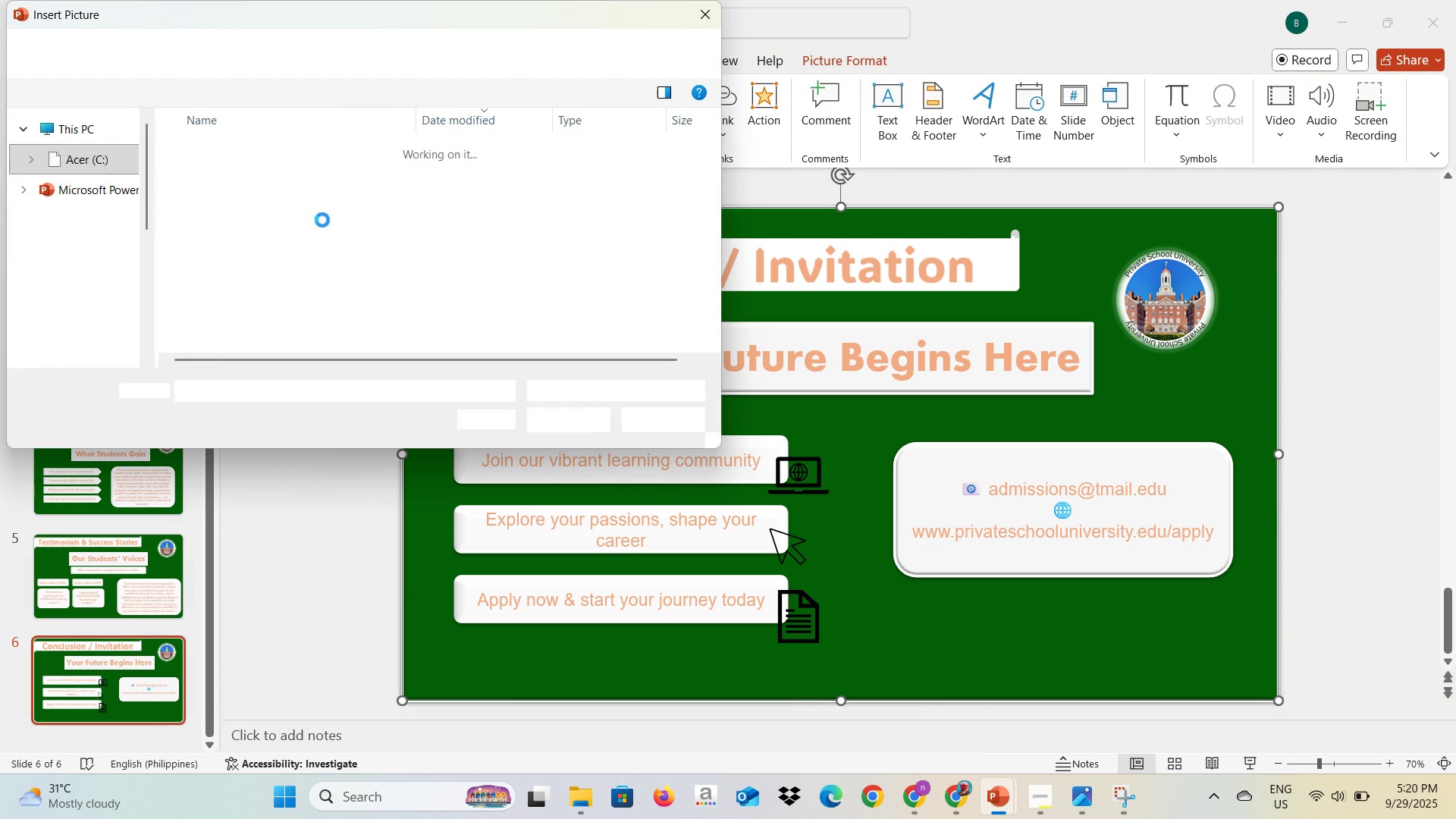 
mouse_move([350, 234])
 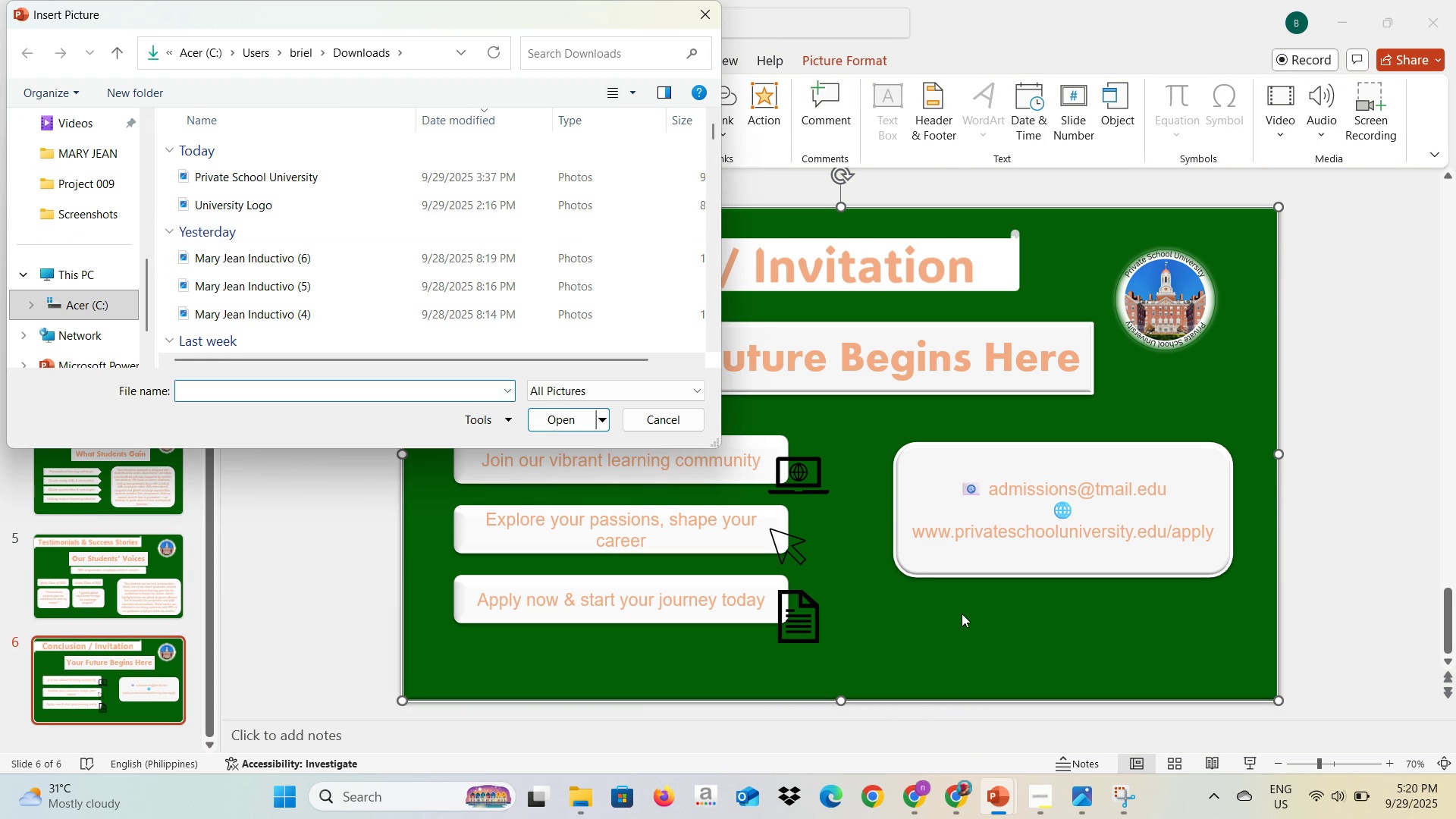 
left_click([962, 616])
 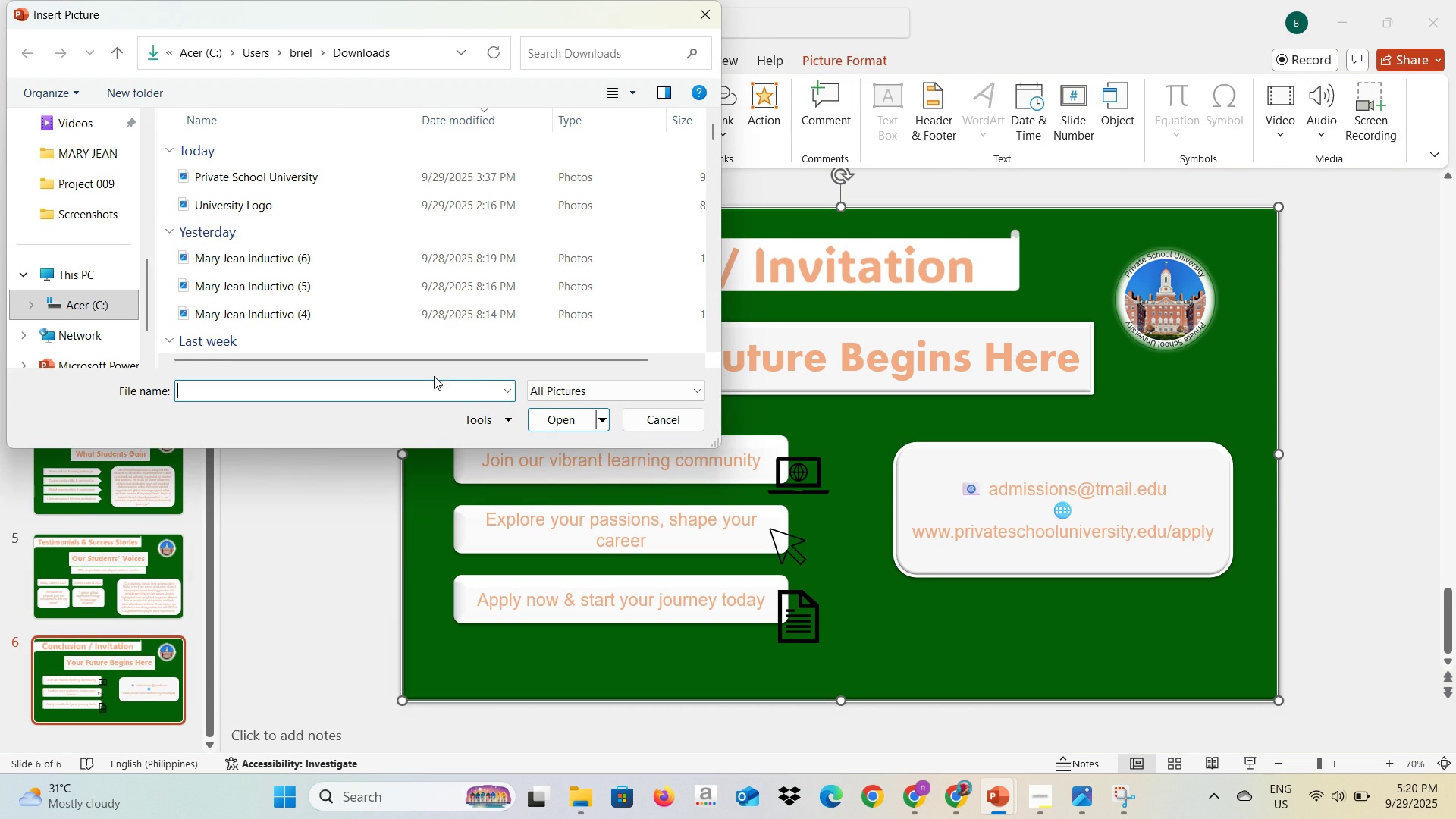 
left_click([676, 424])
 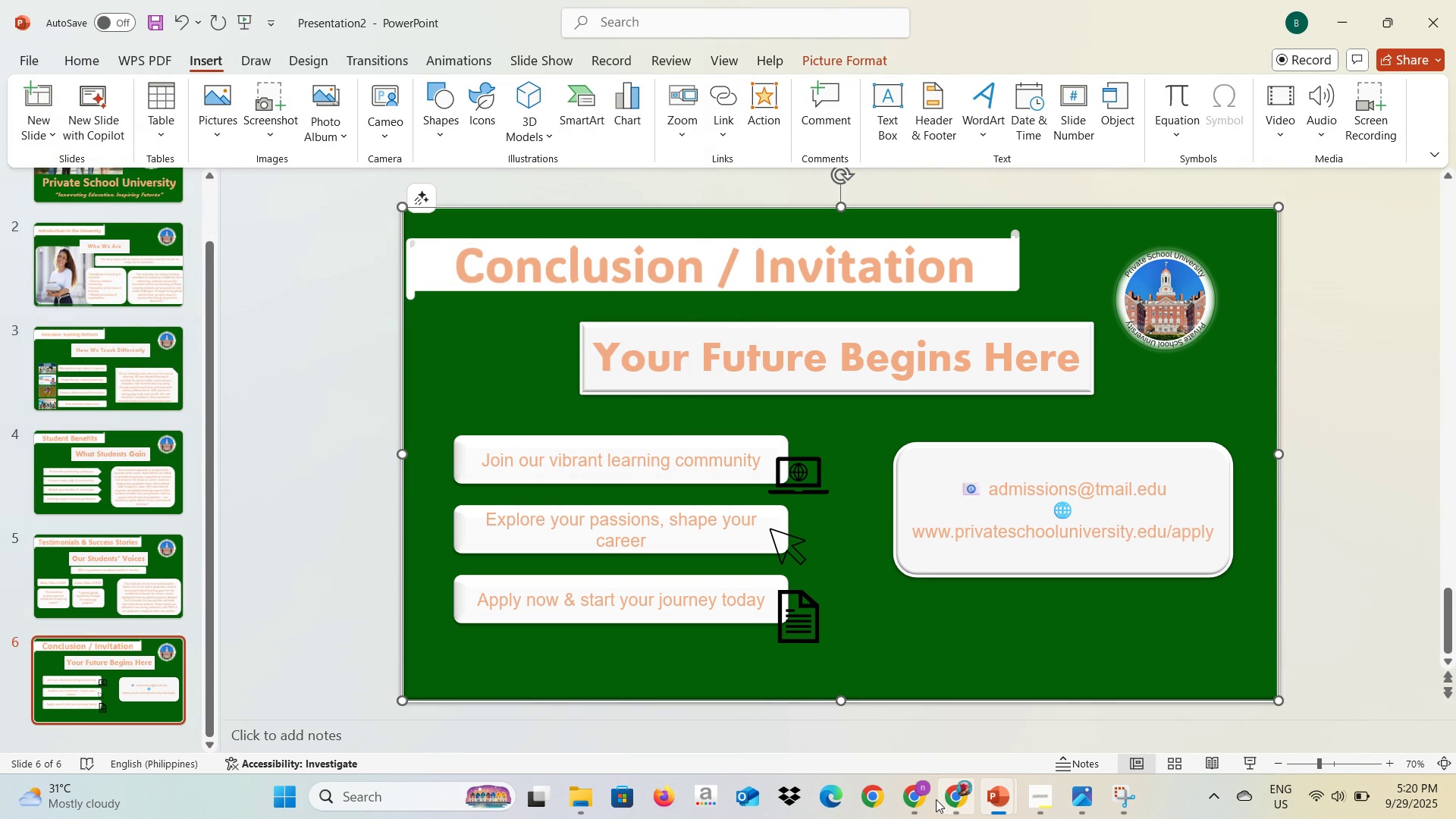 
left_click([924, 801])
 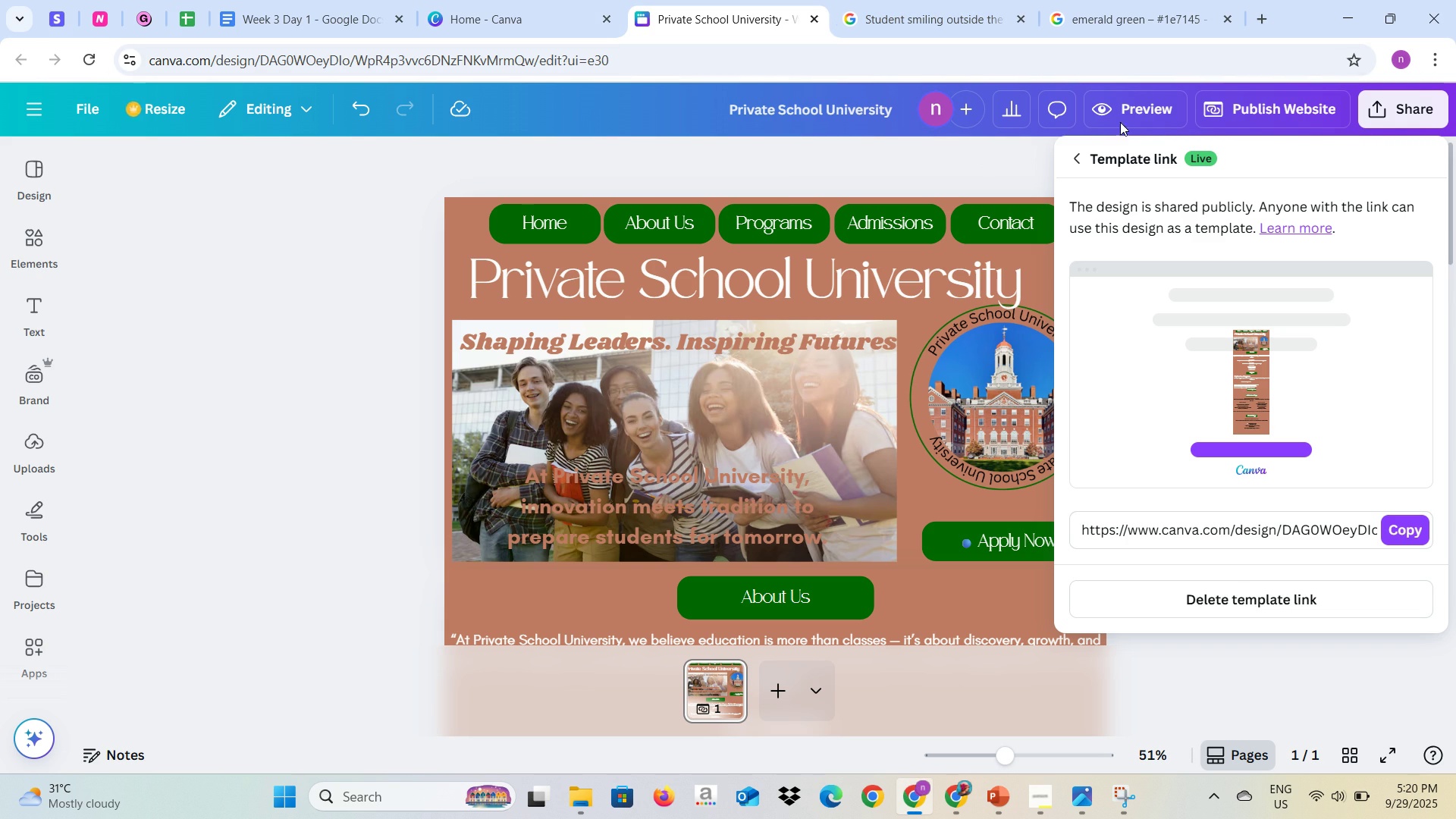 
left_click([1111, 20])
 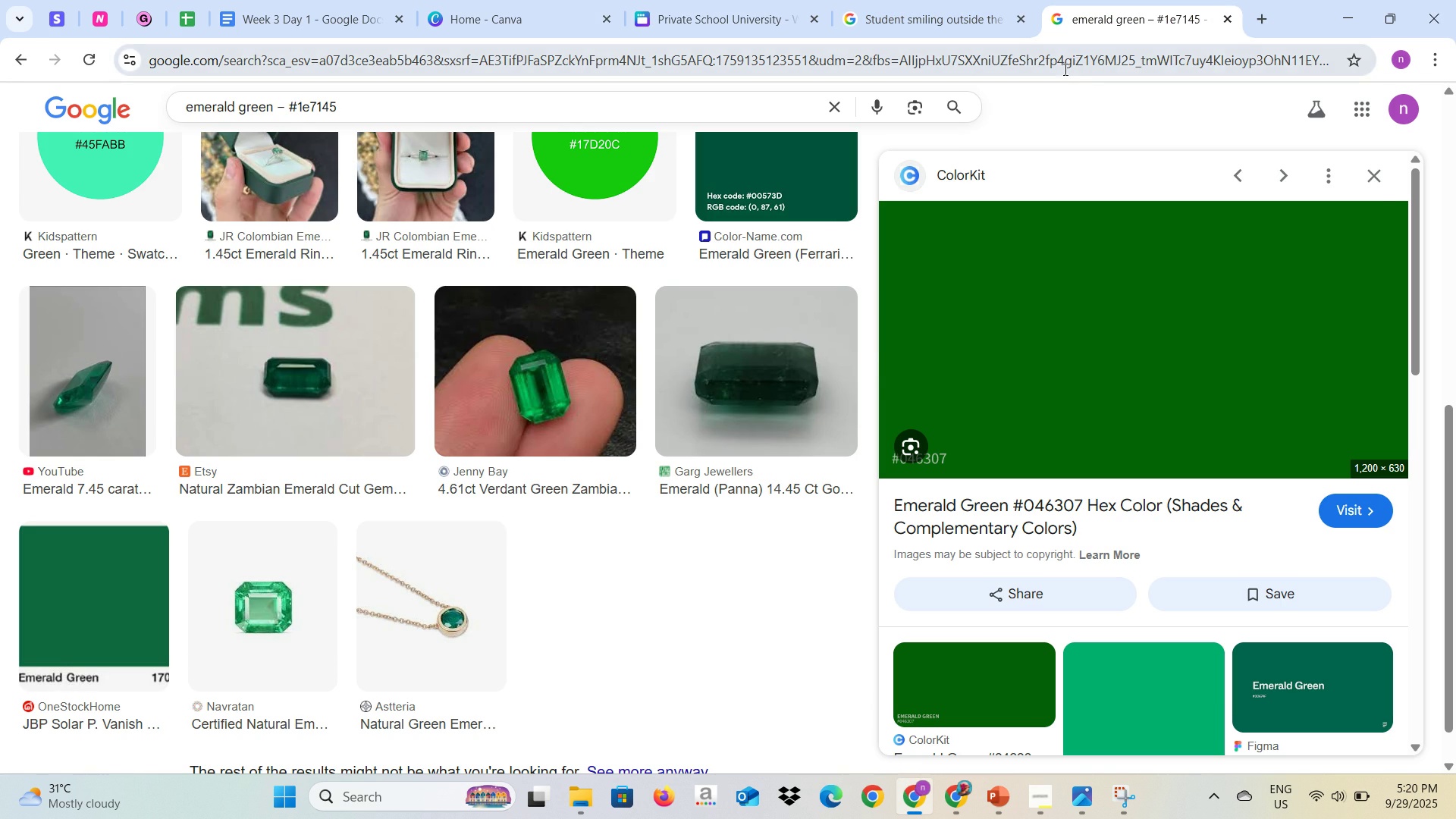 
left_click([1058, 58])
 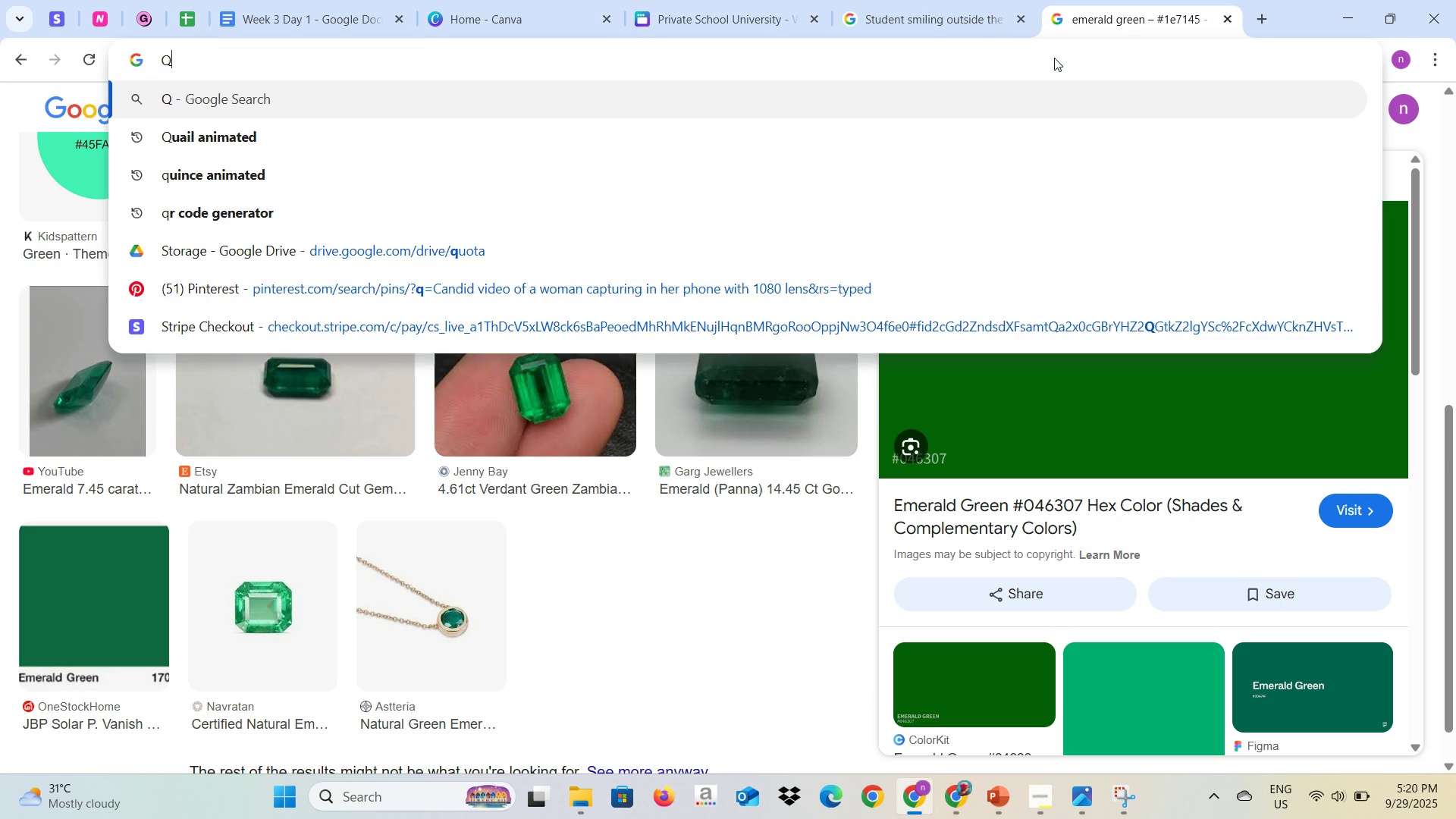 
type(QR code maker)
 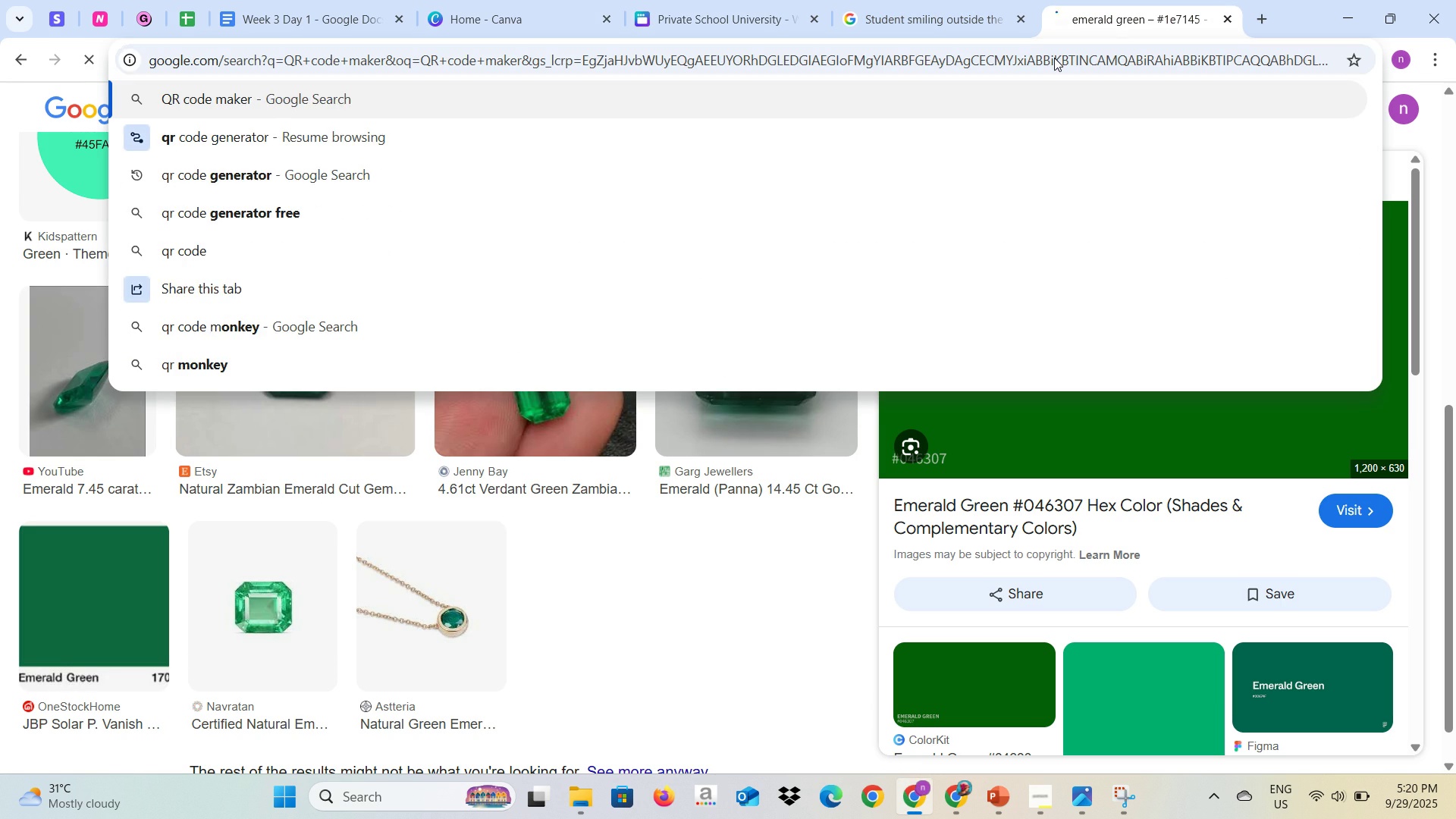 
key(Enter)
 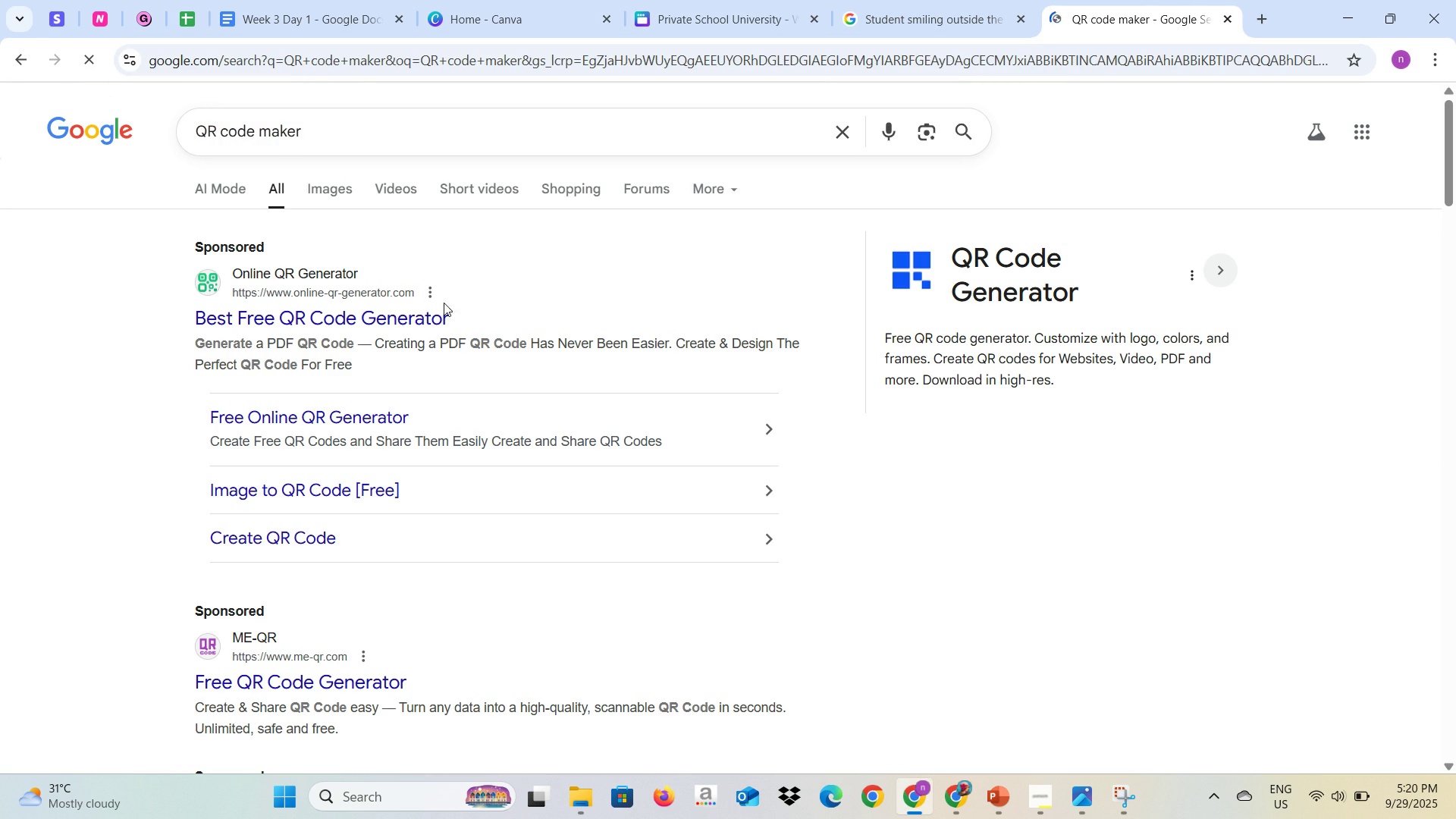 
left_click([403, 313])
 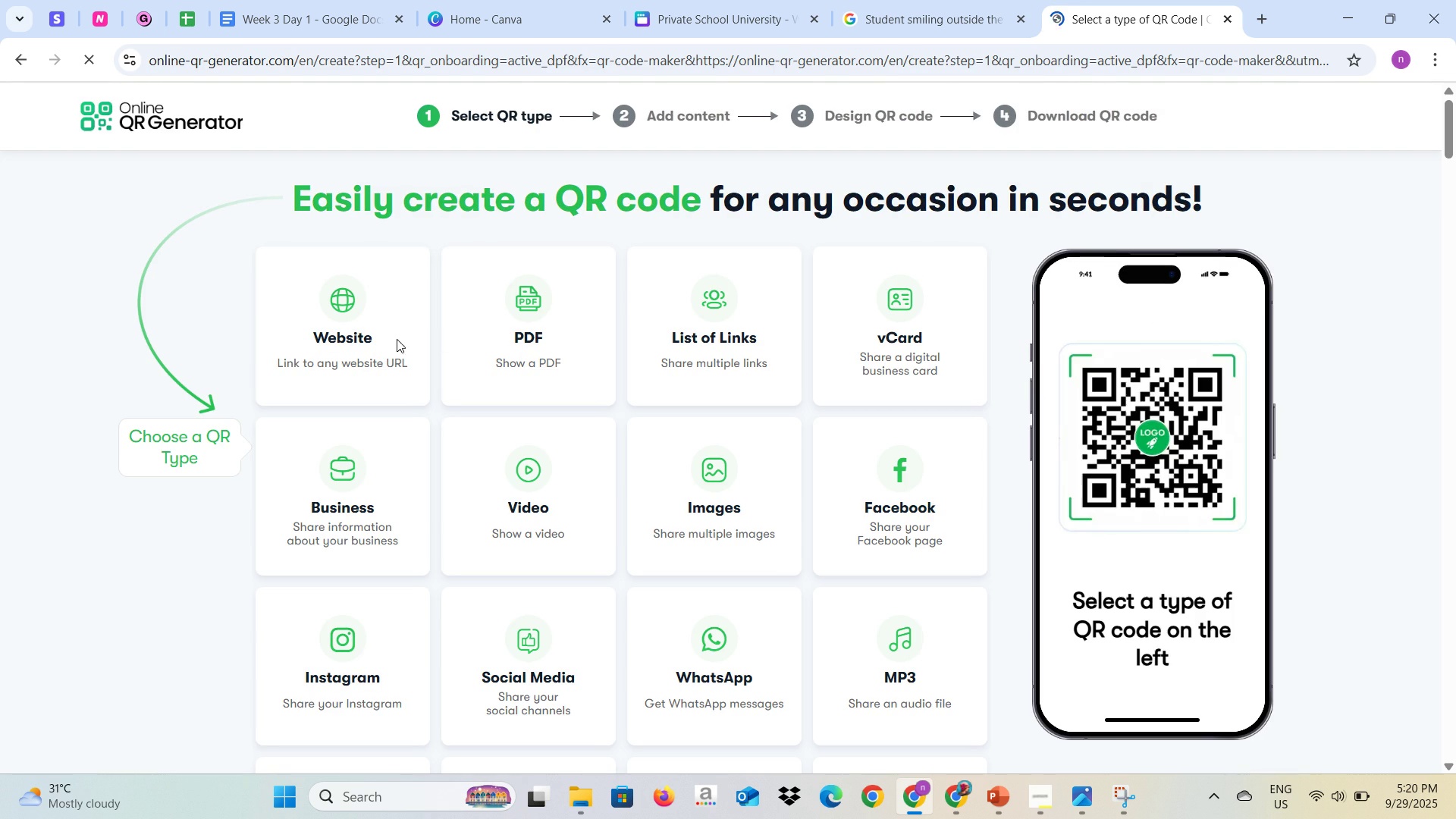 
wait(7.07)
 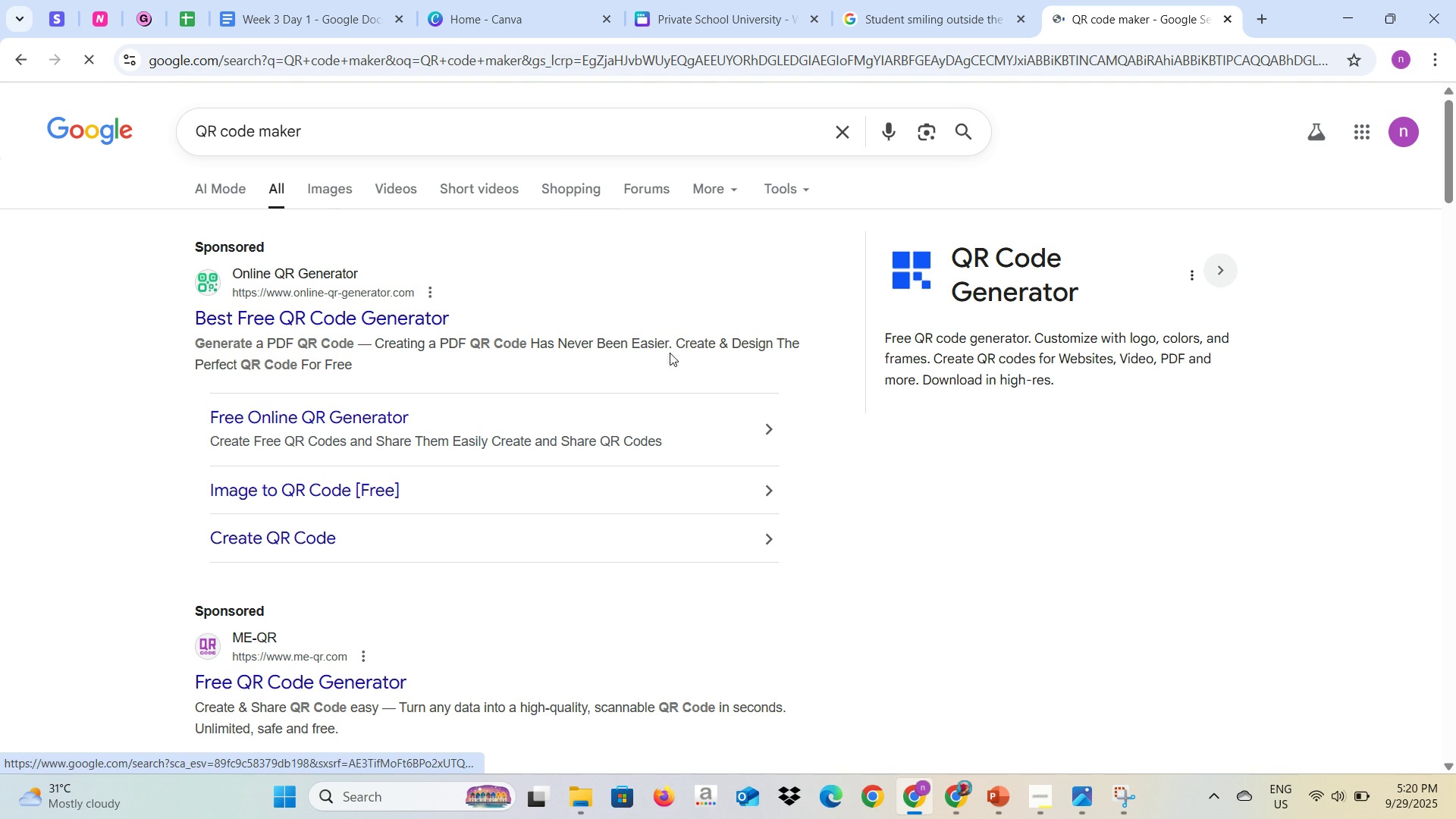 
left_click([330, 354])
 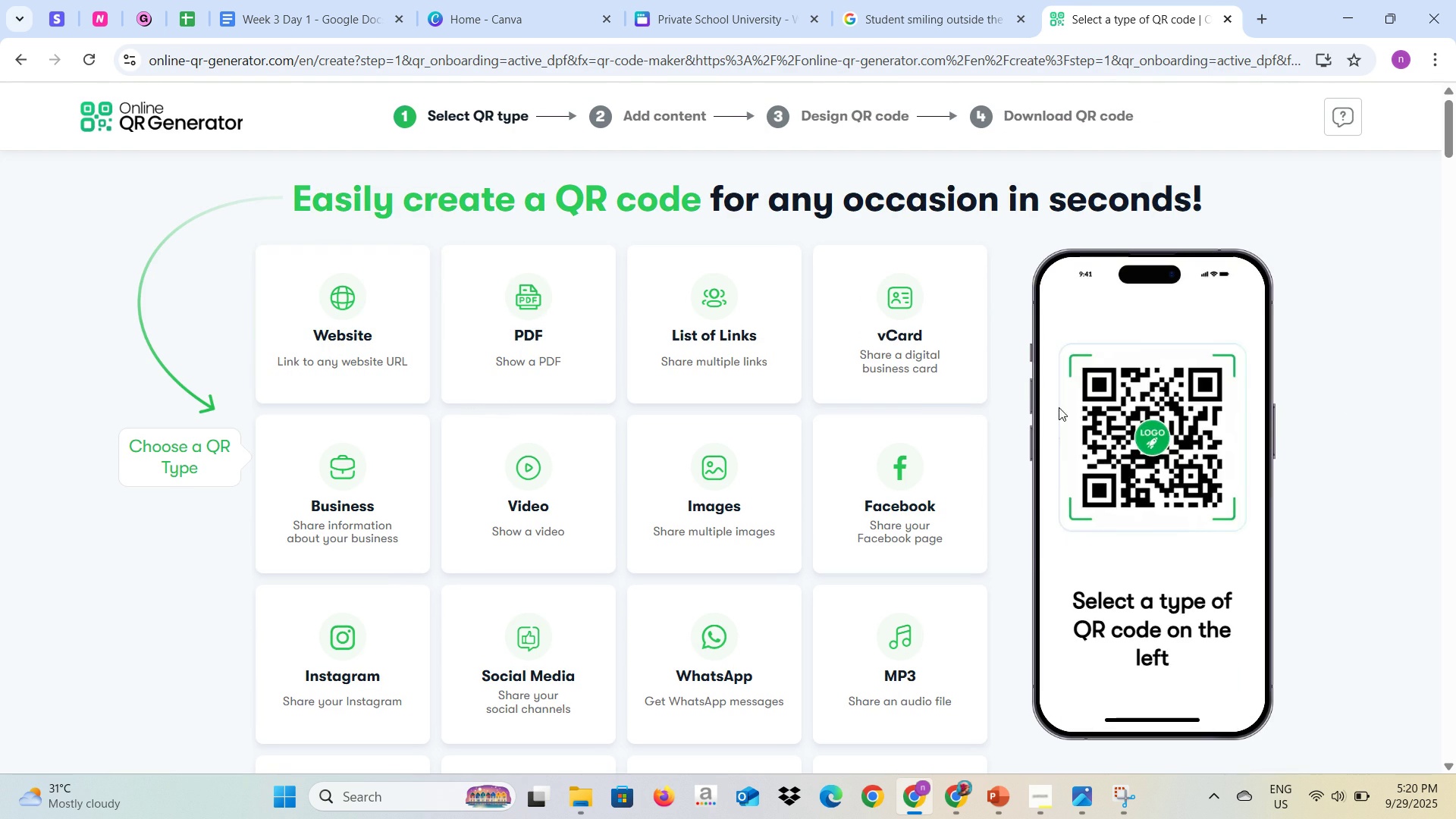 
wait(7.06)
 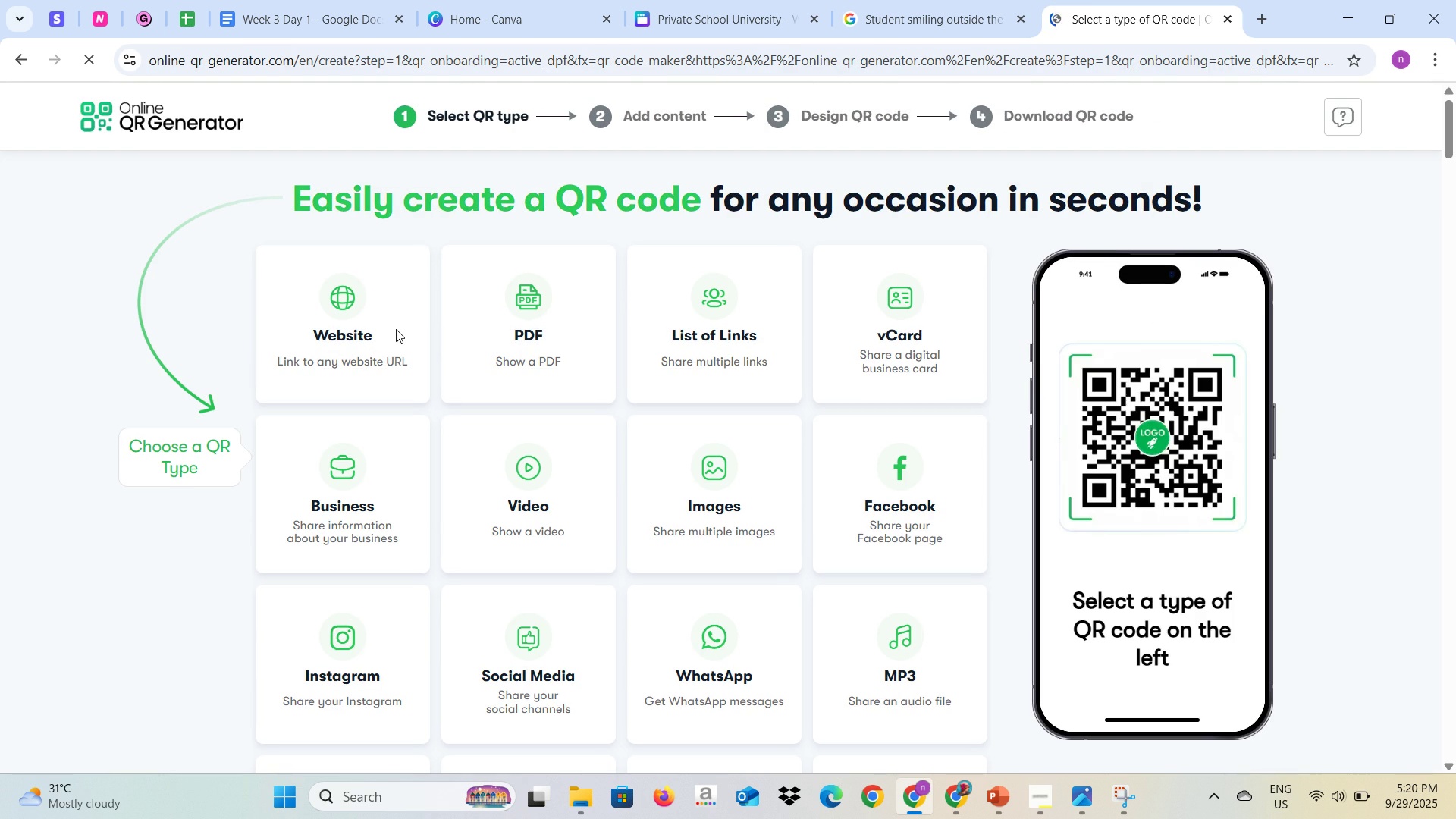 
left_click([397, 347])
 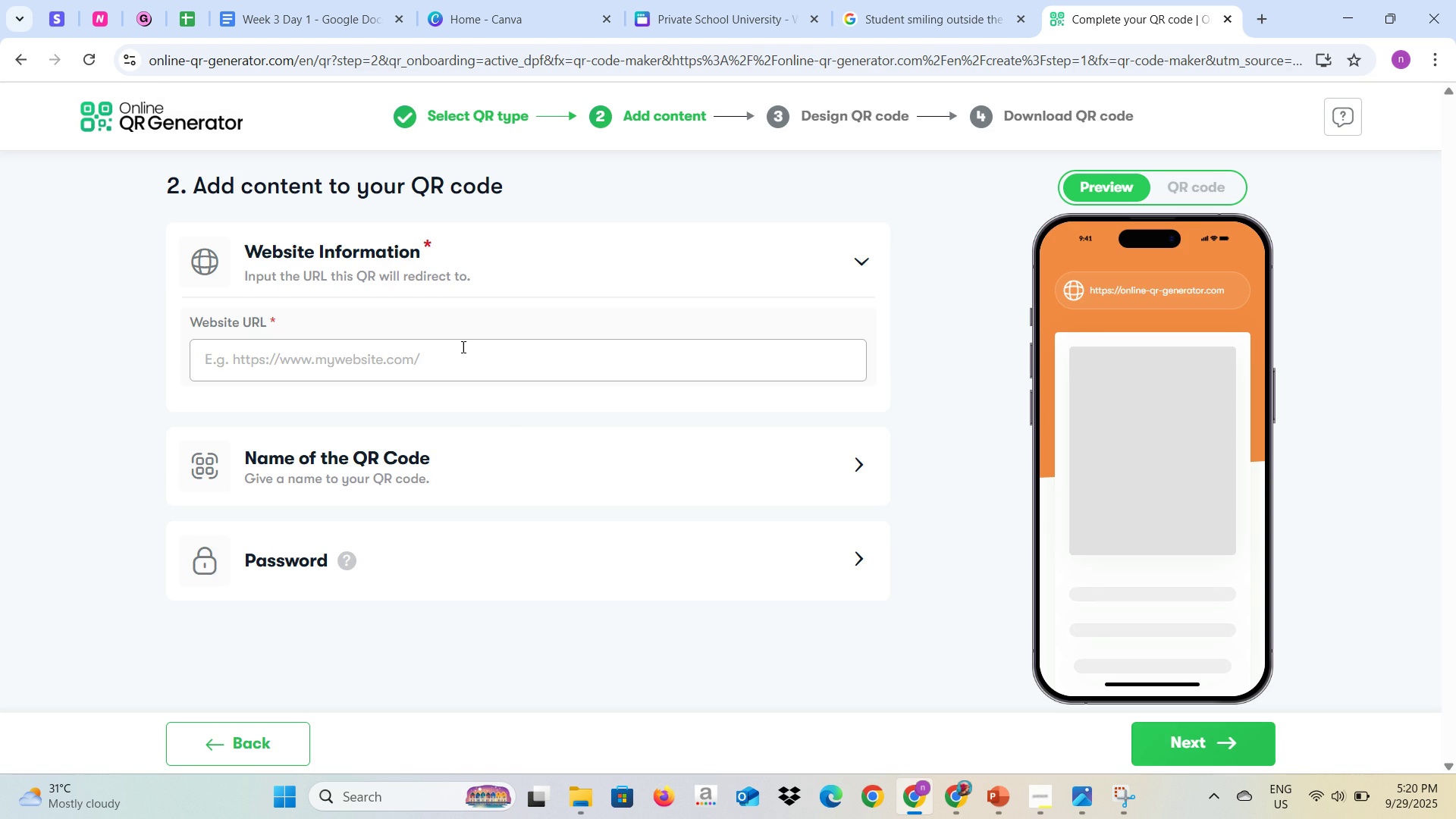 
left_click([427, 350])
 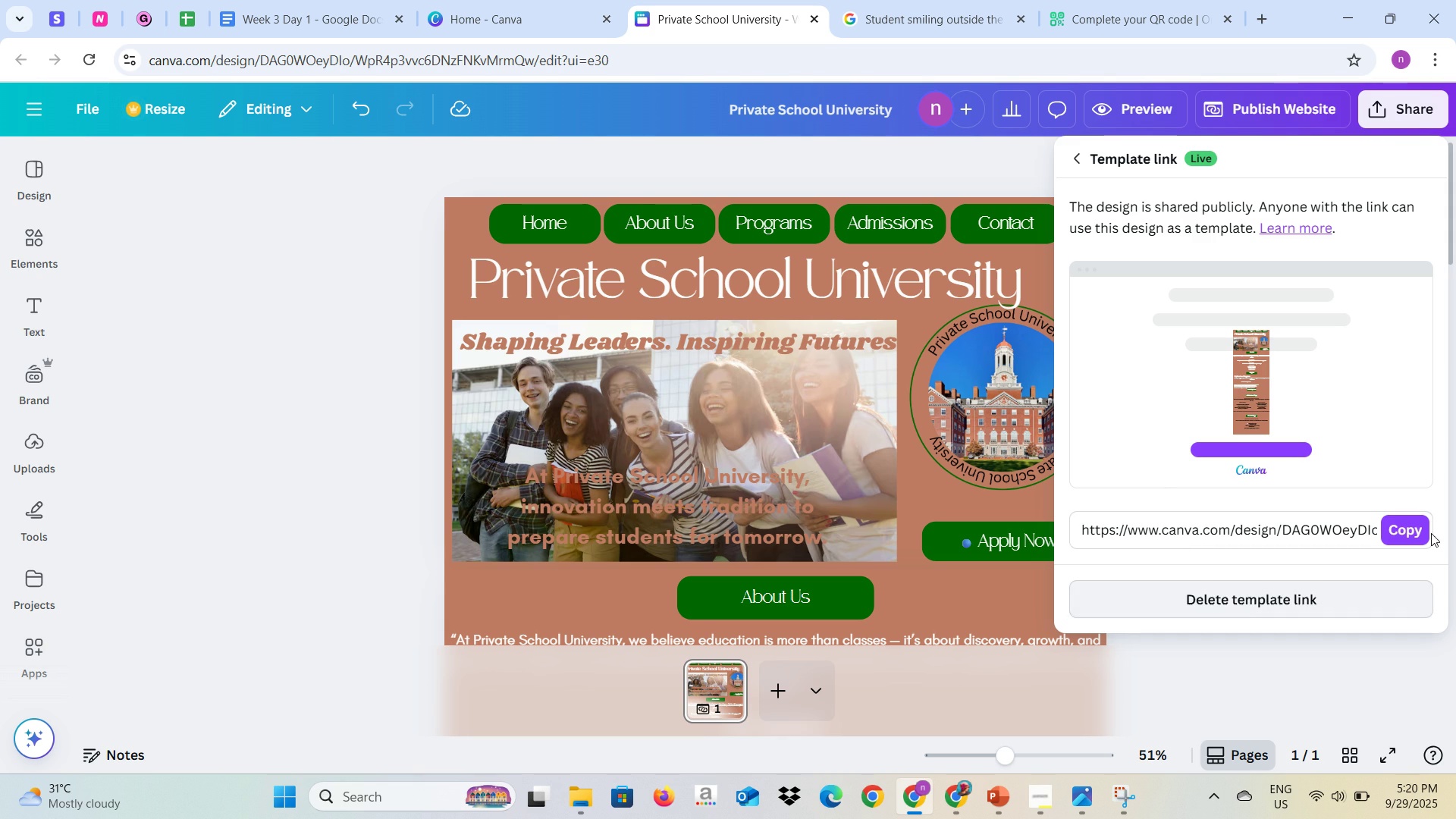 
left_click([1392, 528])
 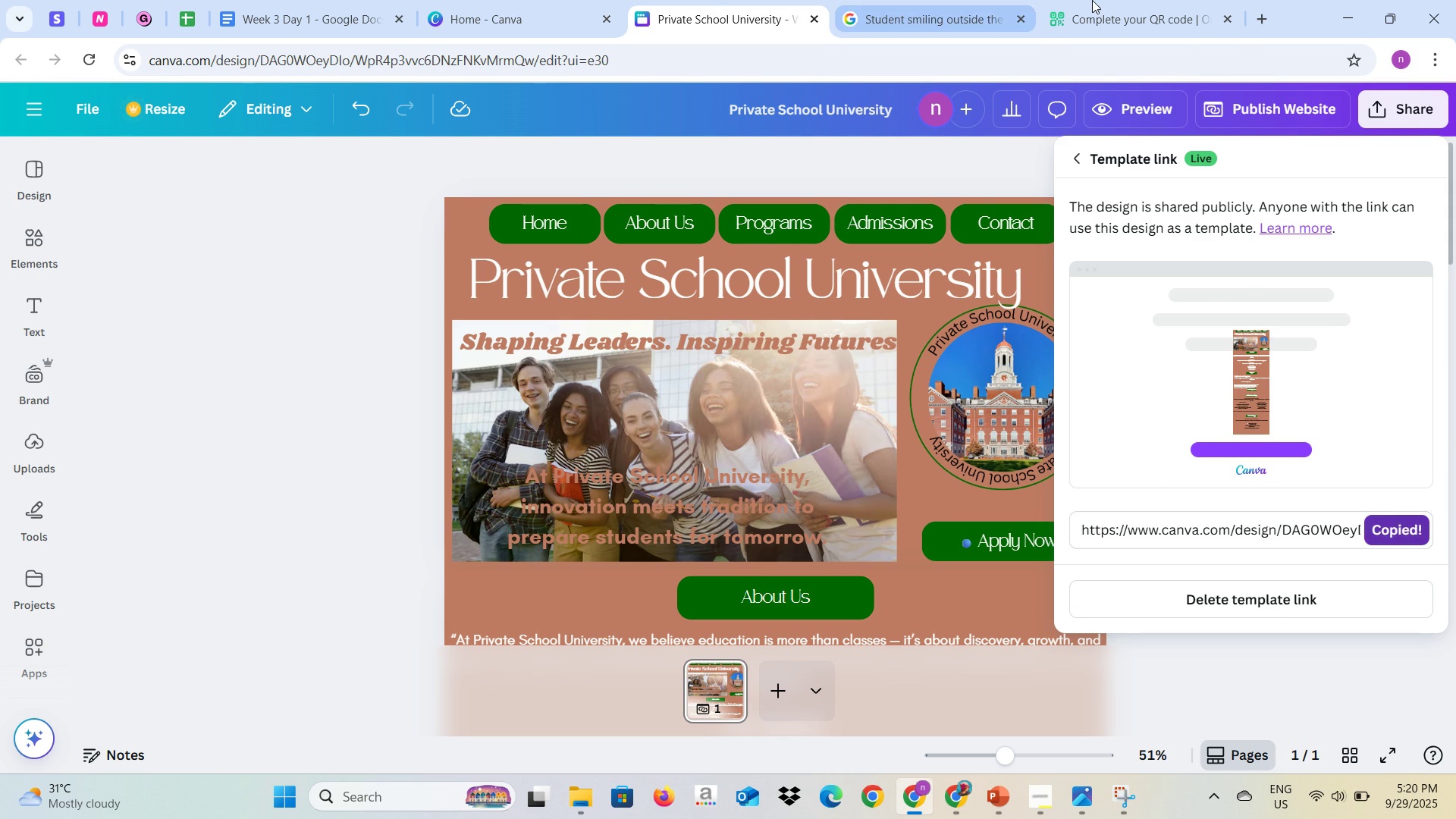 
left_click([1108, 0])
 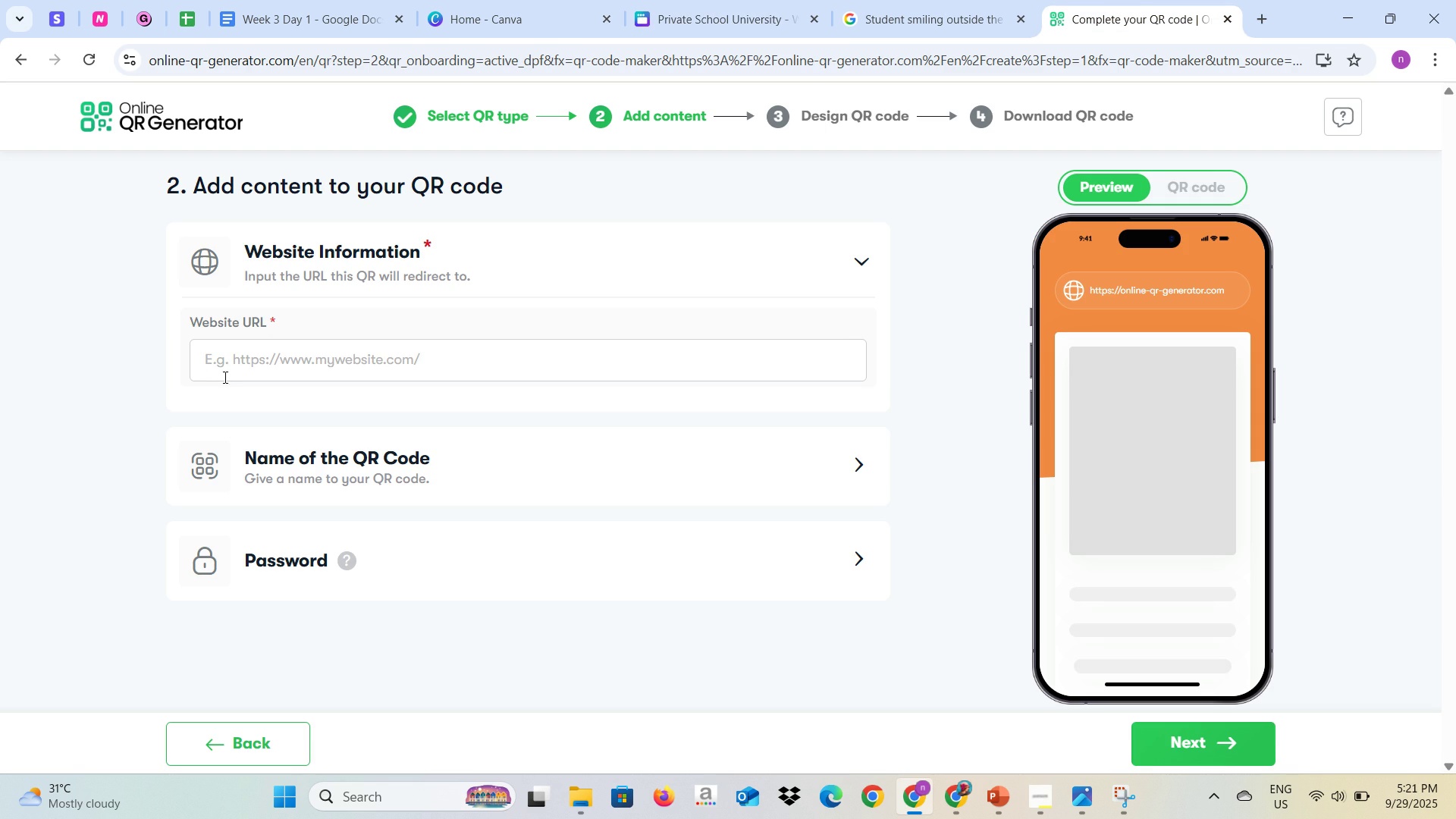 
key(Control+V)
 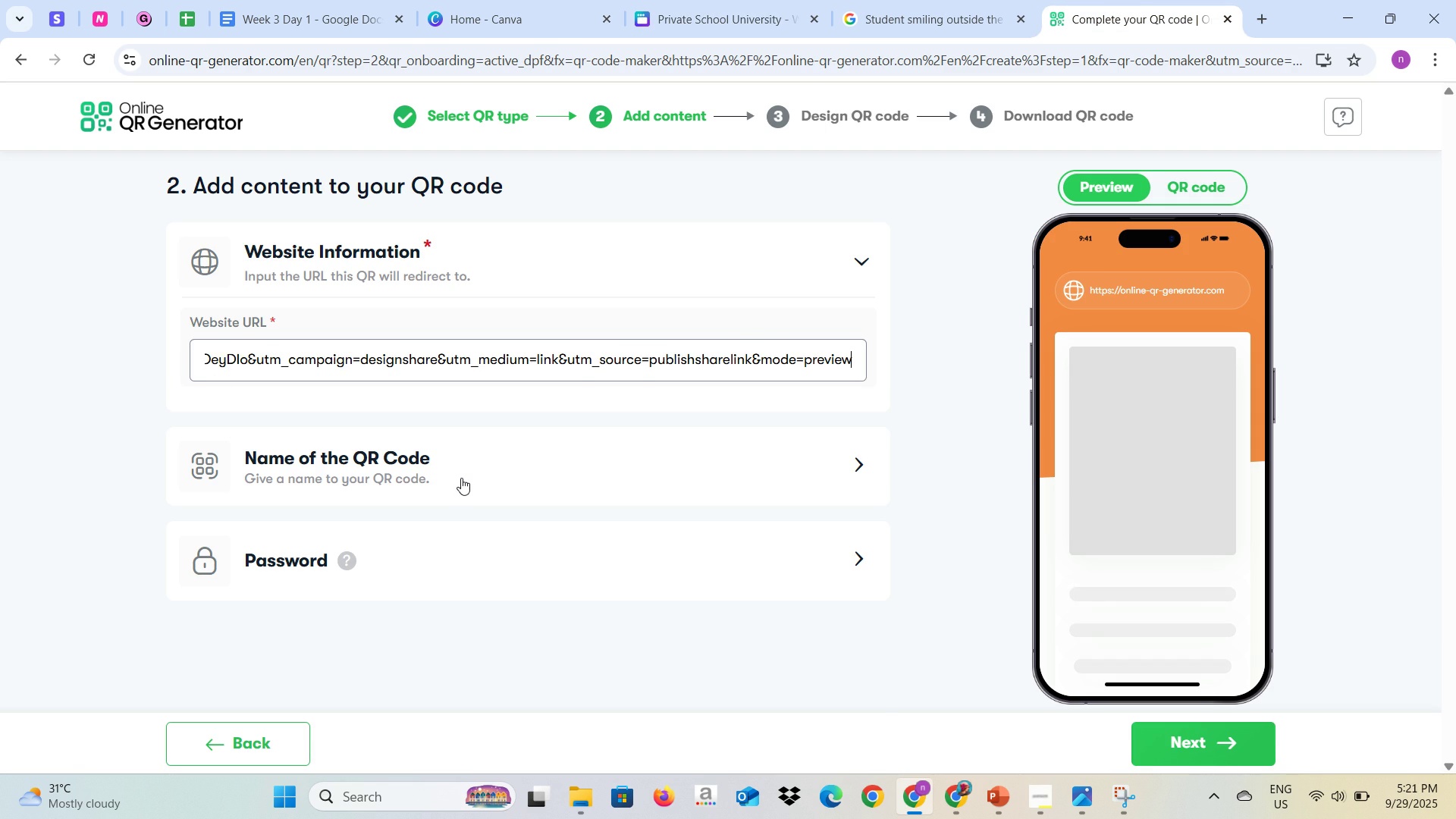 
left_click([462, 478])
 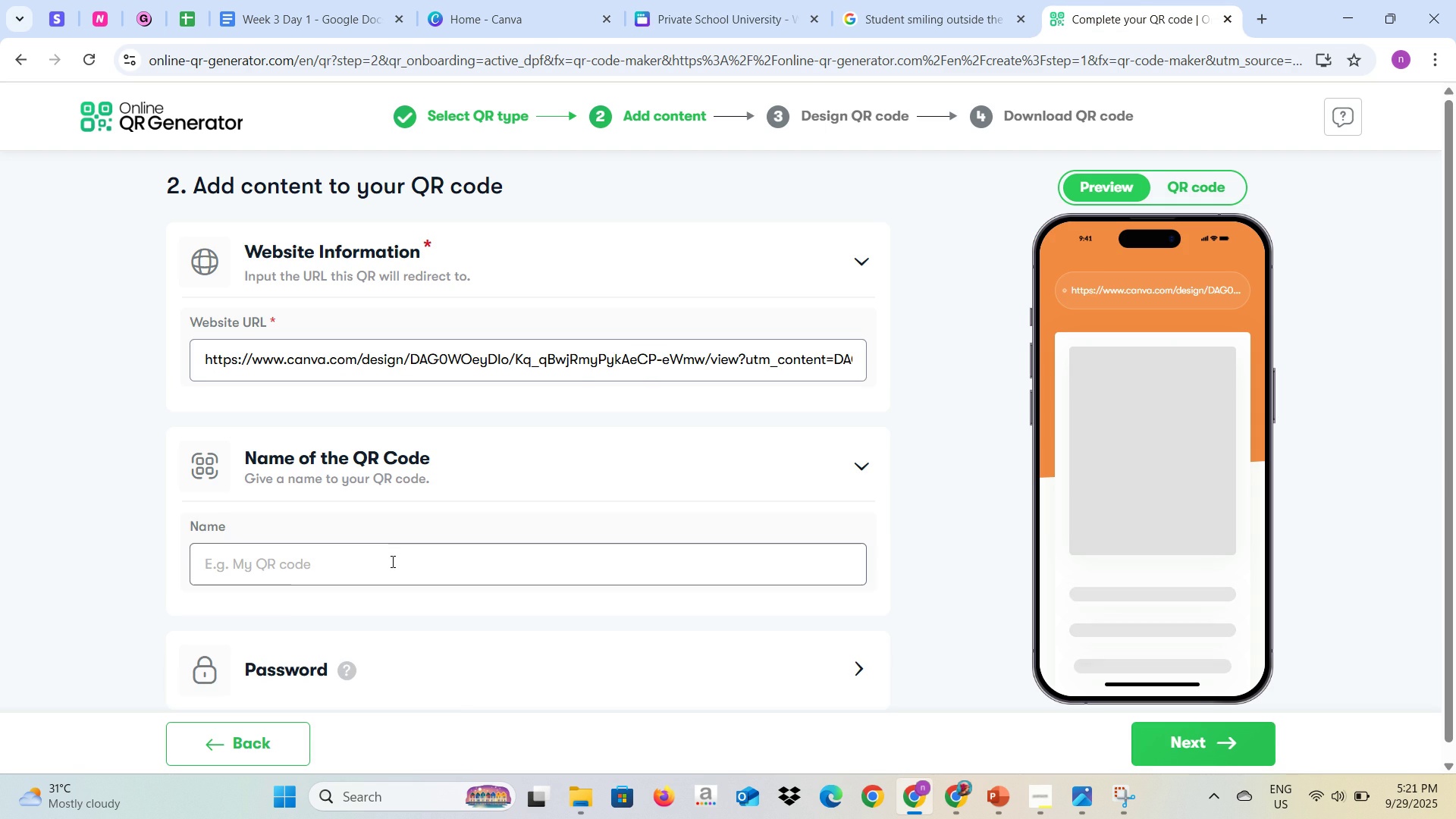 
left_click([391, 561])
 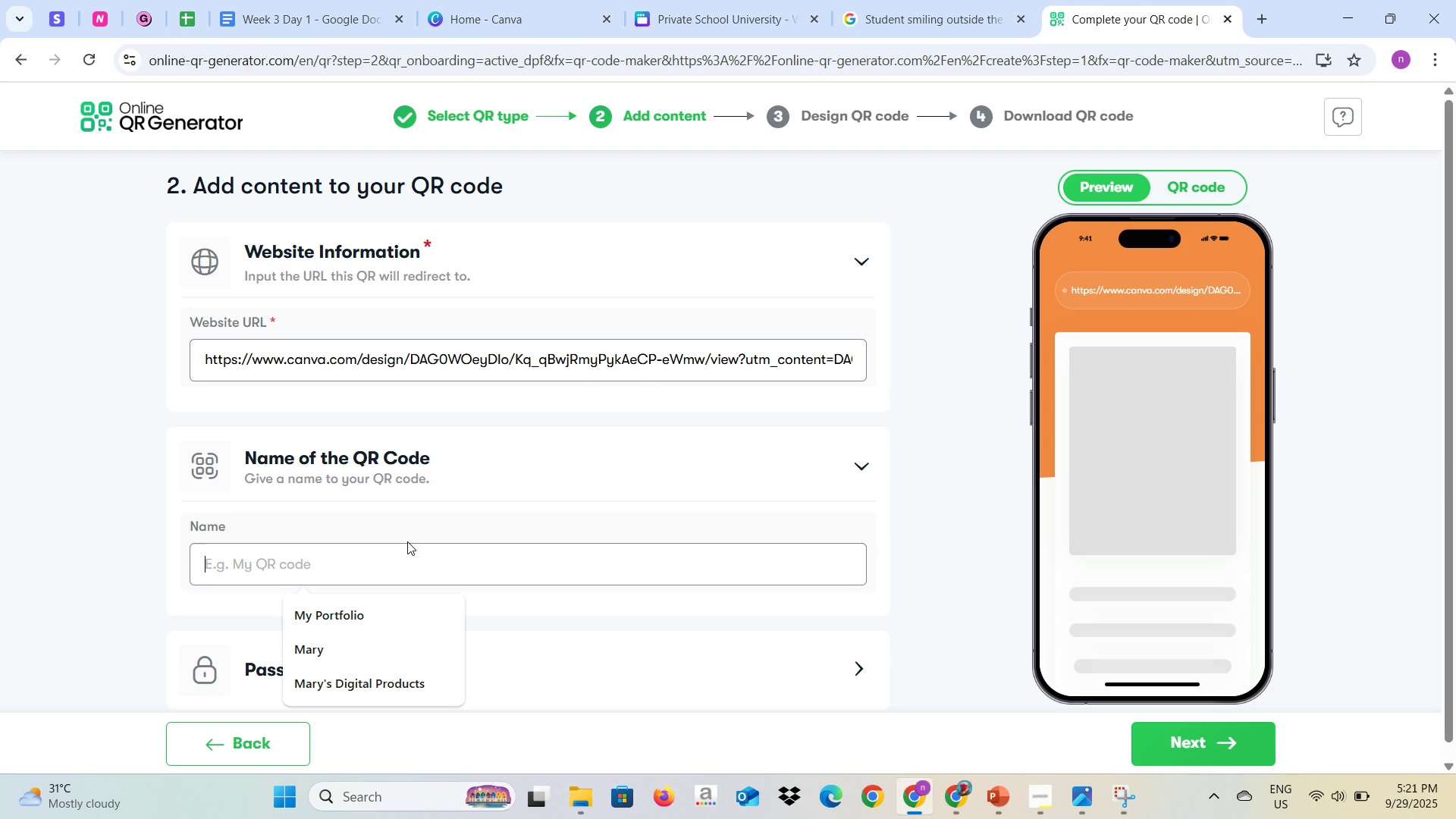 
type(Sc)
key(Backspace)
key(Backspace)
key(Backspace)
type(School Website)
 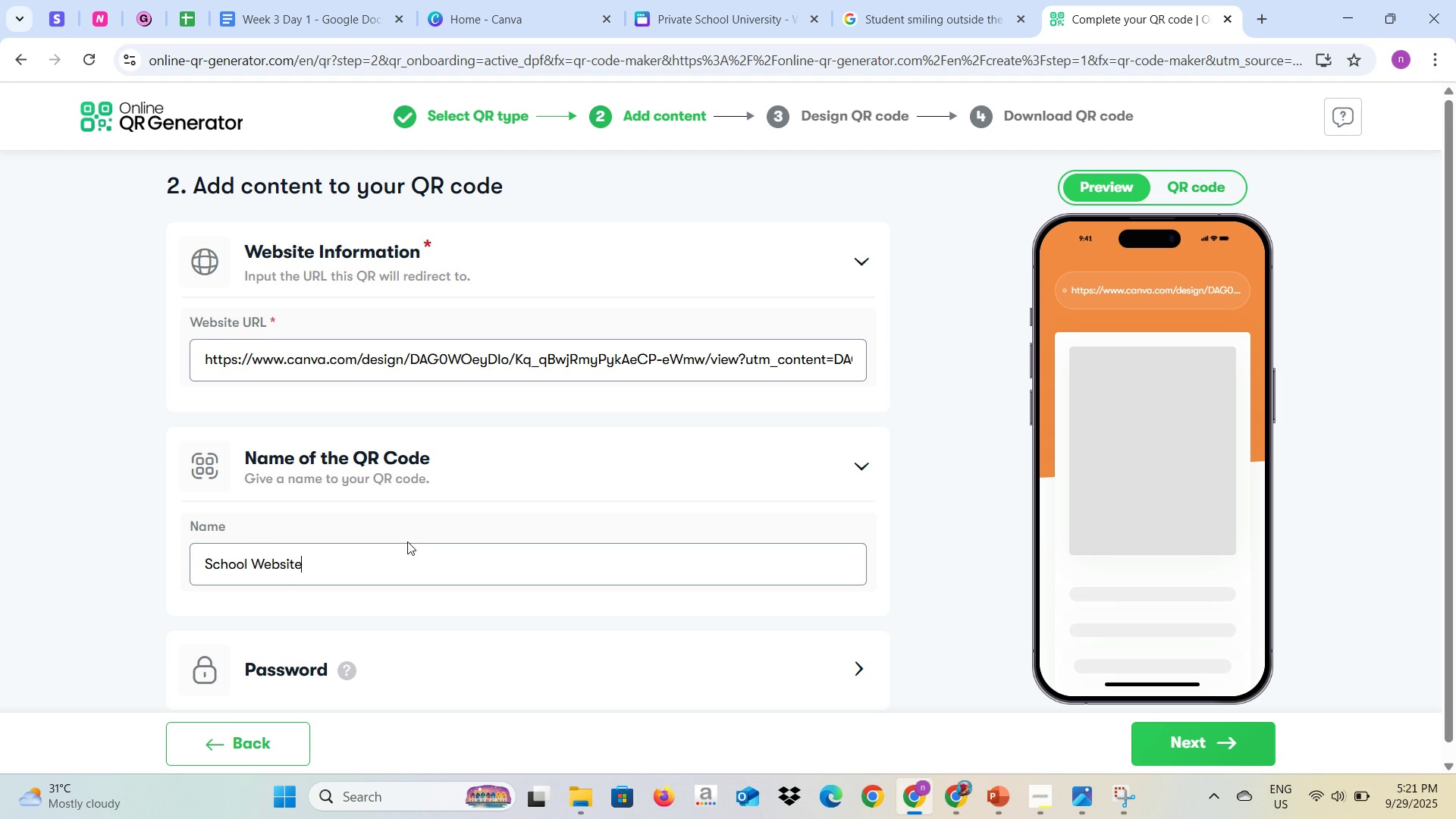 
scroll: coordinate [468, 670], scroll_direction: down, amount: 3.0
 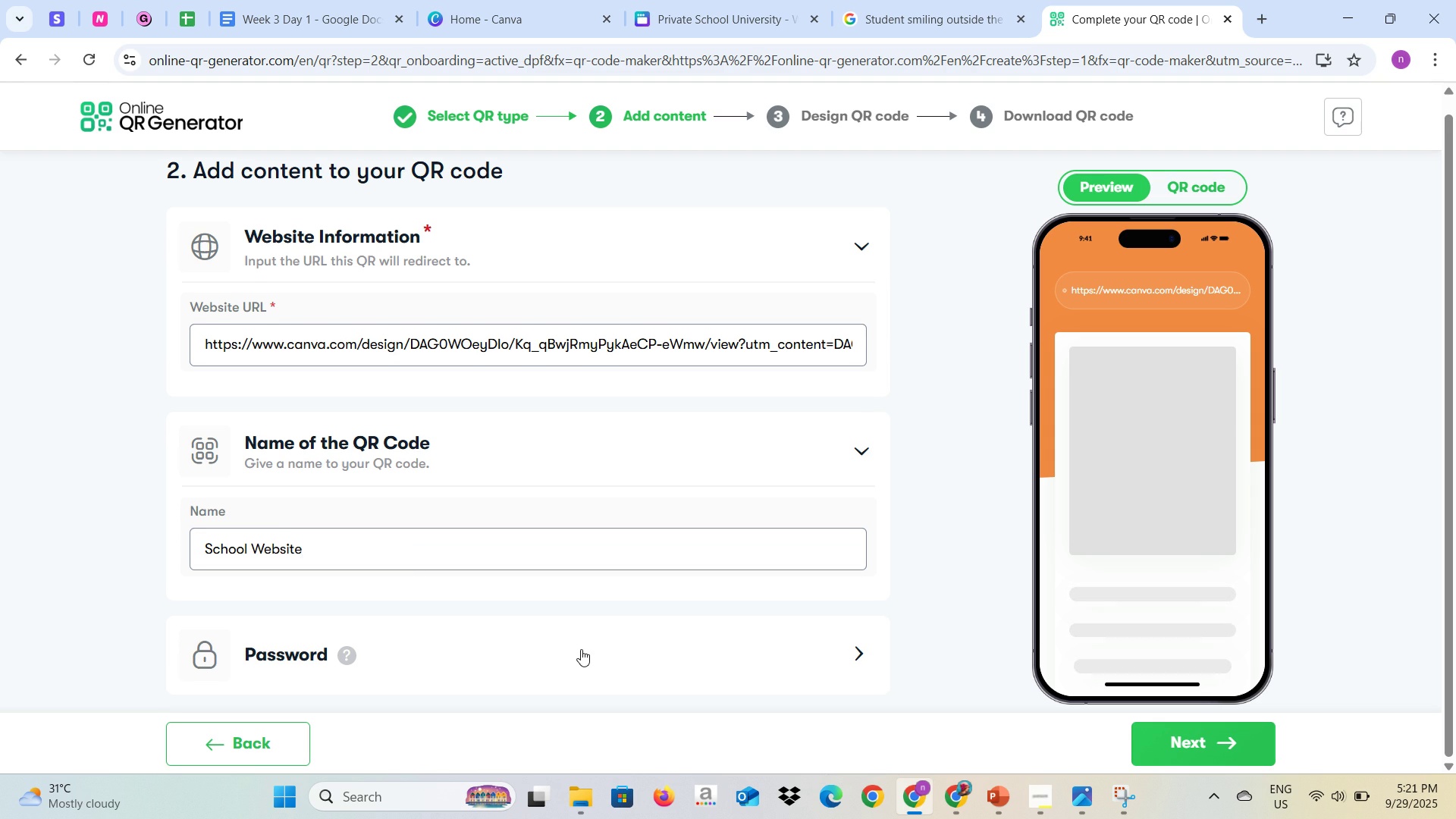 
left_click([581, 649])
 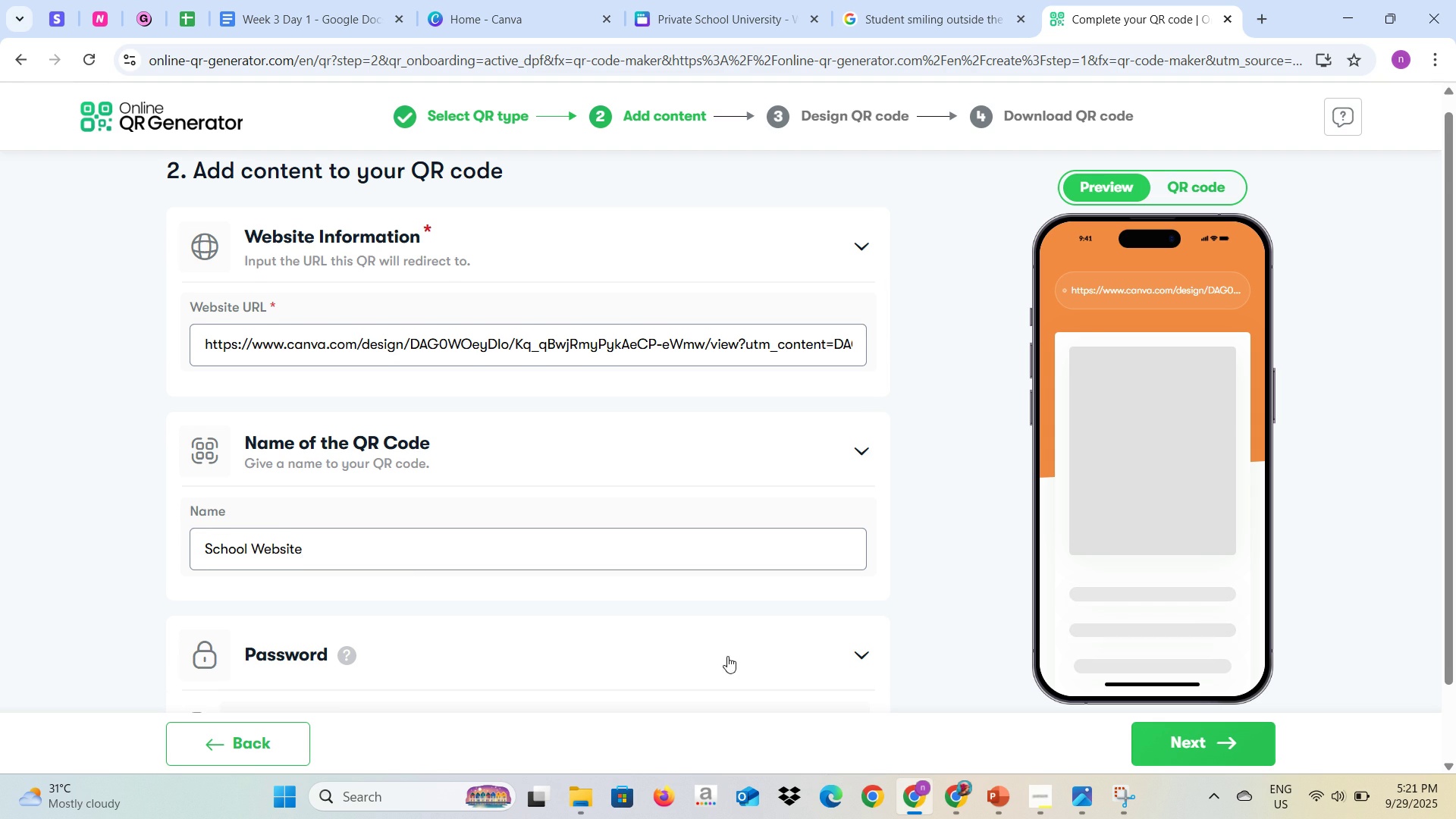 
scroll: coordinate [714, 649], scroll_direction: down, amount: 1.0
 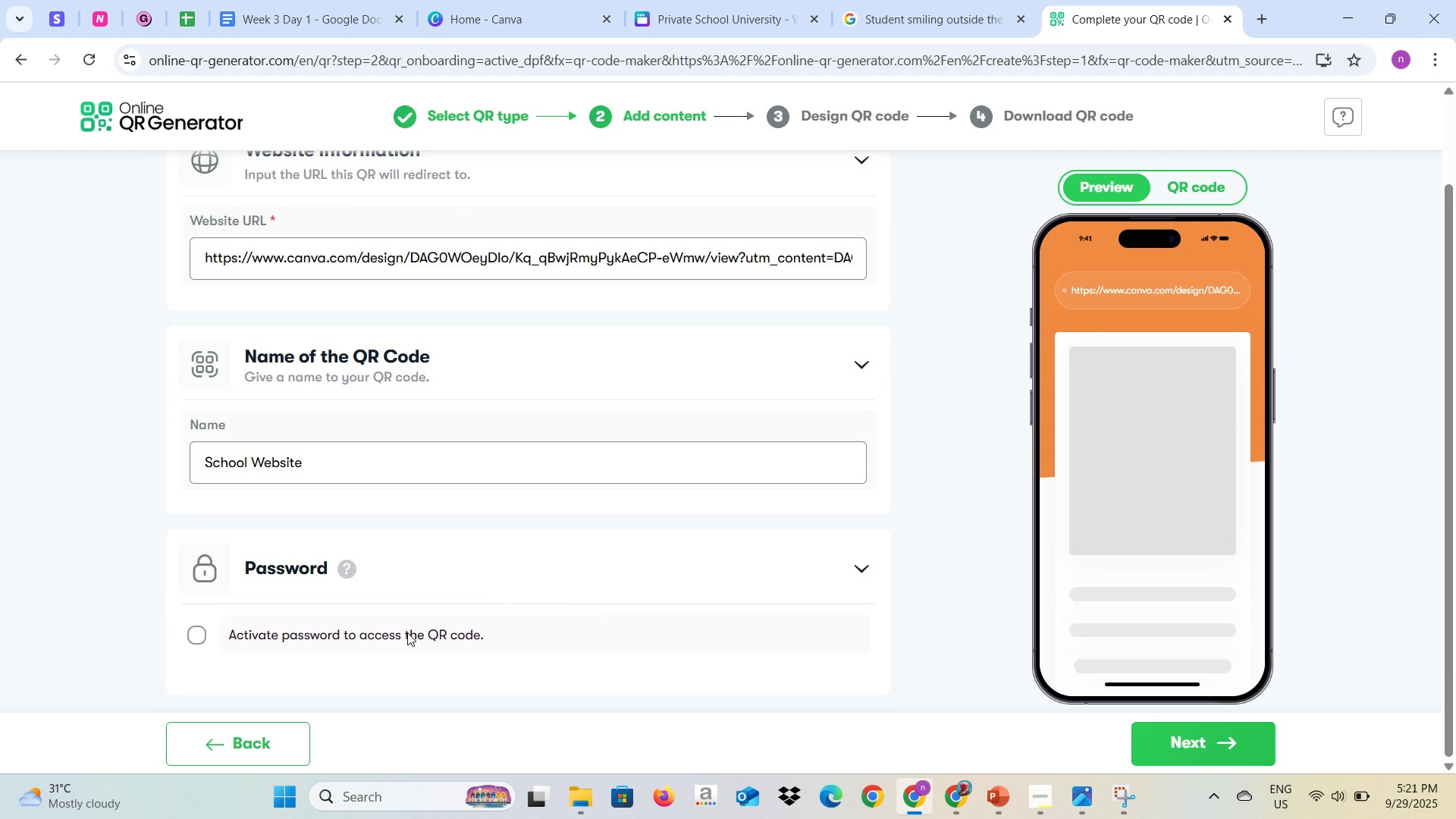 
mouse_move([217, 632])
 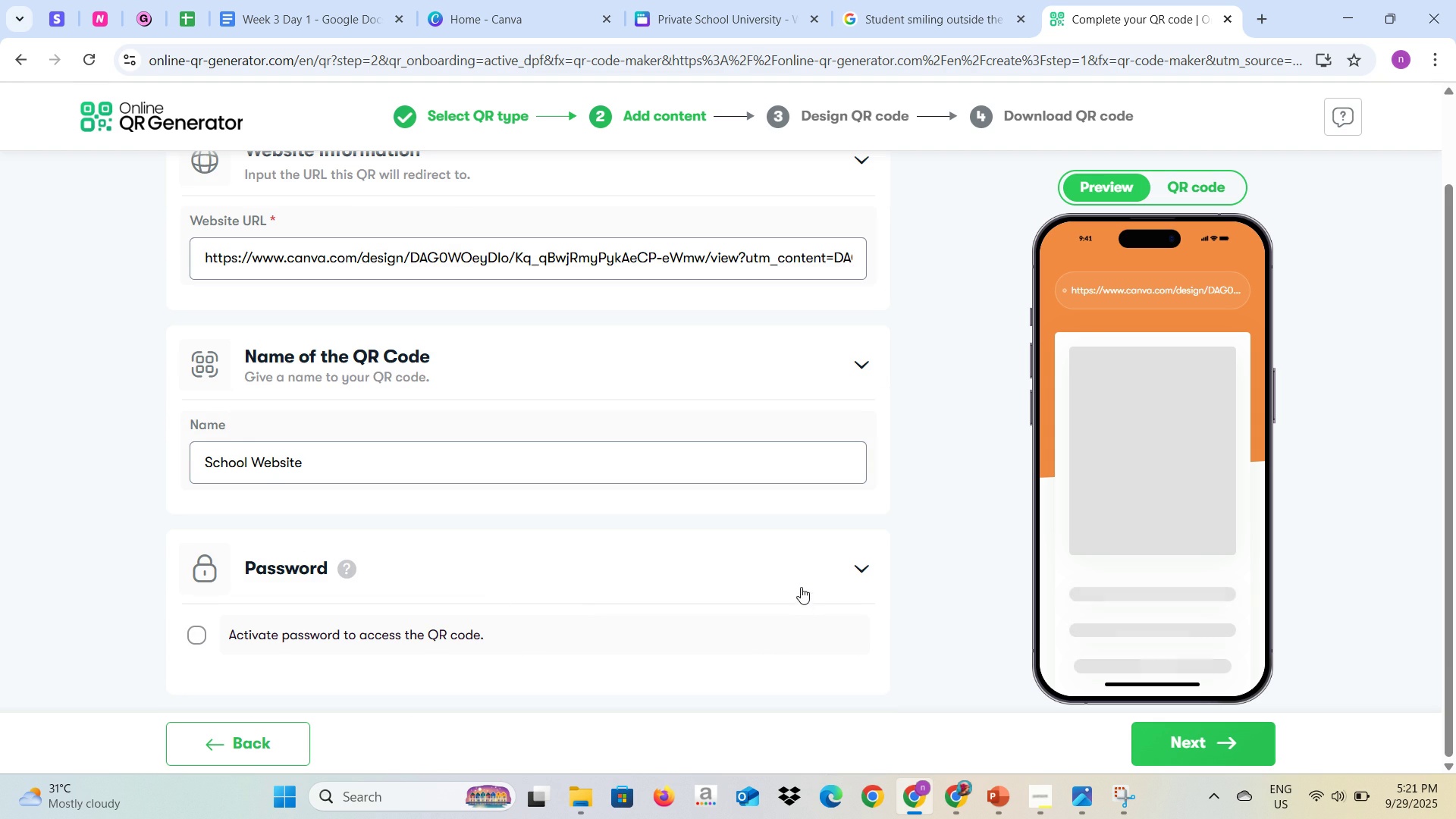 
left_click([801, 583])
 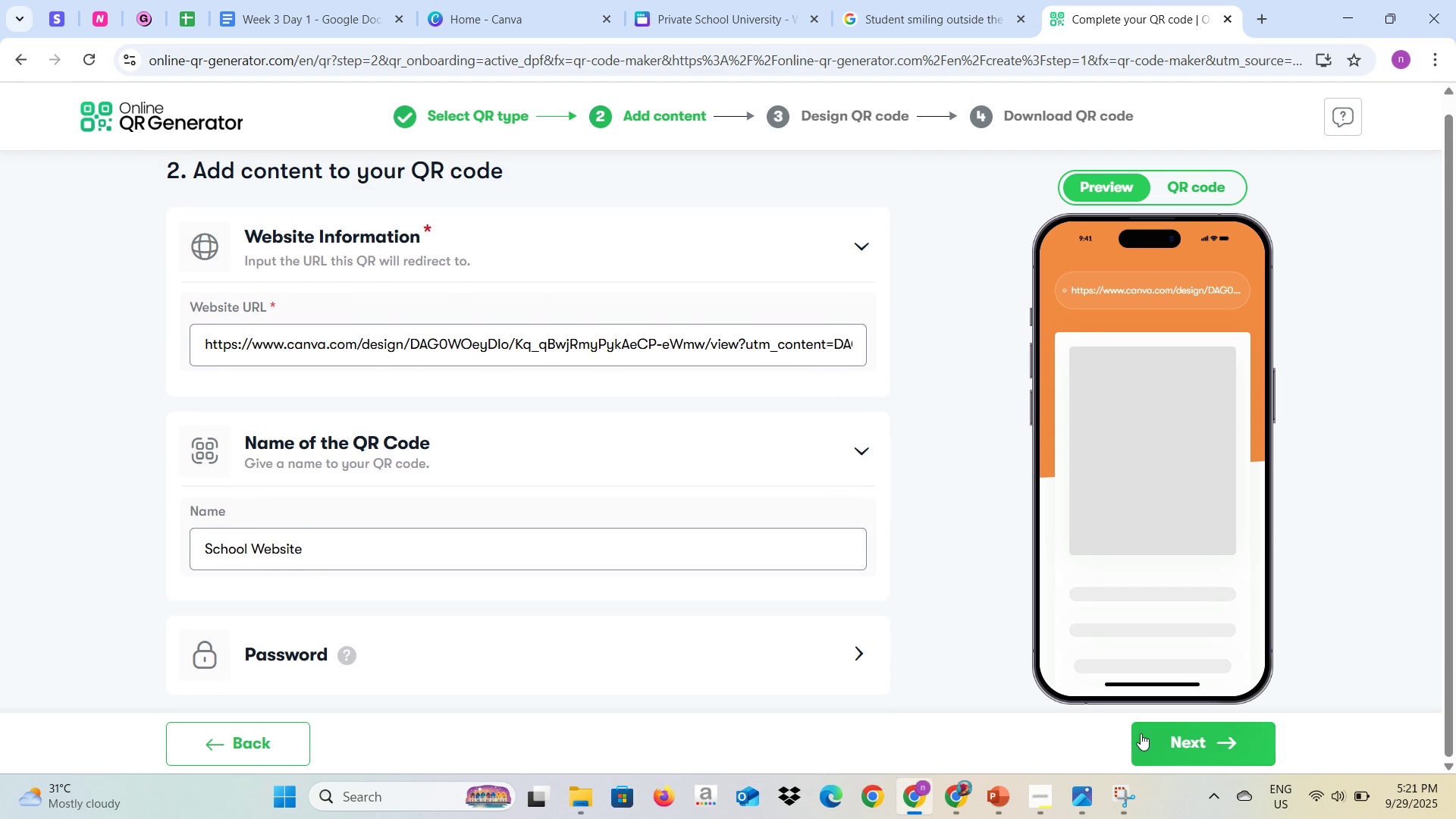 
left_click([1141, 733])
 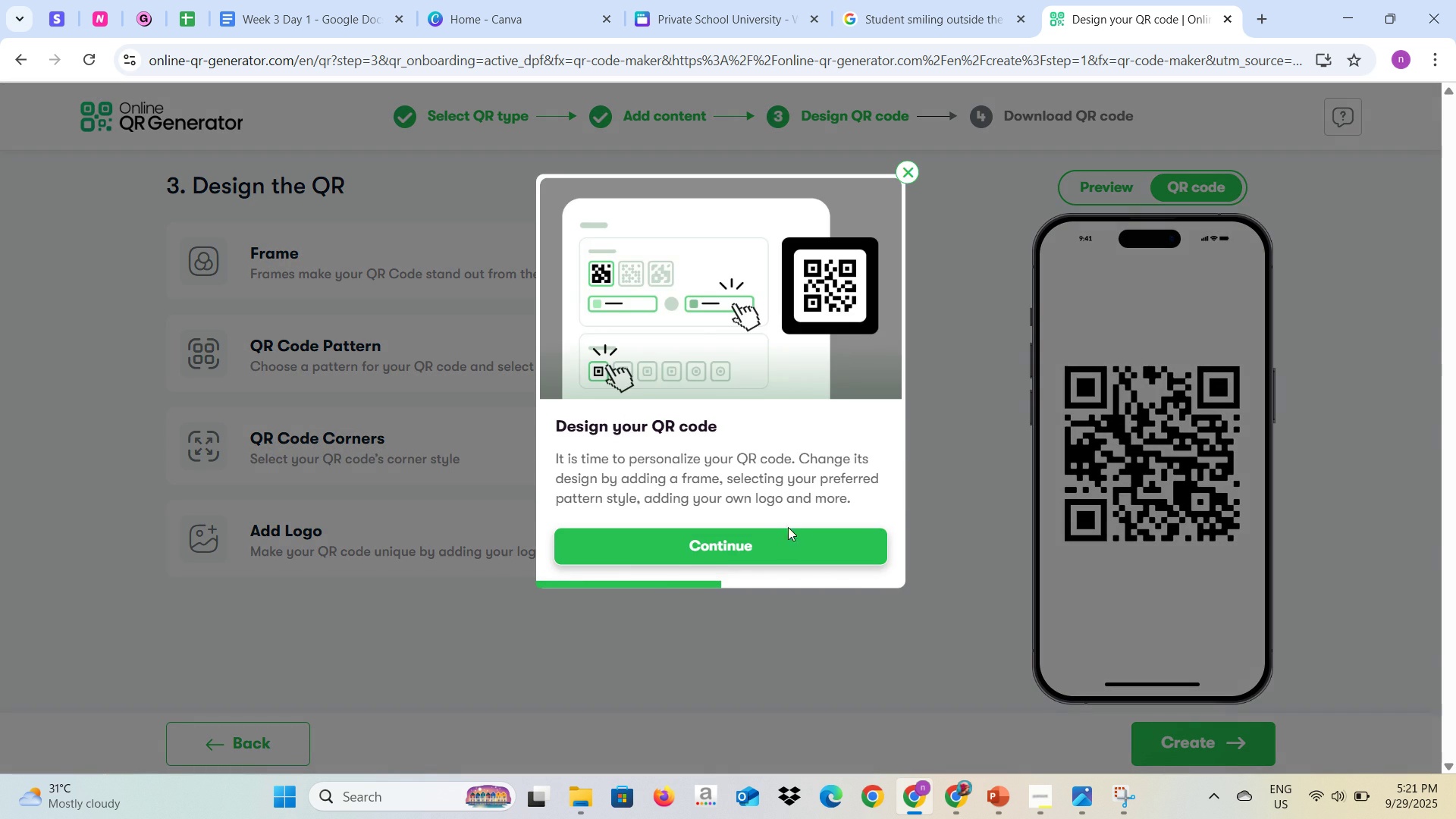 
left_click([780, 542])
 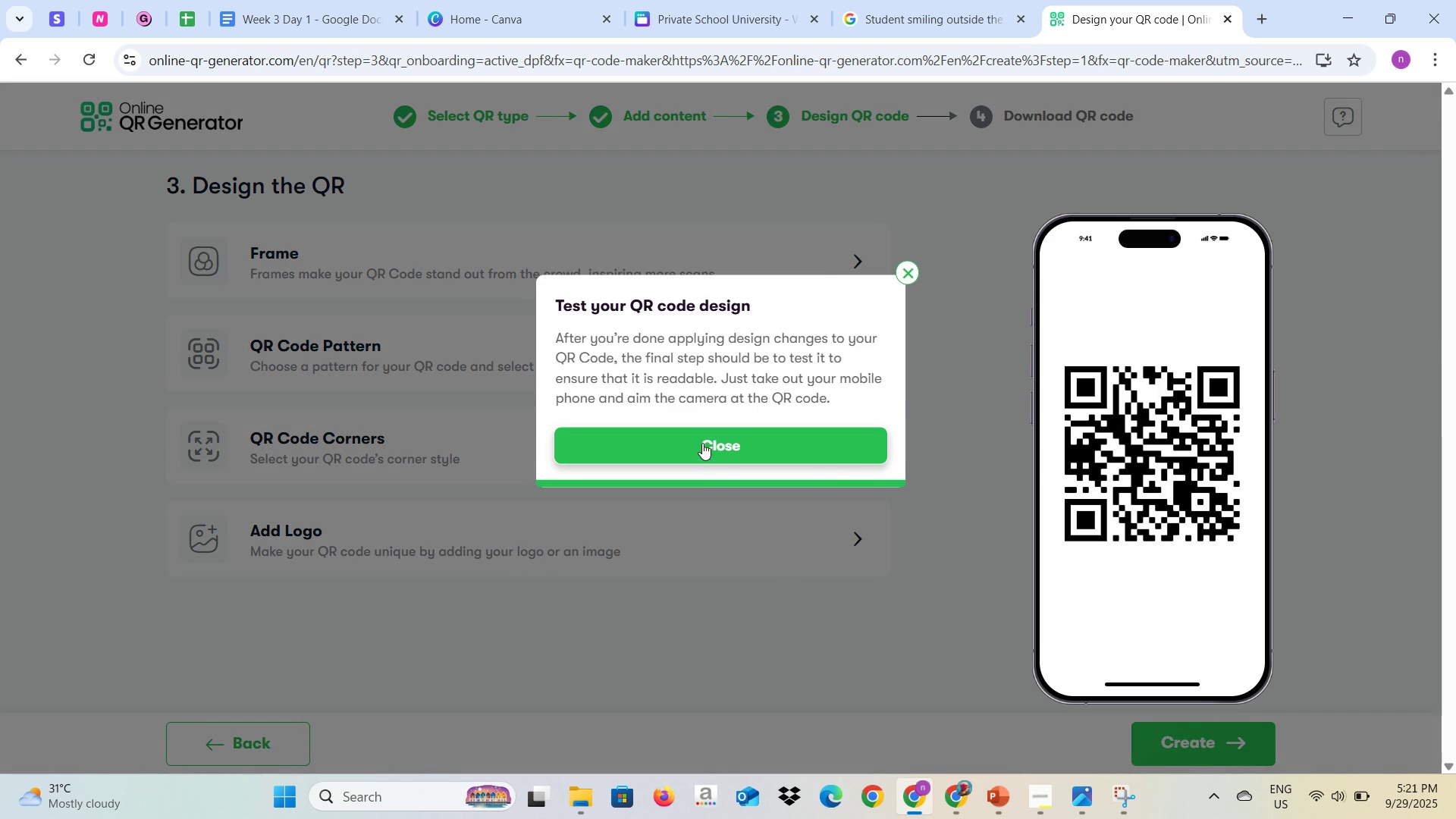 
left_click([702, 442])
 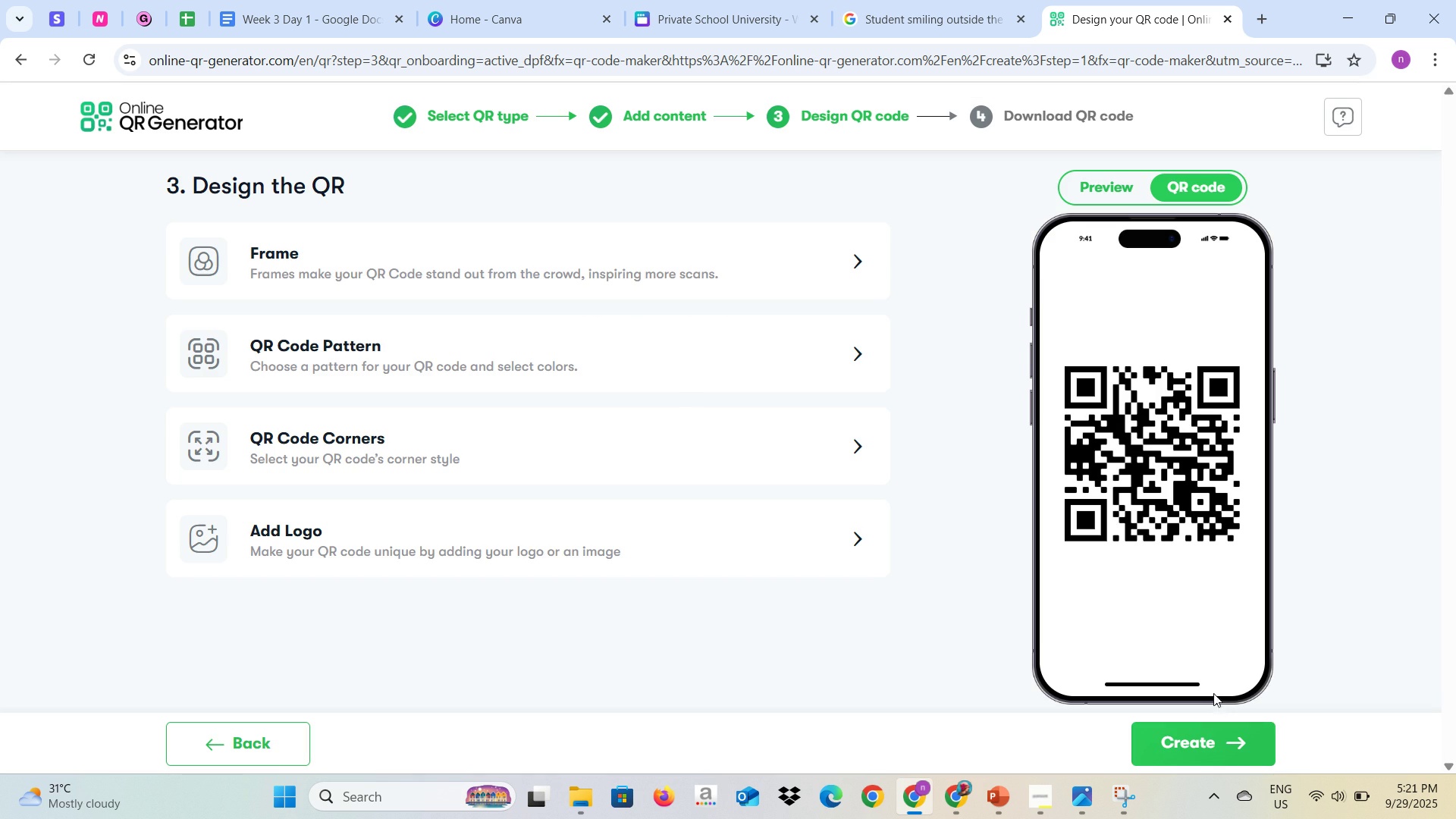 
left_click([1222, 739])
 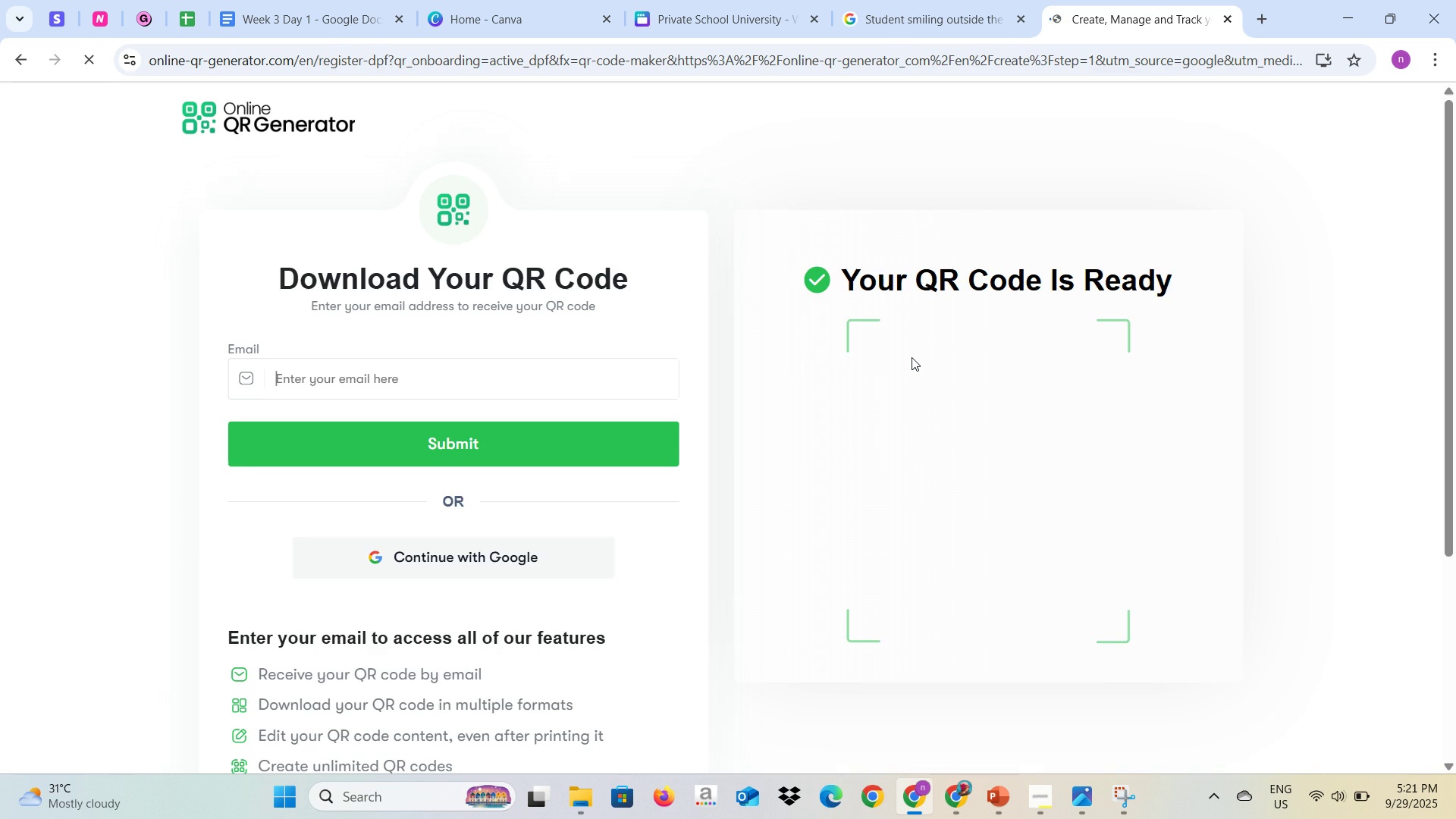 
wait(5.51)
 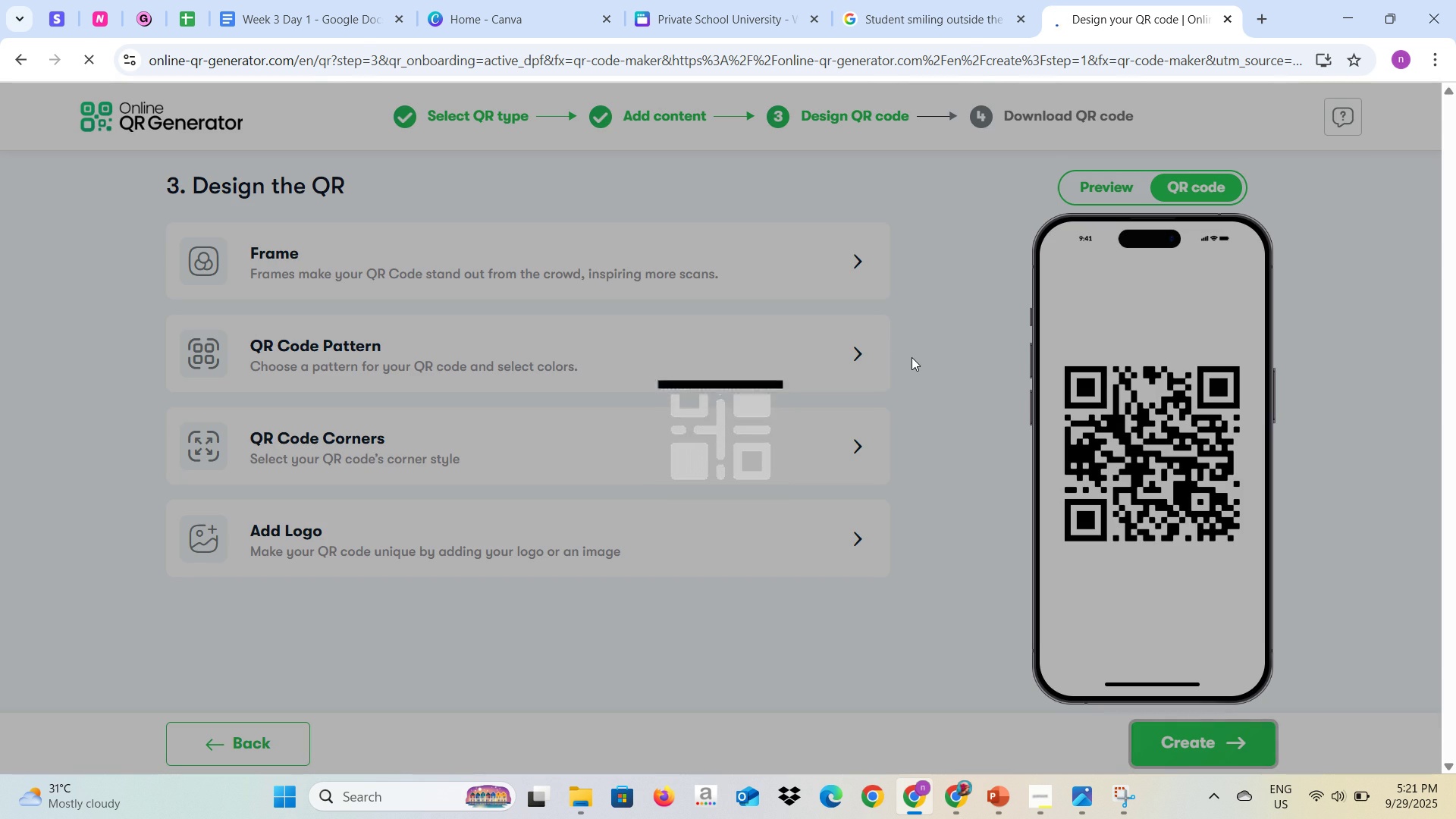 
left_click([473, 379])
 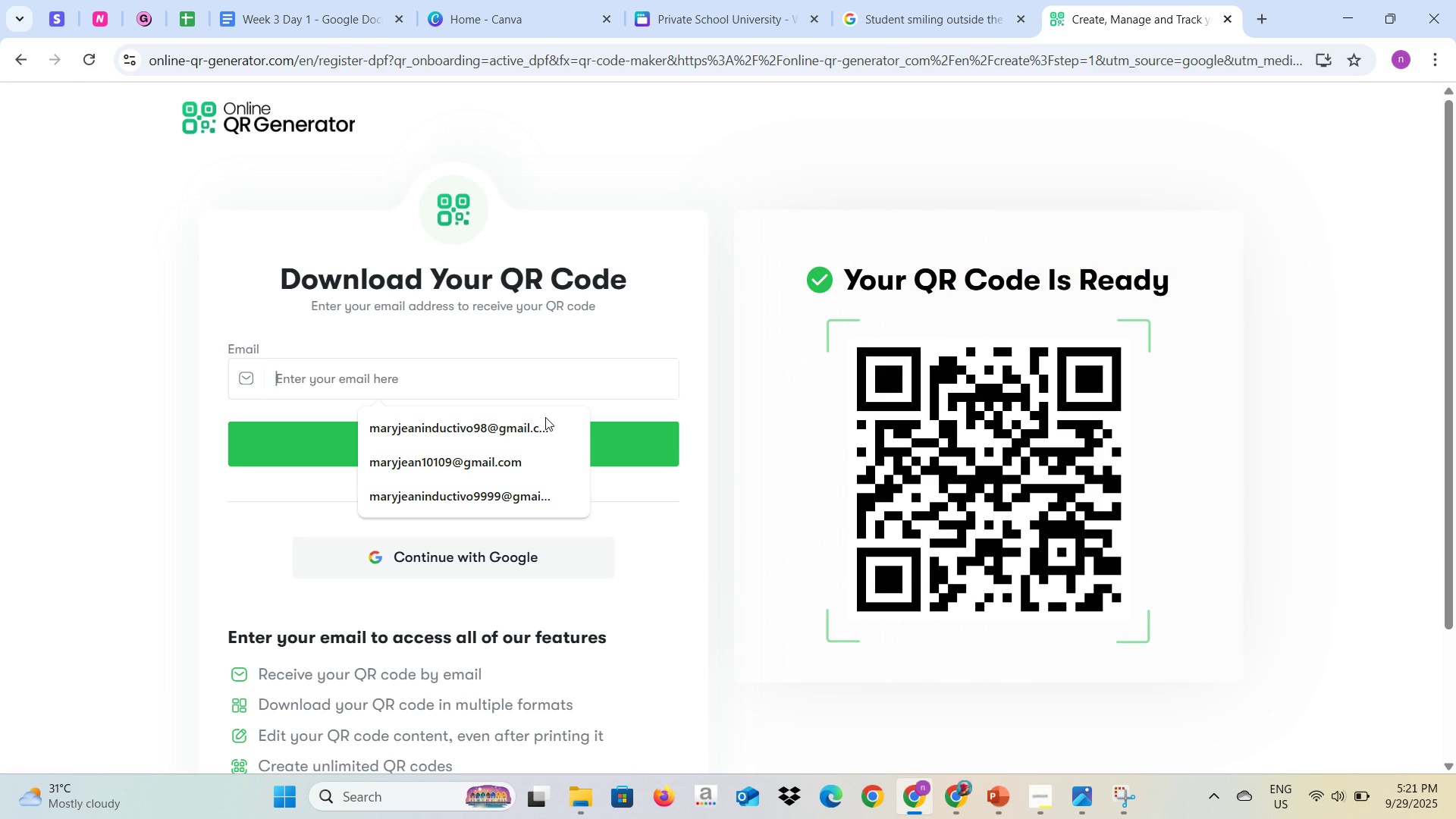 
left_click([474, 433])
 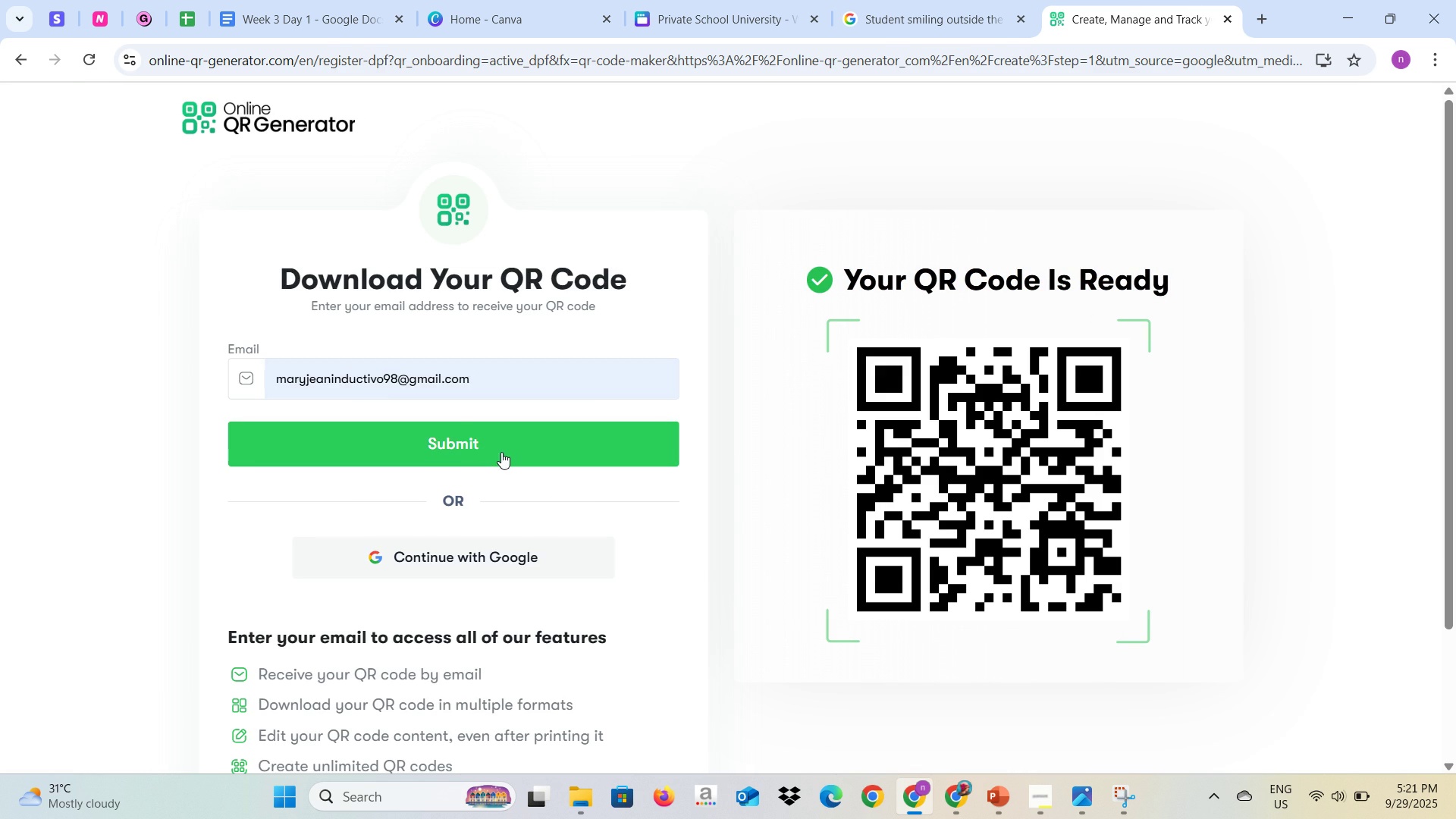 
left_click([501, 452])
 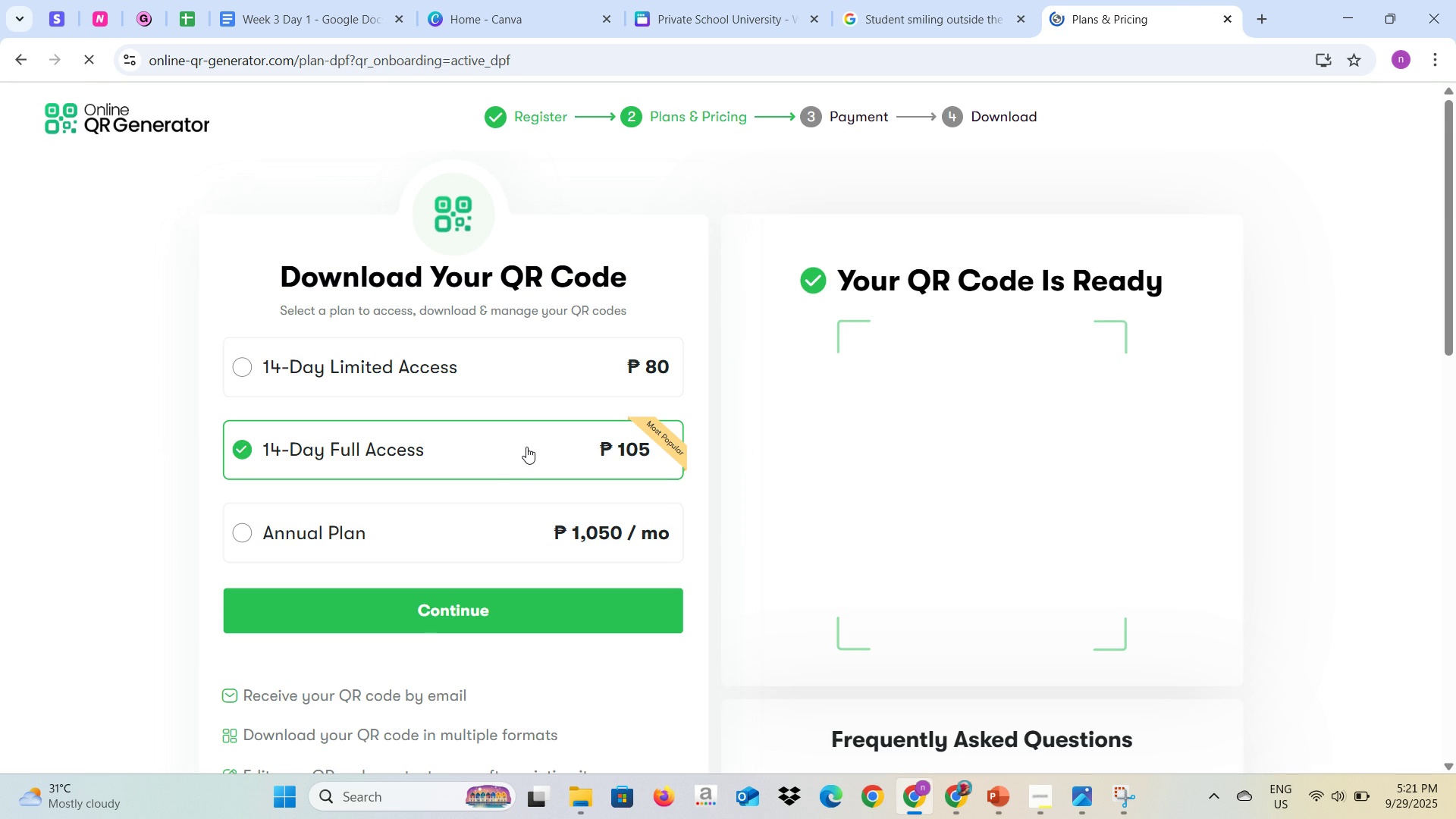 
wait(7.45)
 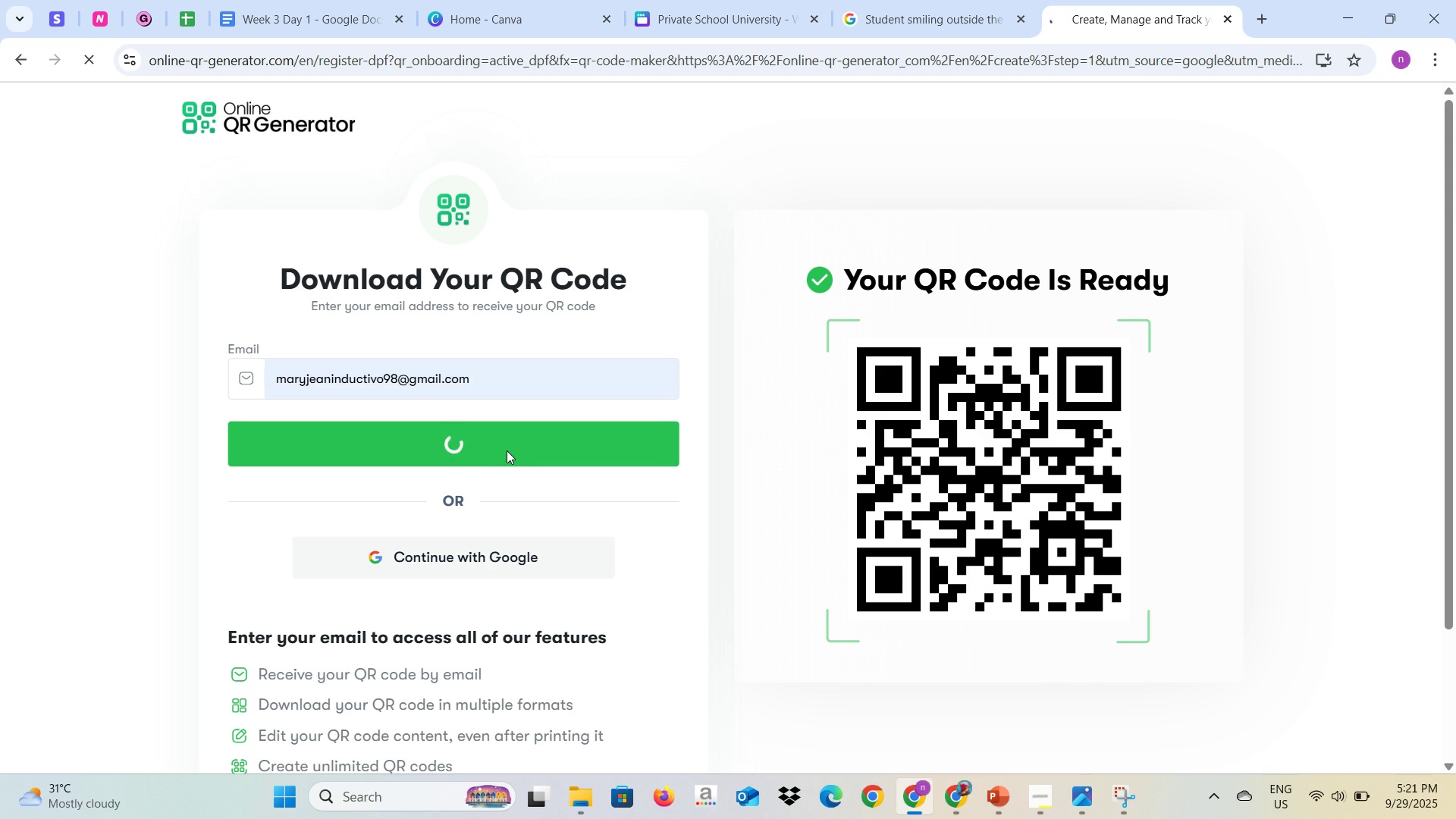 
scroll: coordinate [635, 556], scroll_direction: down, amount: 1.0
 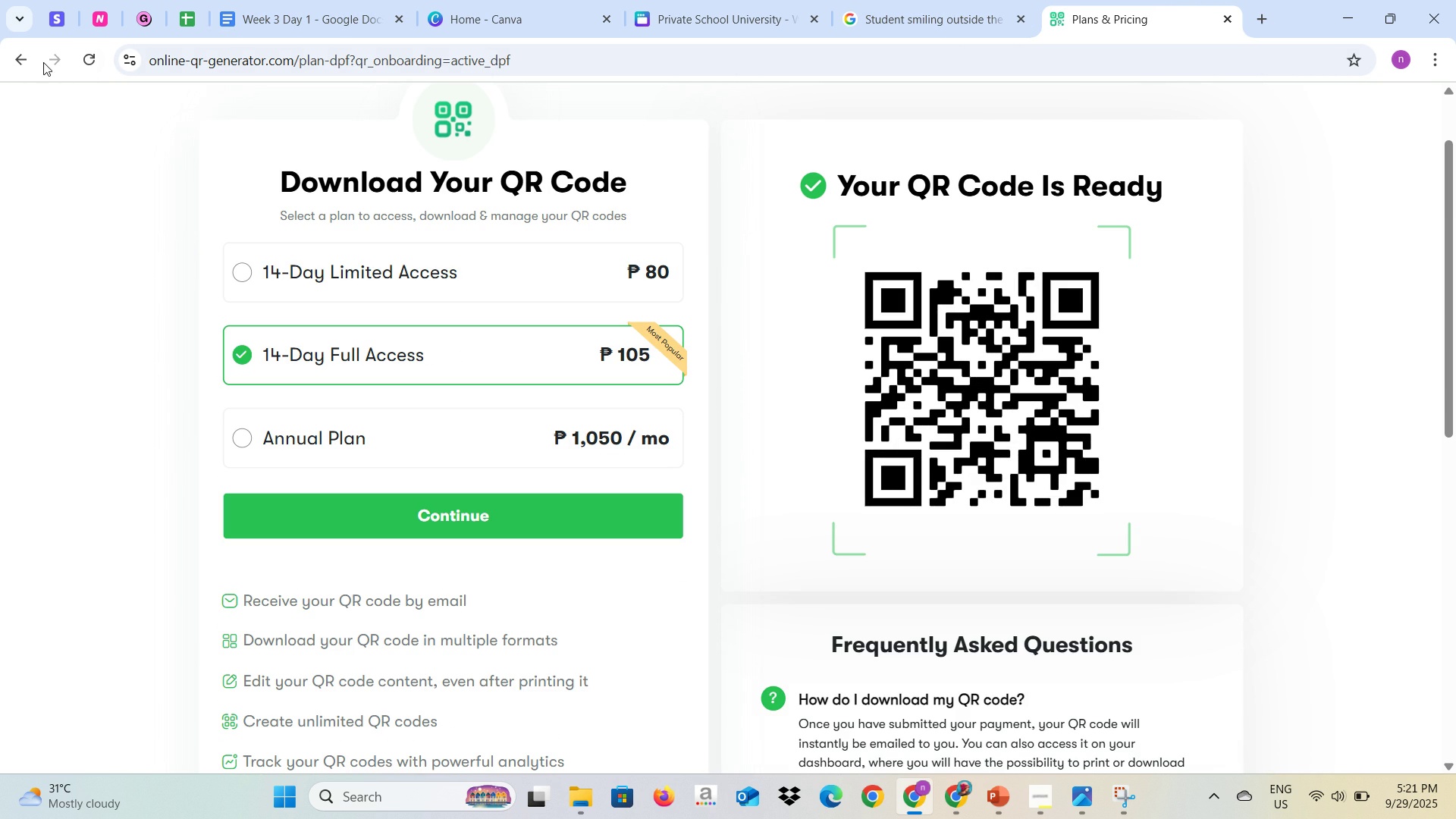 
double_click([16, 59])
 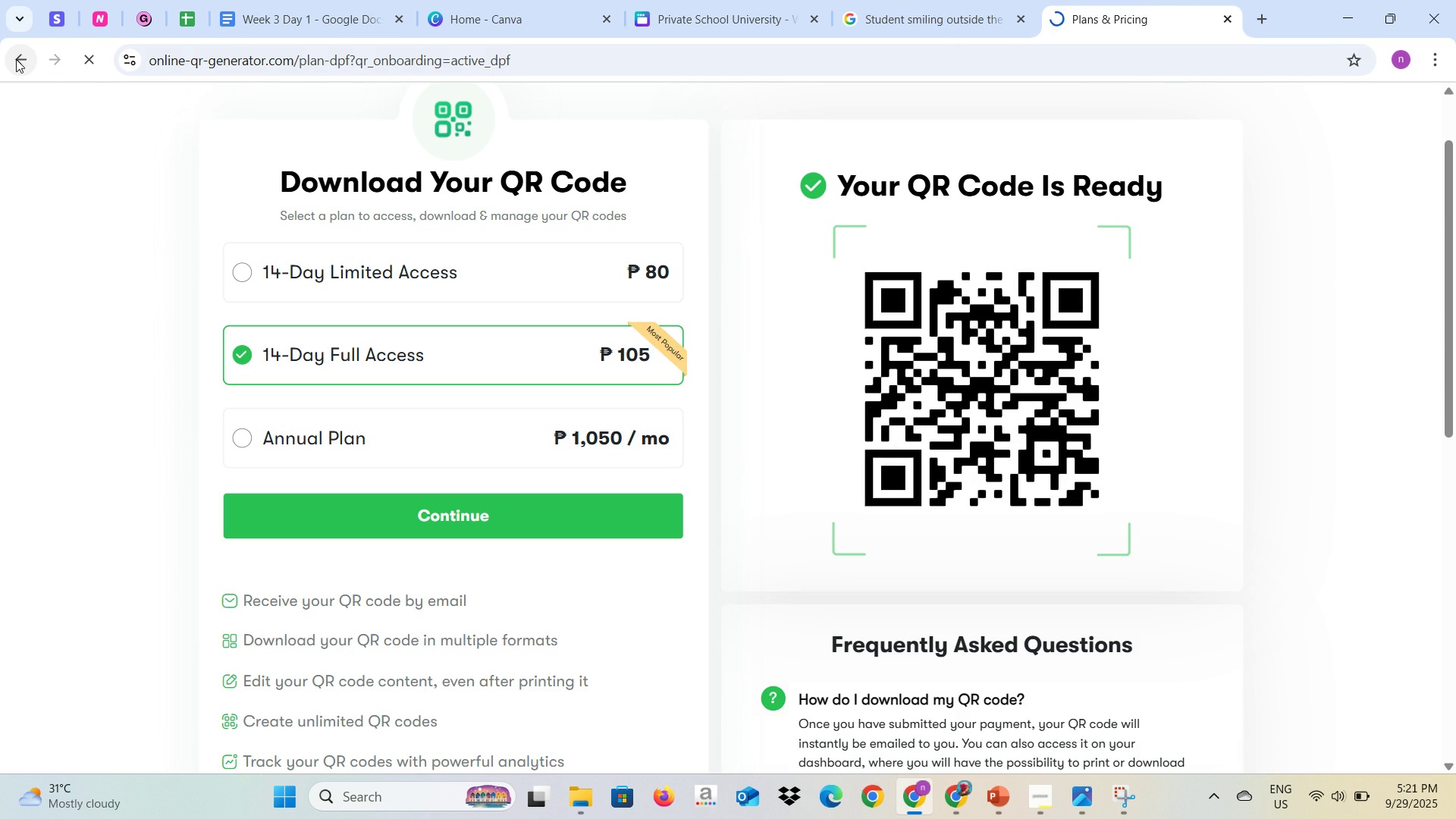 
left_click([16, 59])
 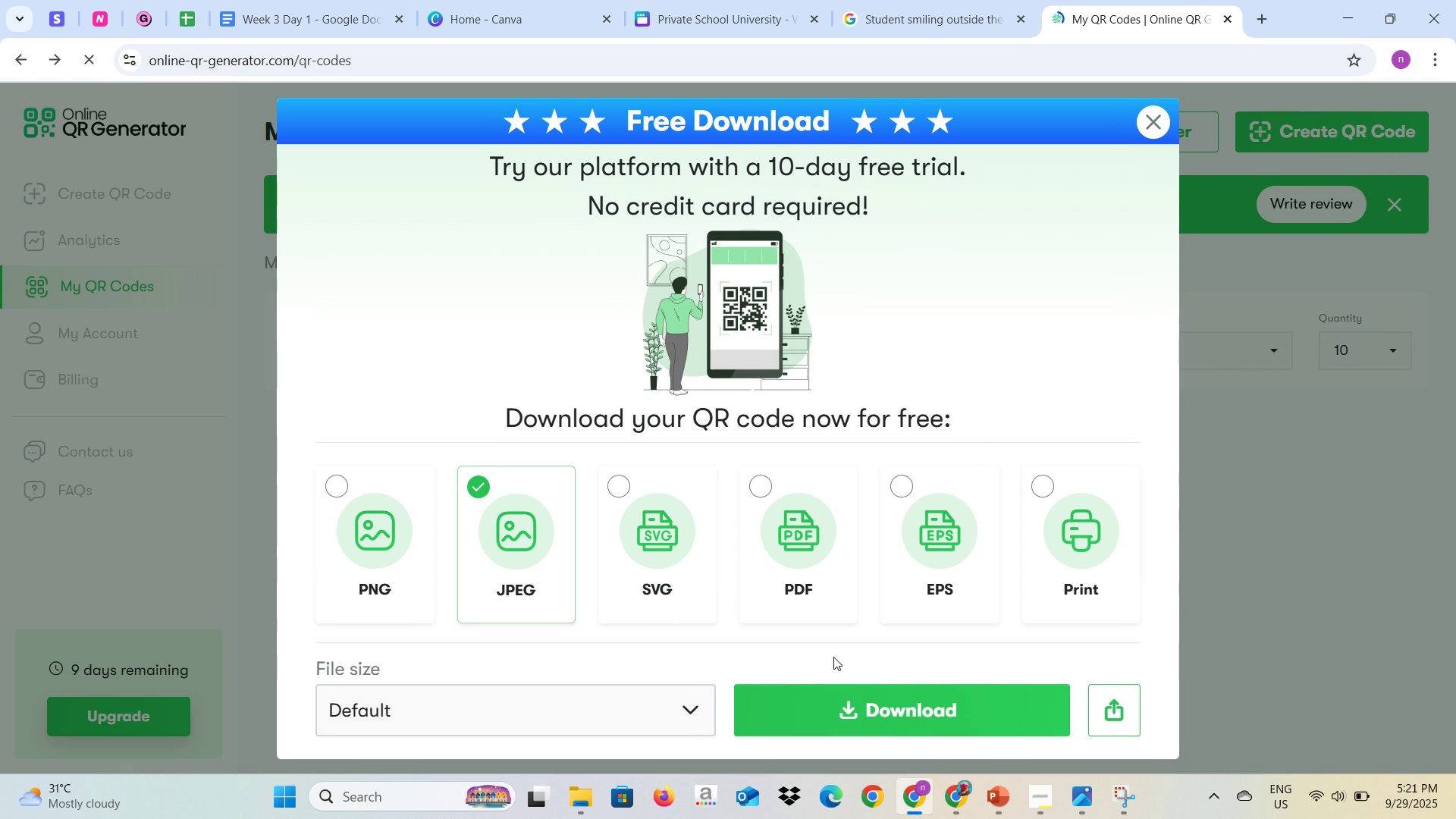 
wait(6.84)
 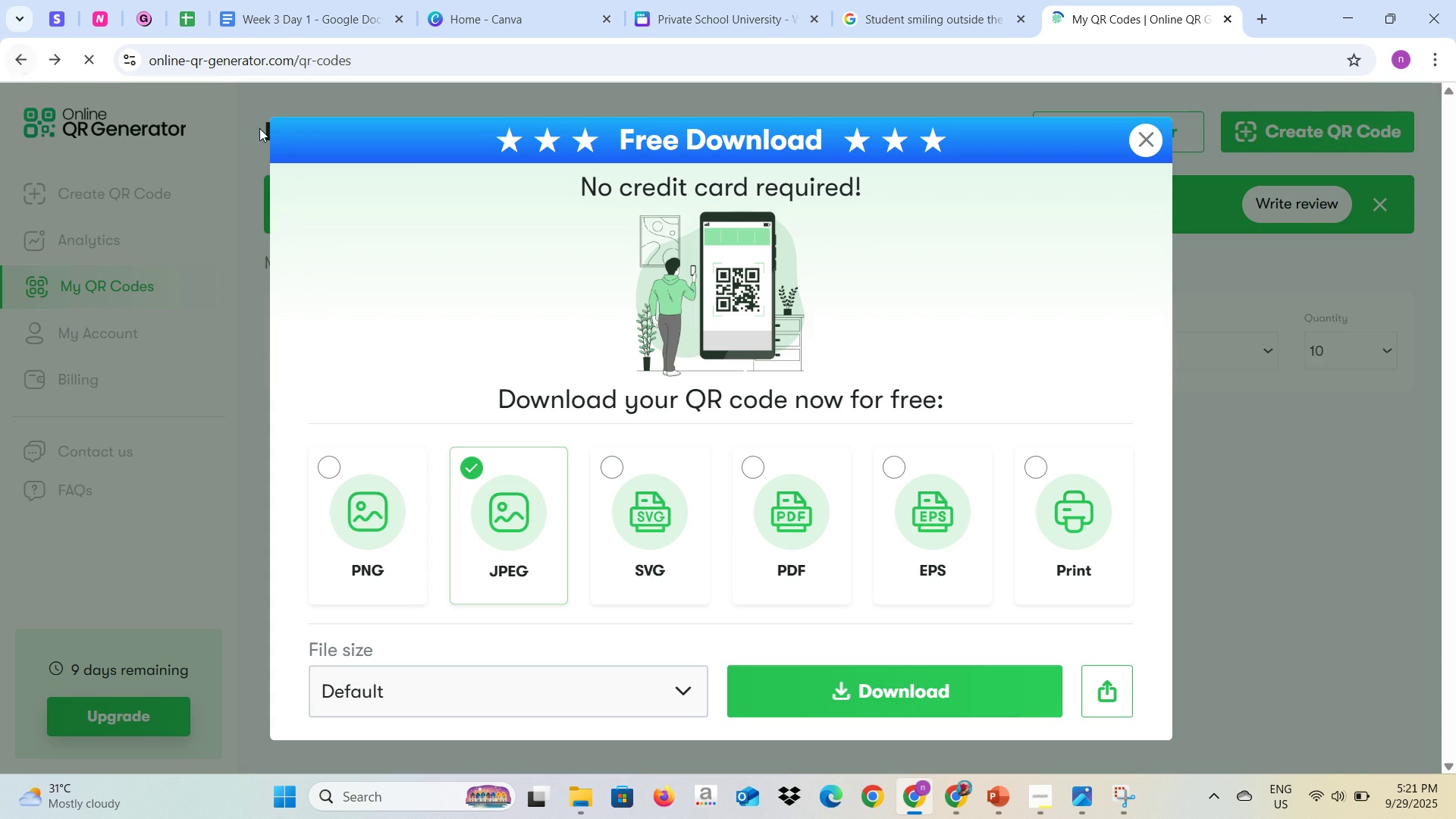 
left_click([836, 706])
 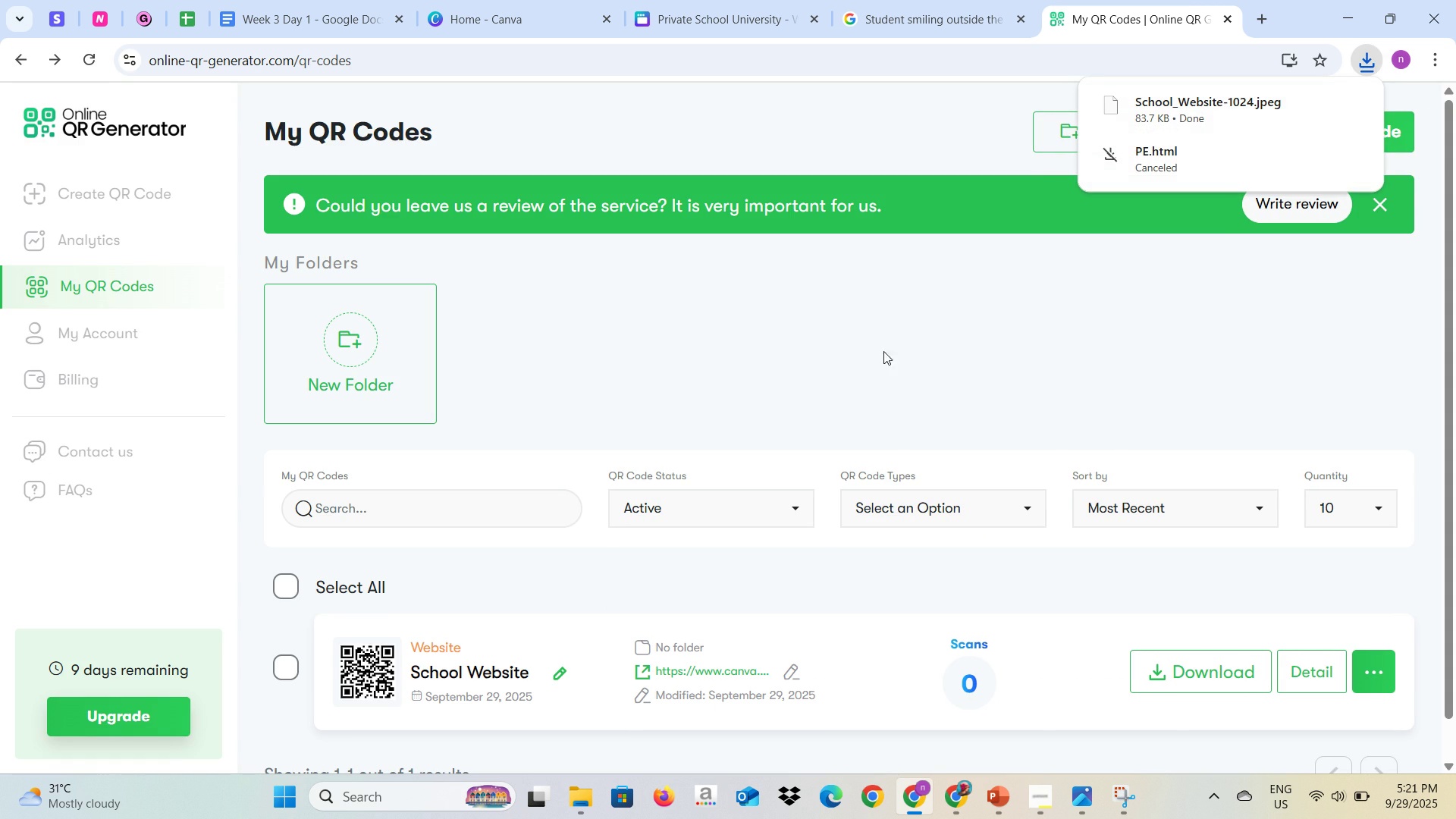 
left_click([877, 7])
 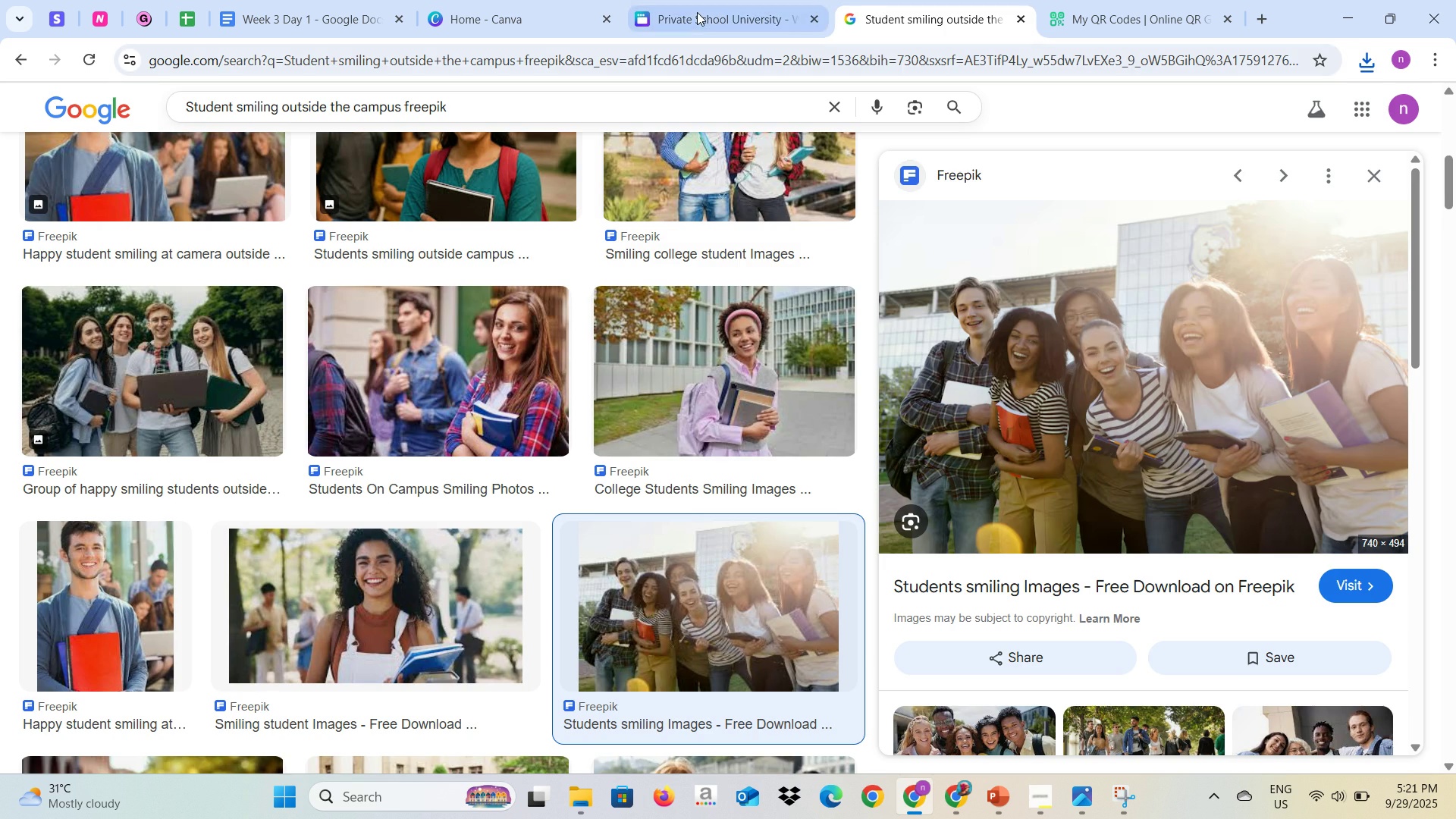 
left_click([697, 12])
 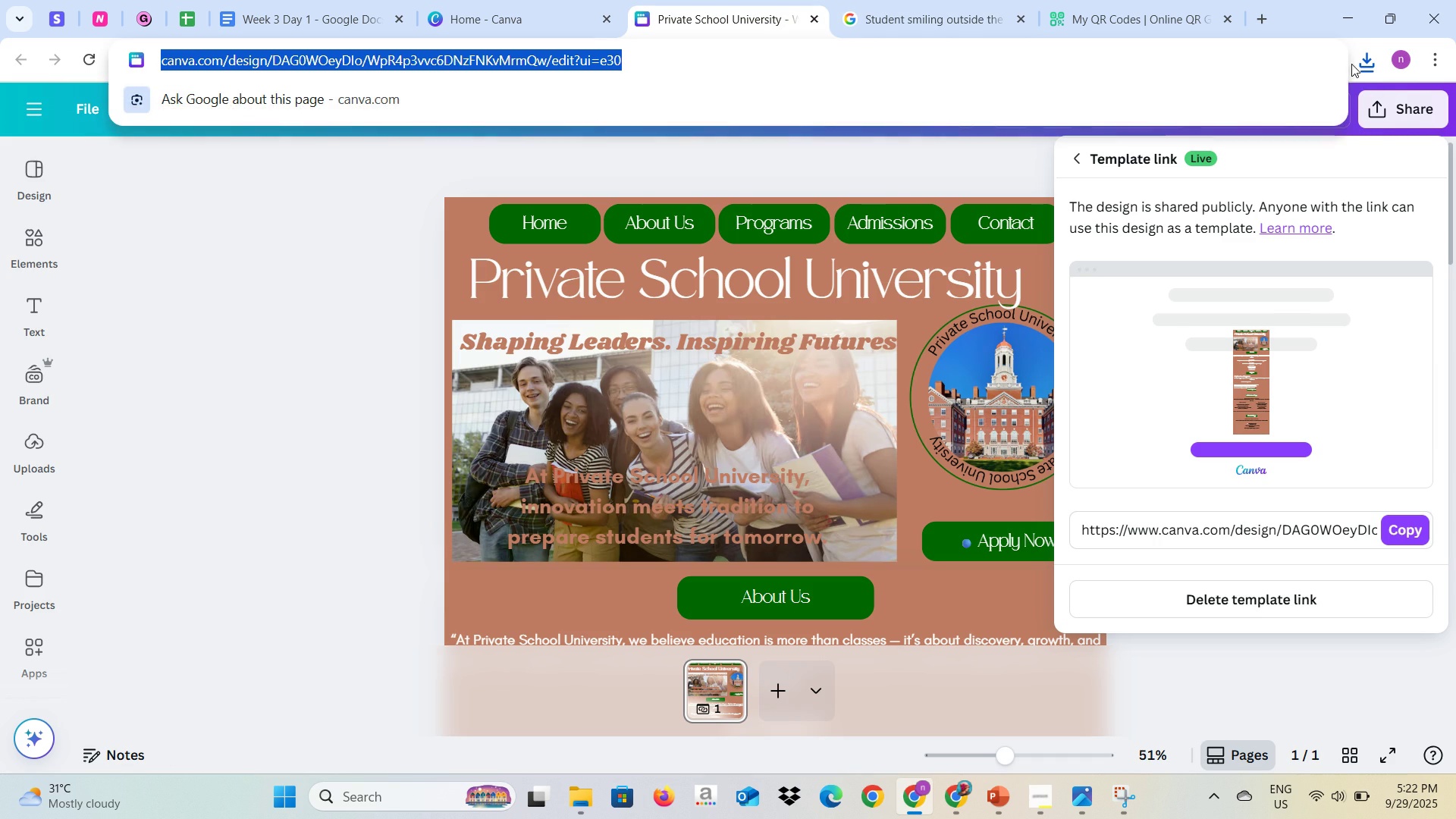 
left_click([1363, 58])
 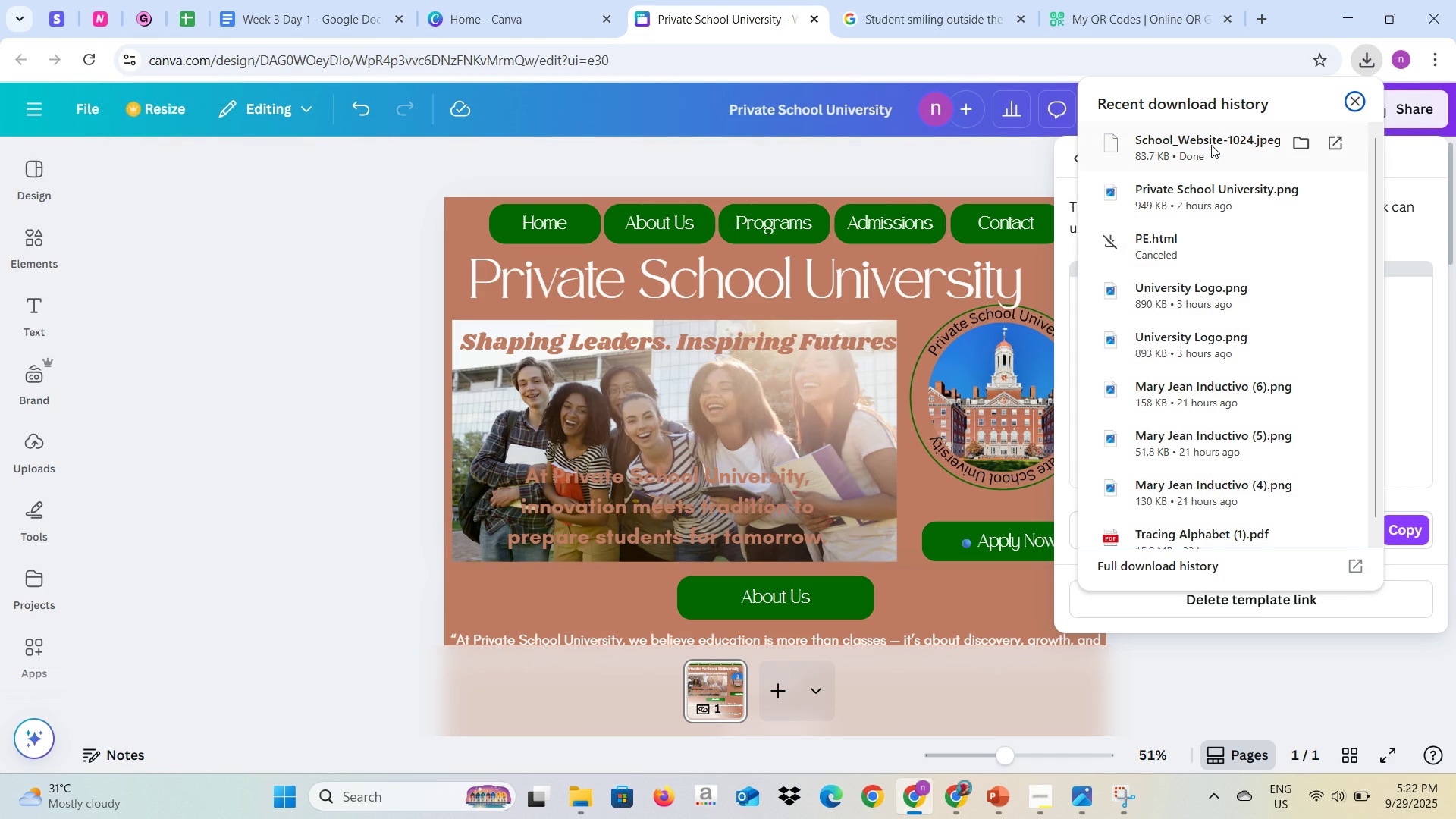 
double_click([1211, 145])
 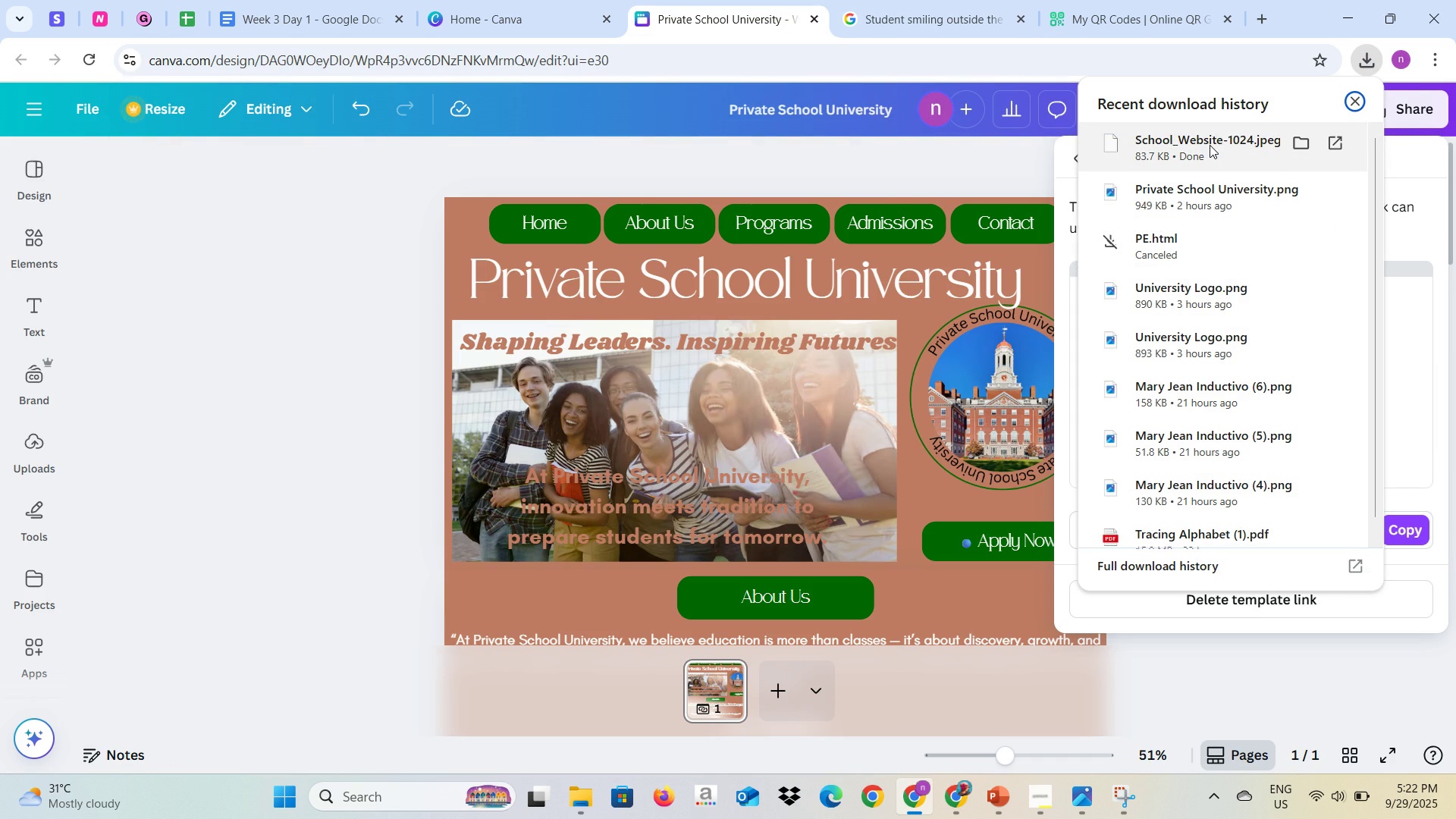 
mouse_move([1191, 157])
 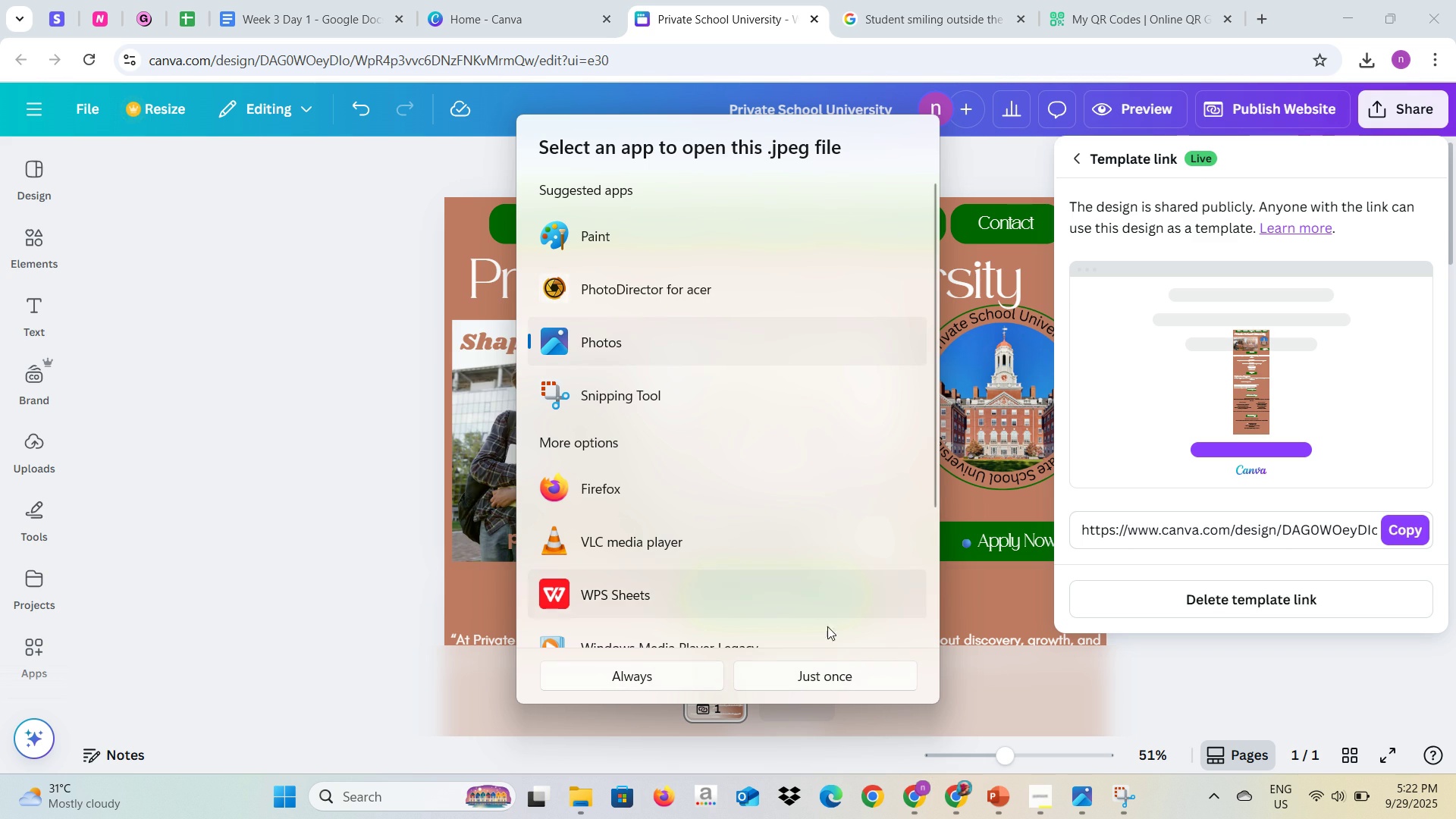 
left_click([835, 676])
 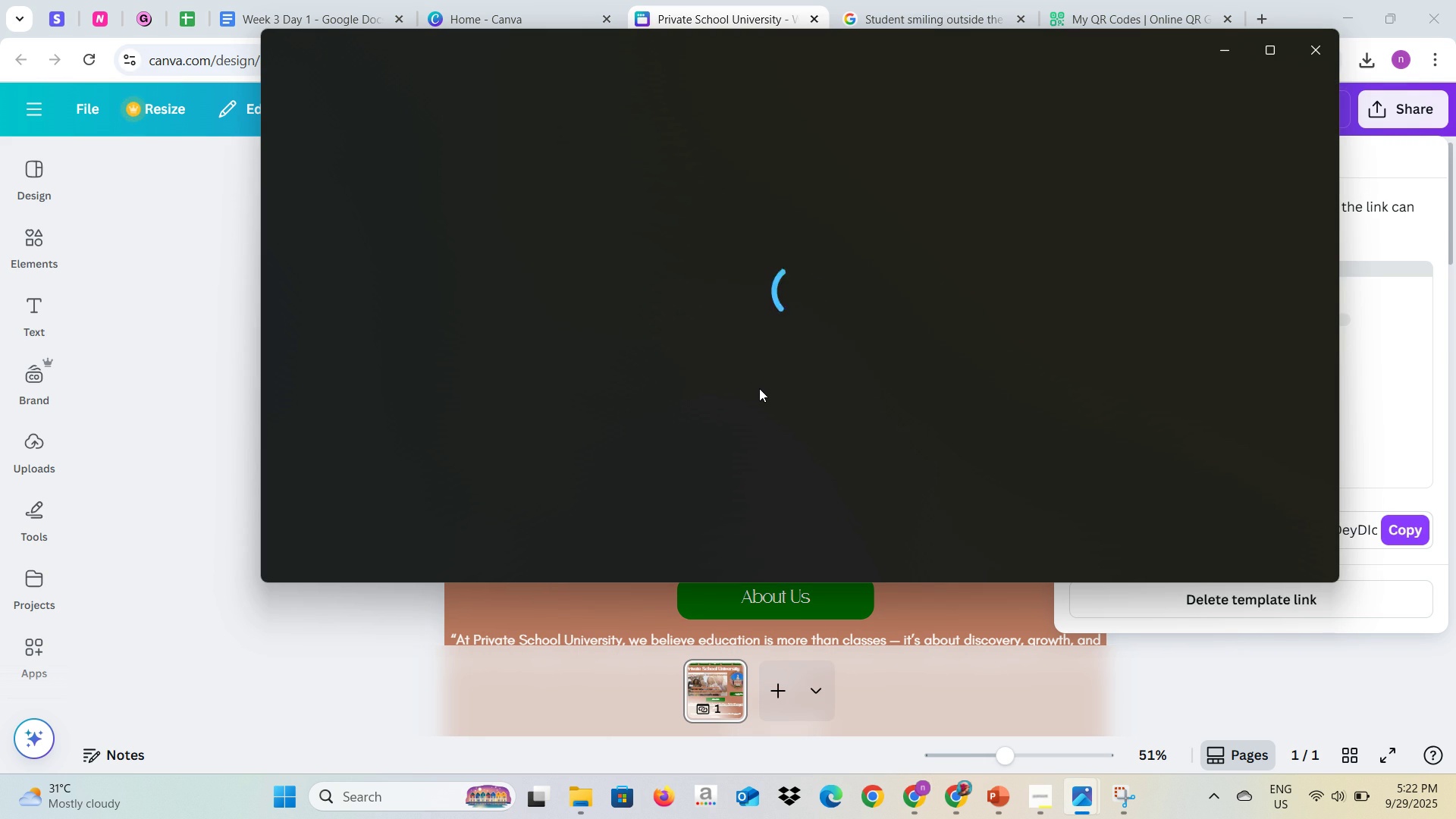 
wait(7.14)
 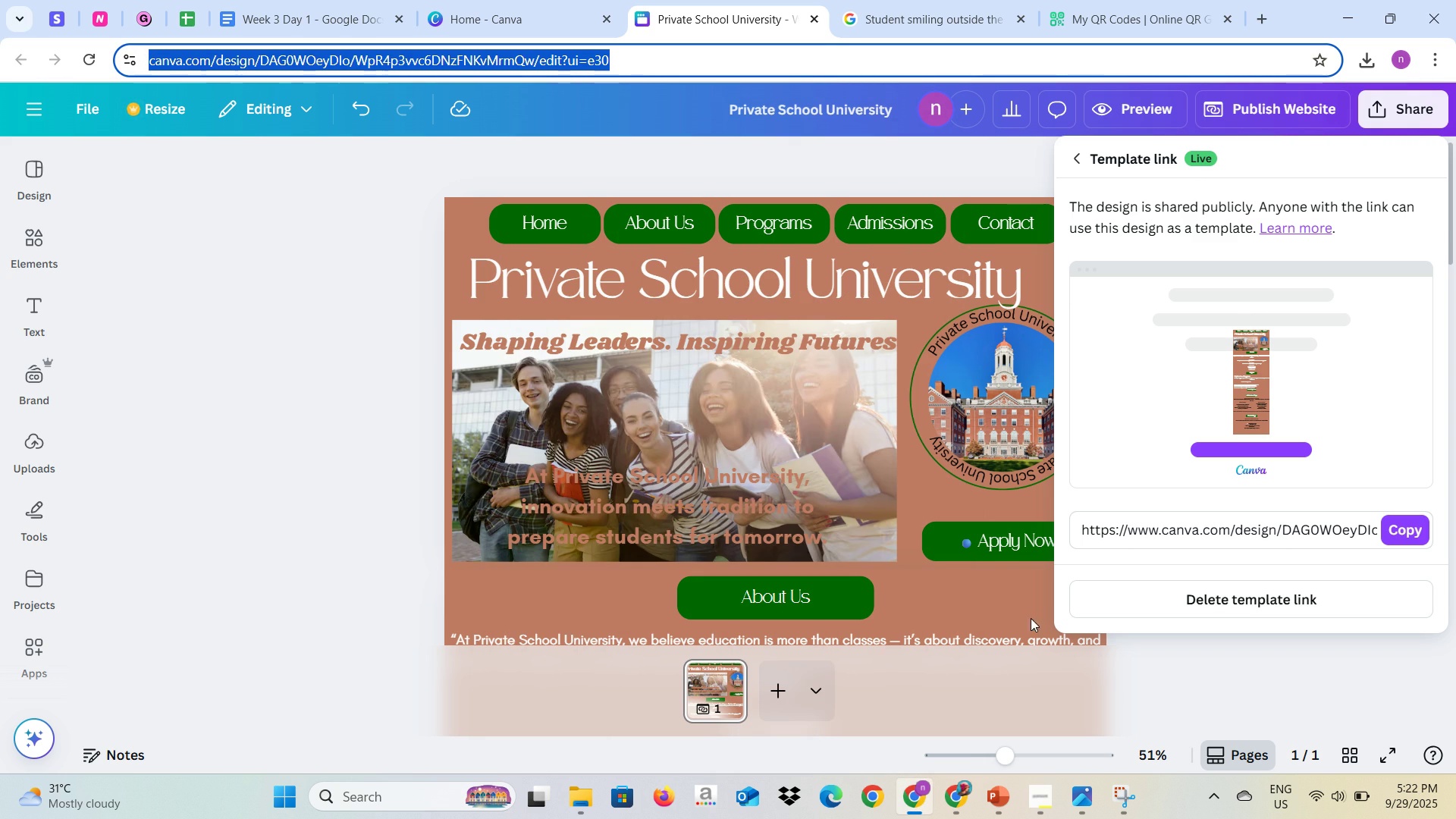 
key(Control+C)
 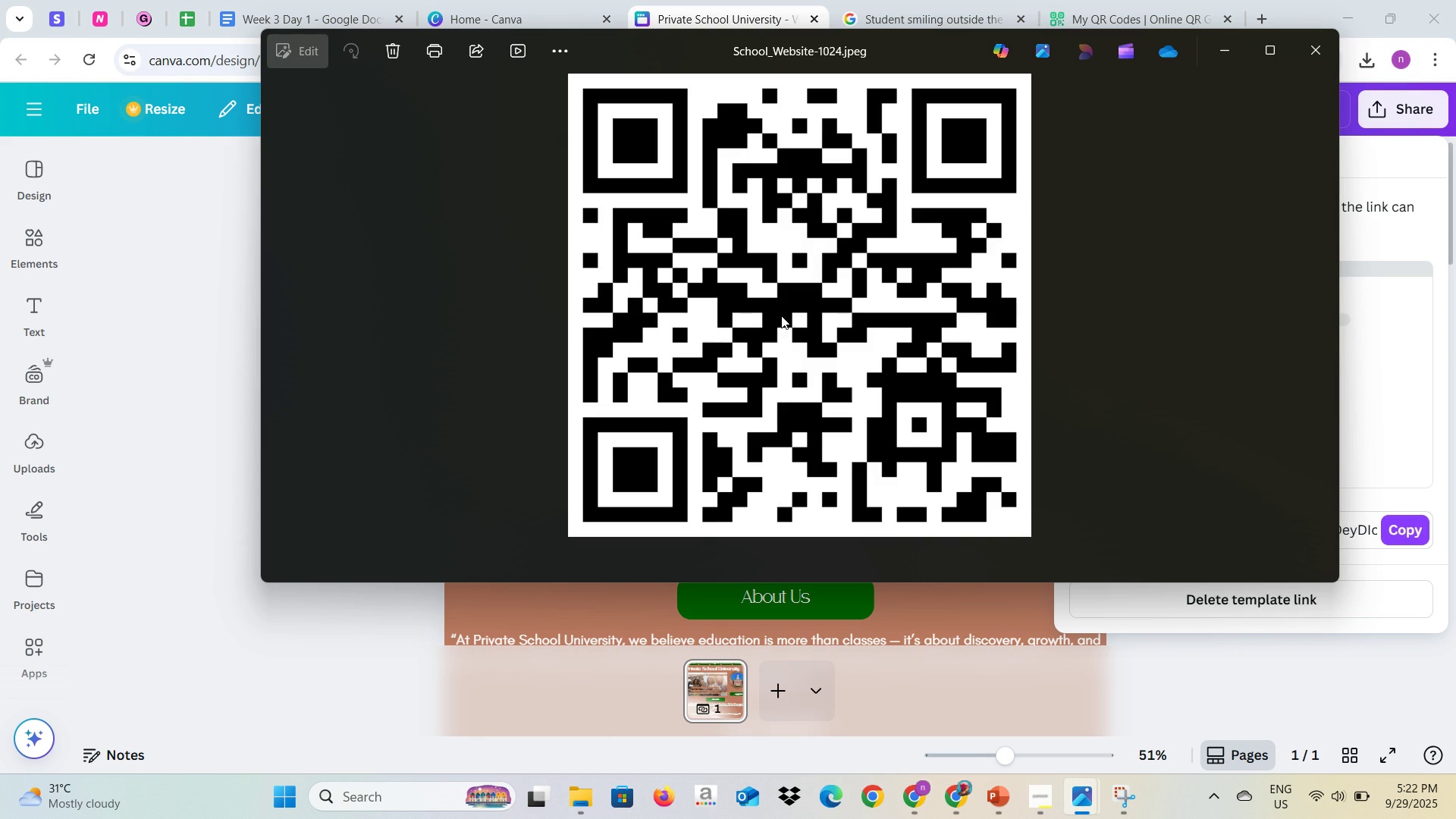 
key(Control+C)
 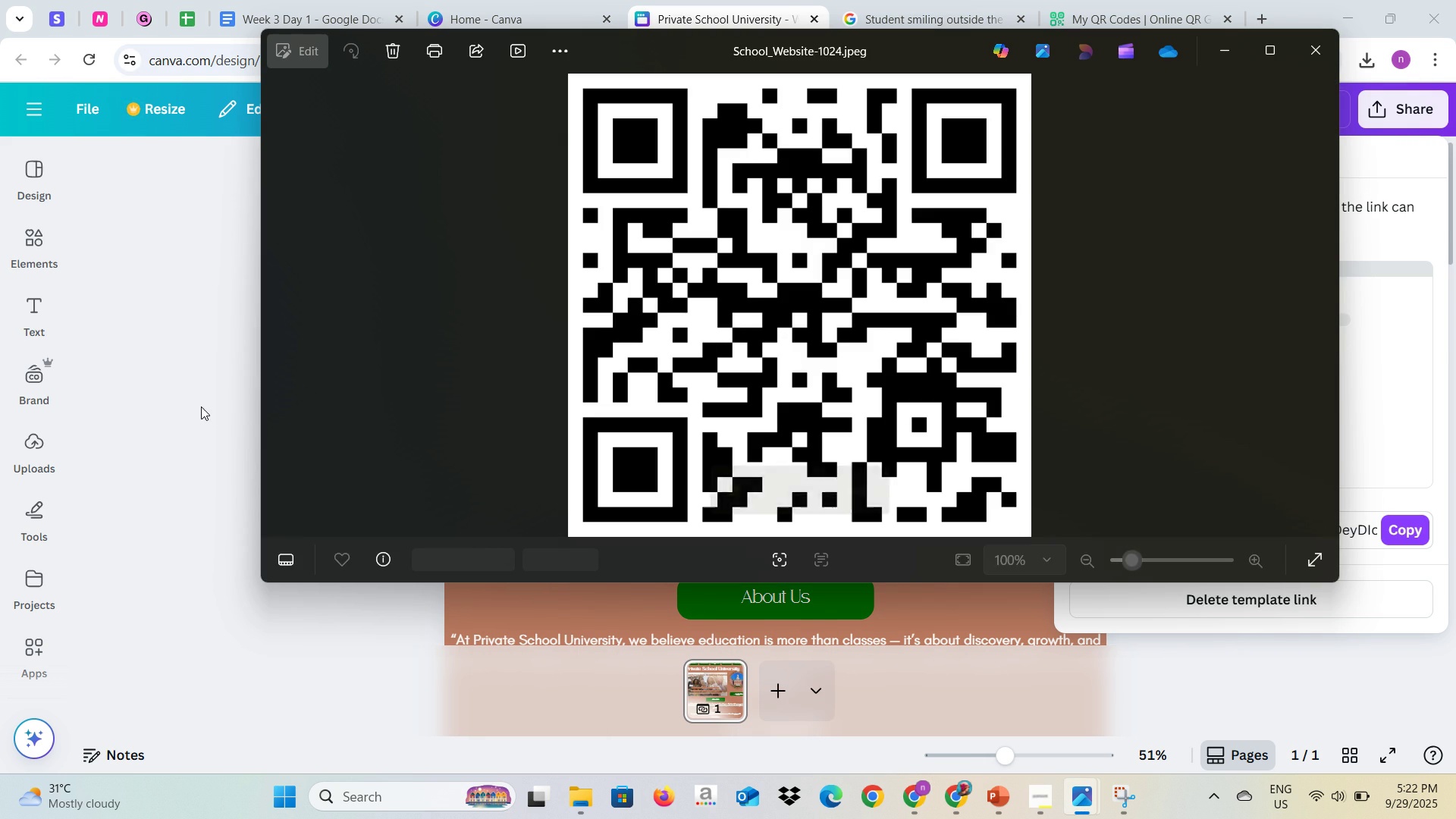 
left_click([199, 407])
 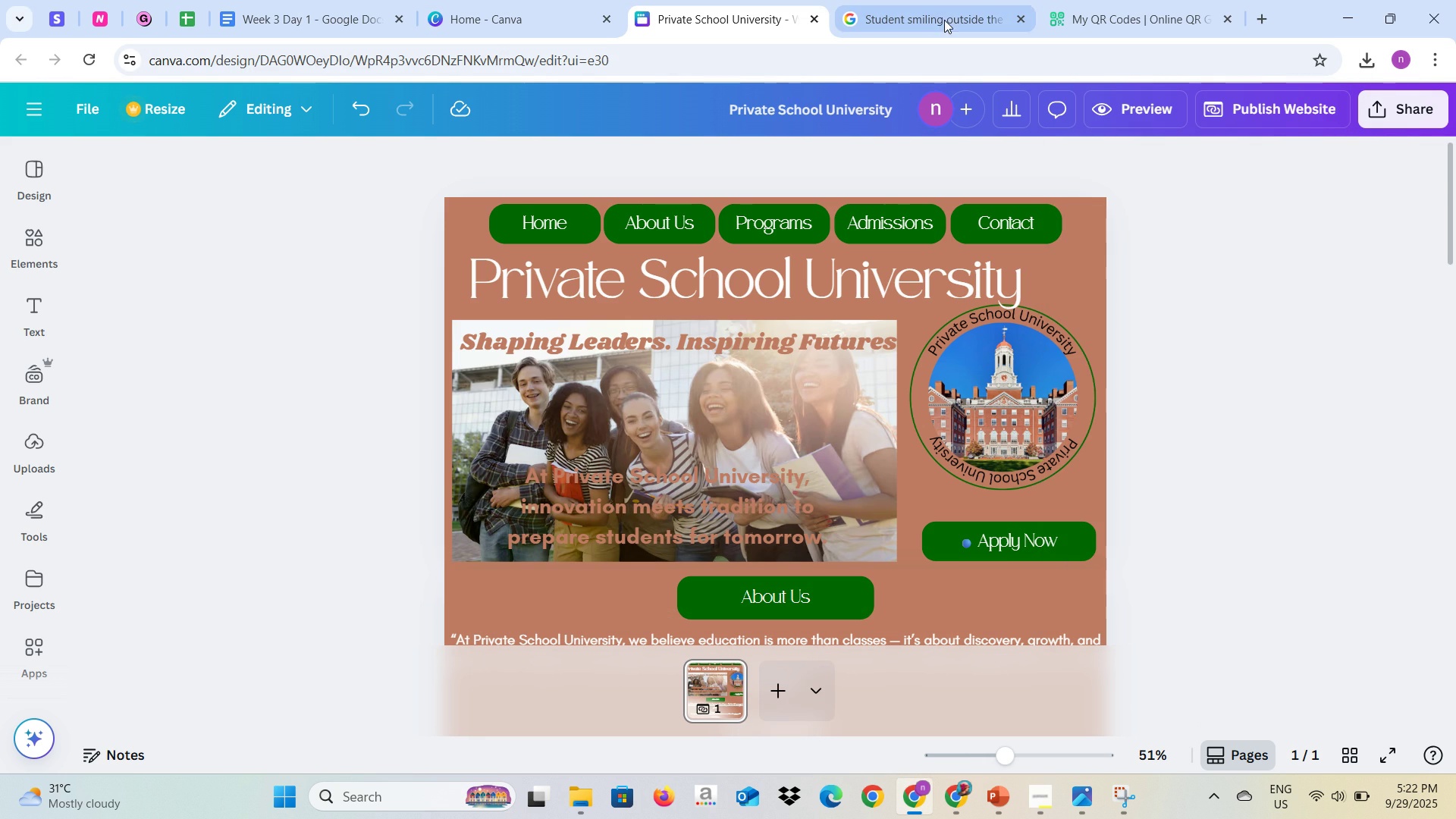 
key(Alt+Tab)
 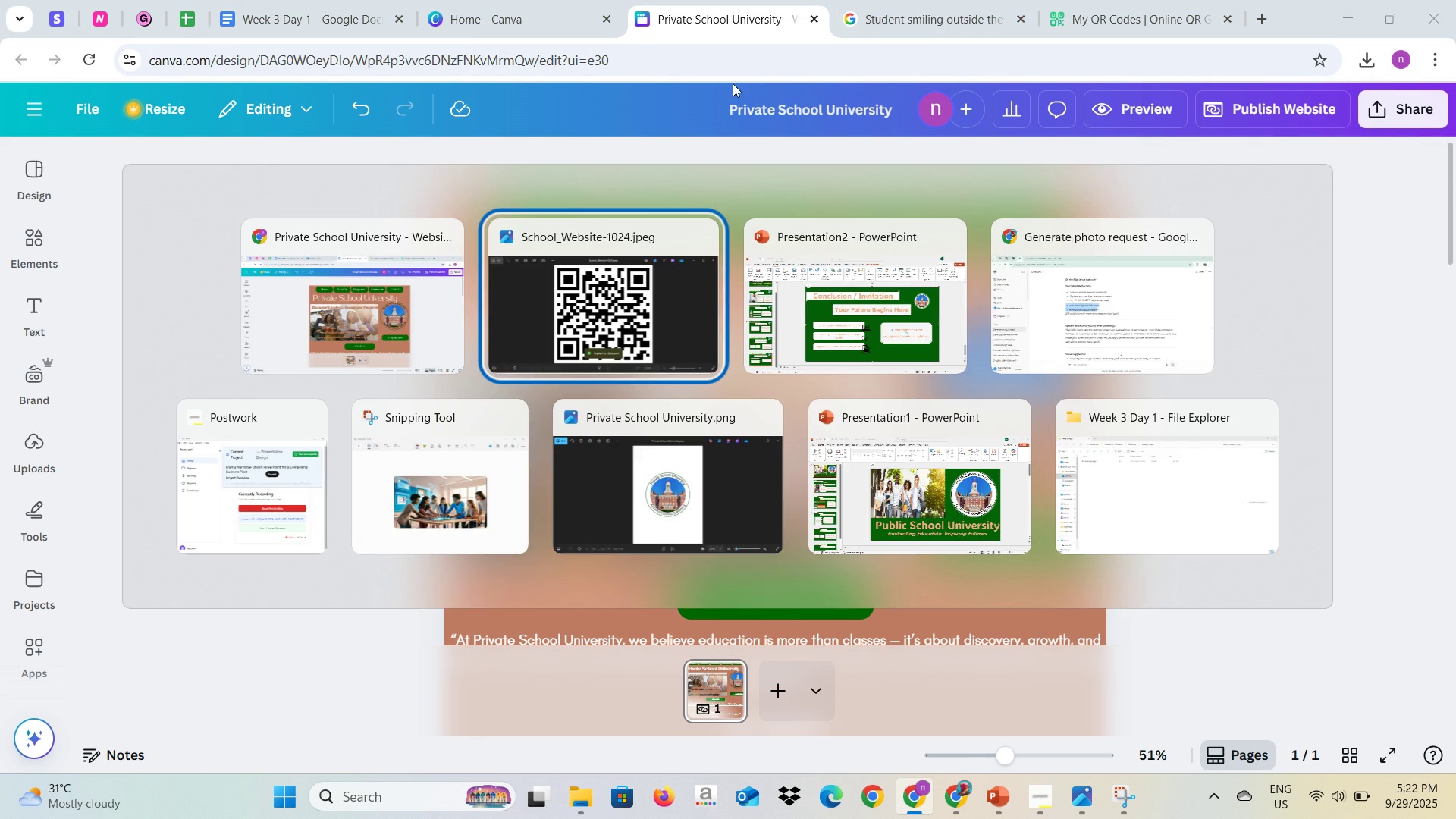 
key(Alt+Tab)
 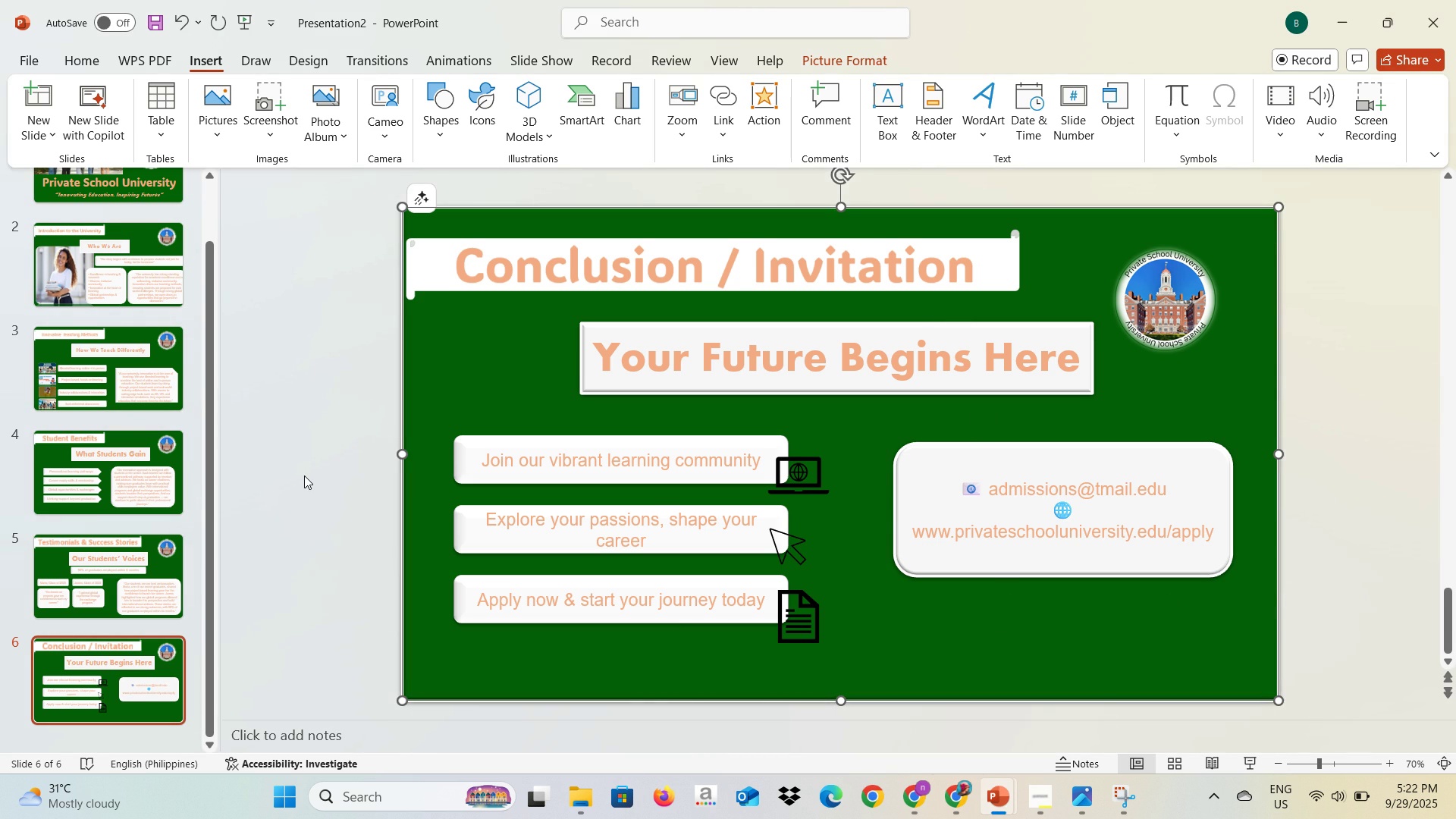 
left_click([303, 475])
 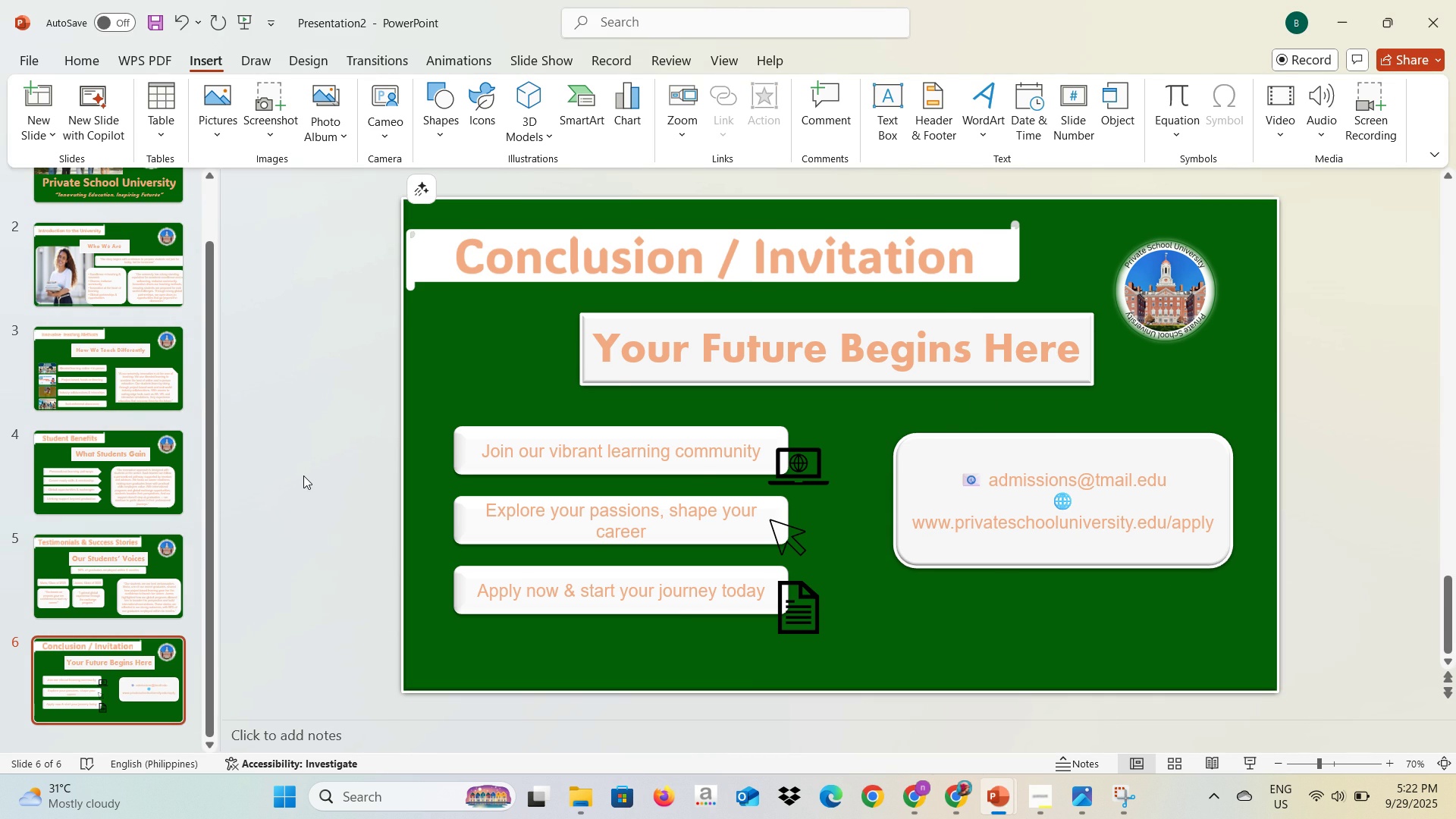 
key(Control+V)
 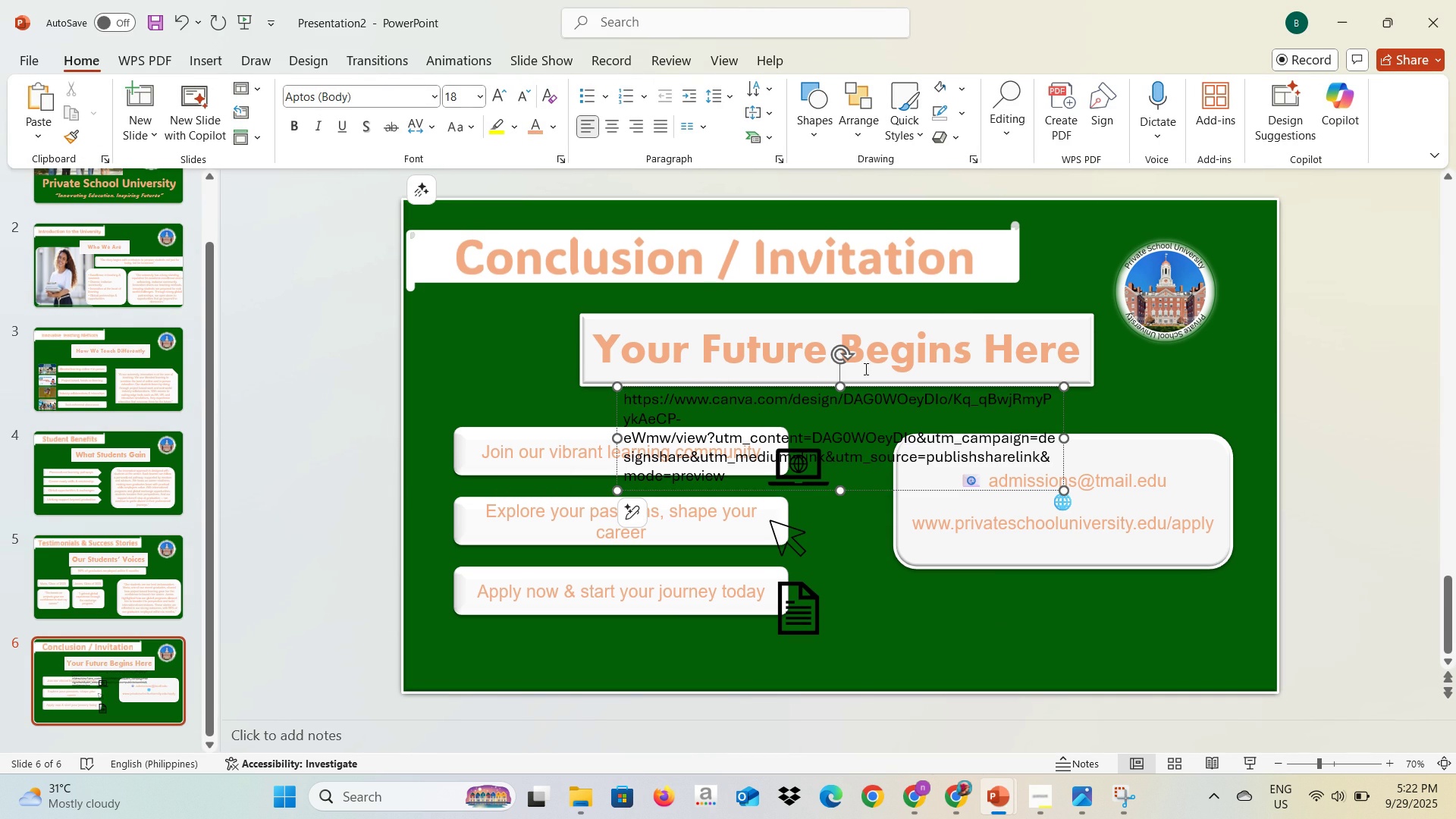 
key(Control+Z)
 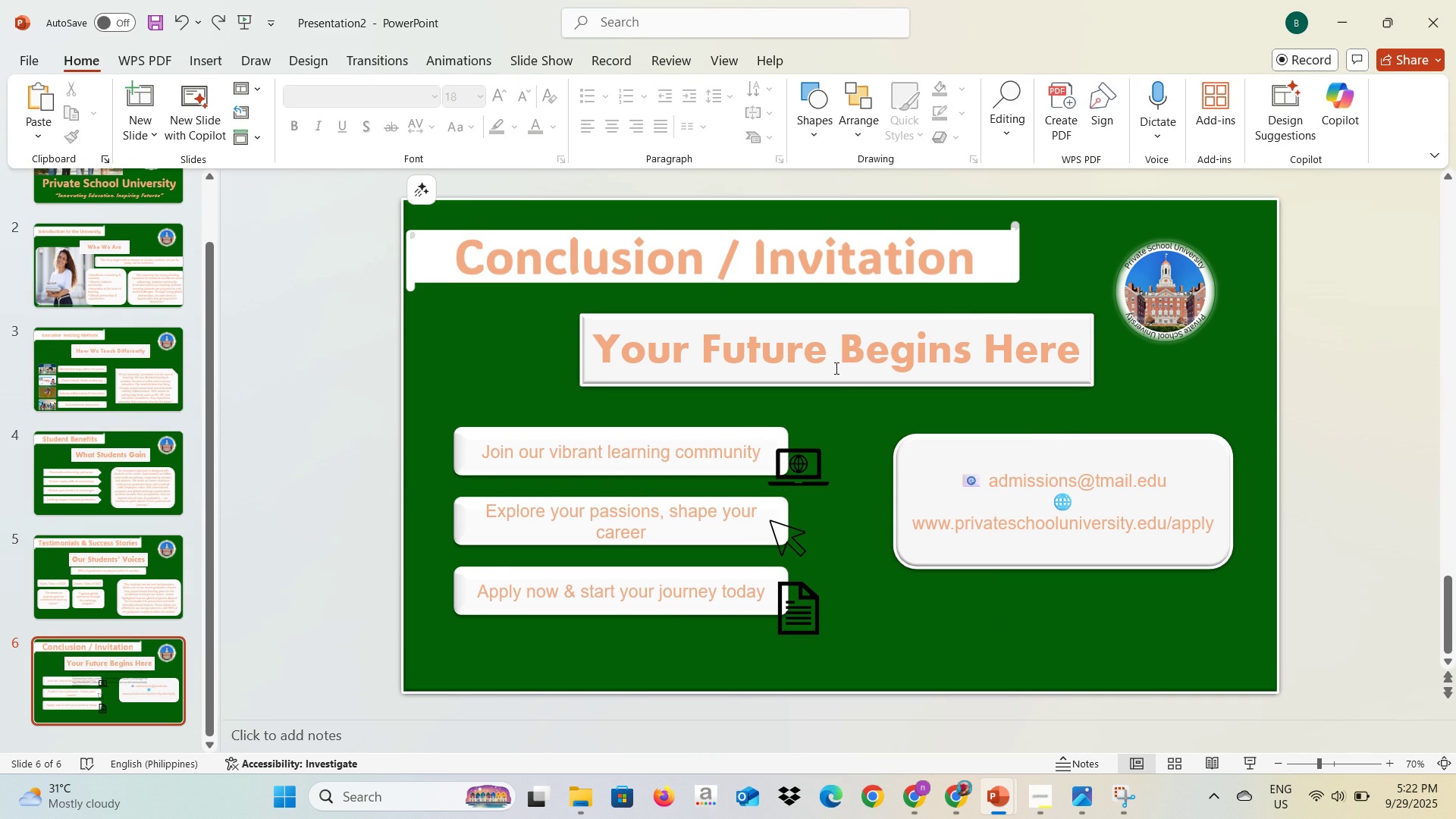 
key(Alt+Tab)
 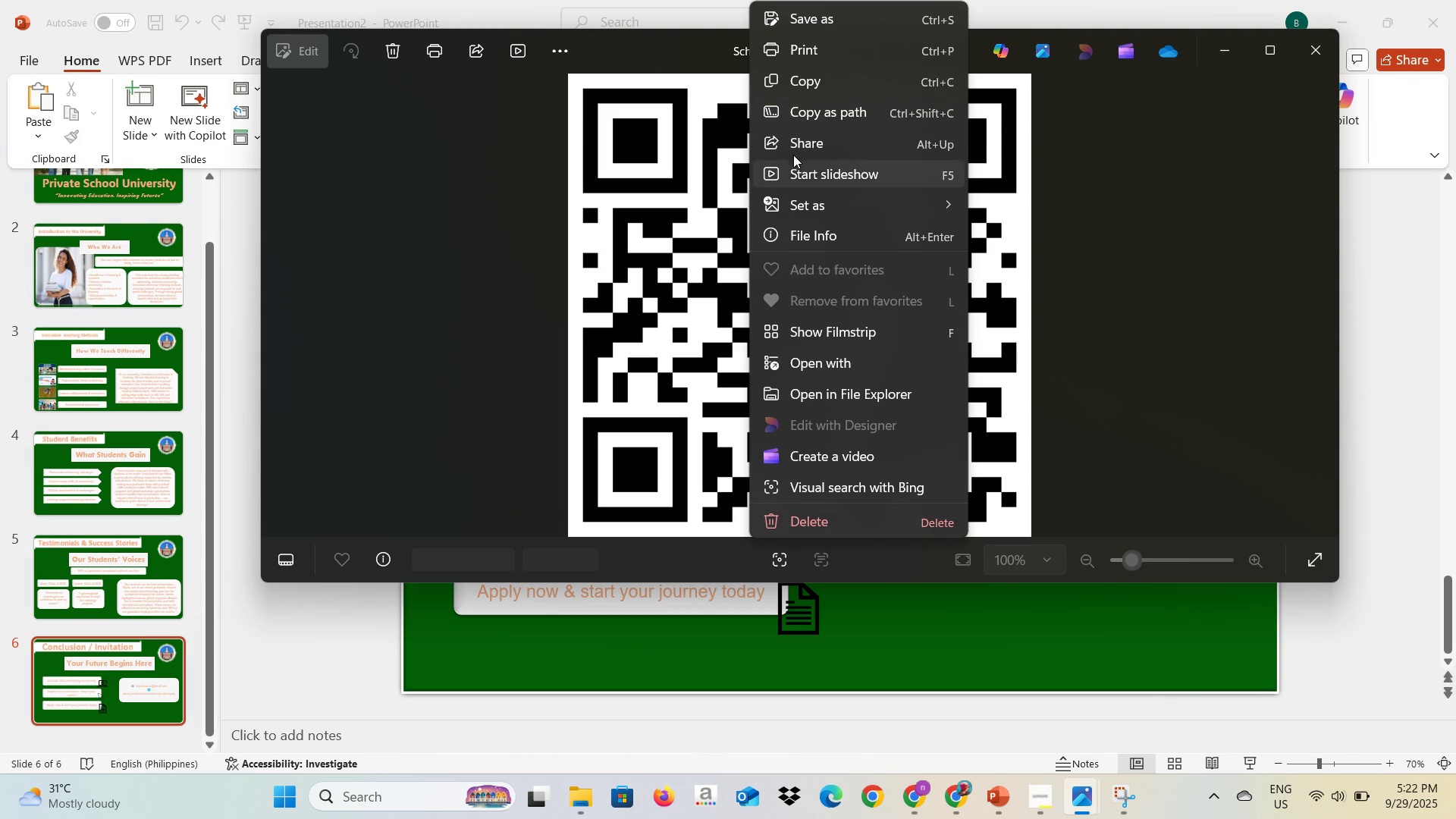 
left_click([799, 86])
 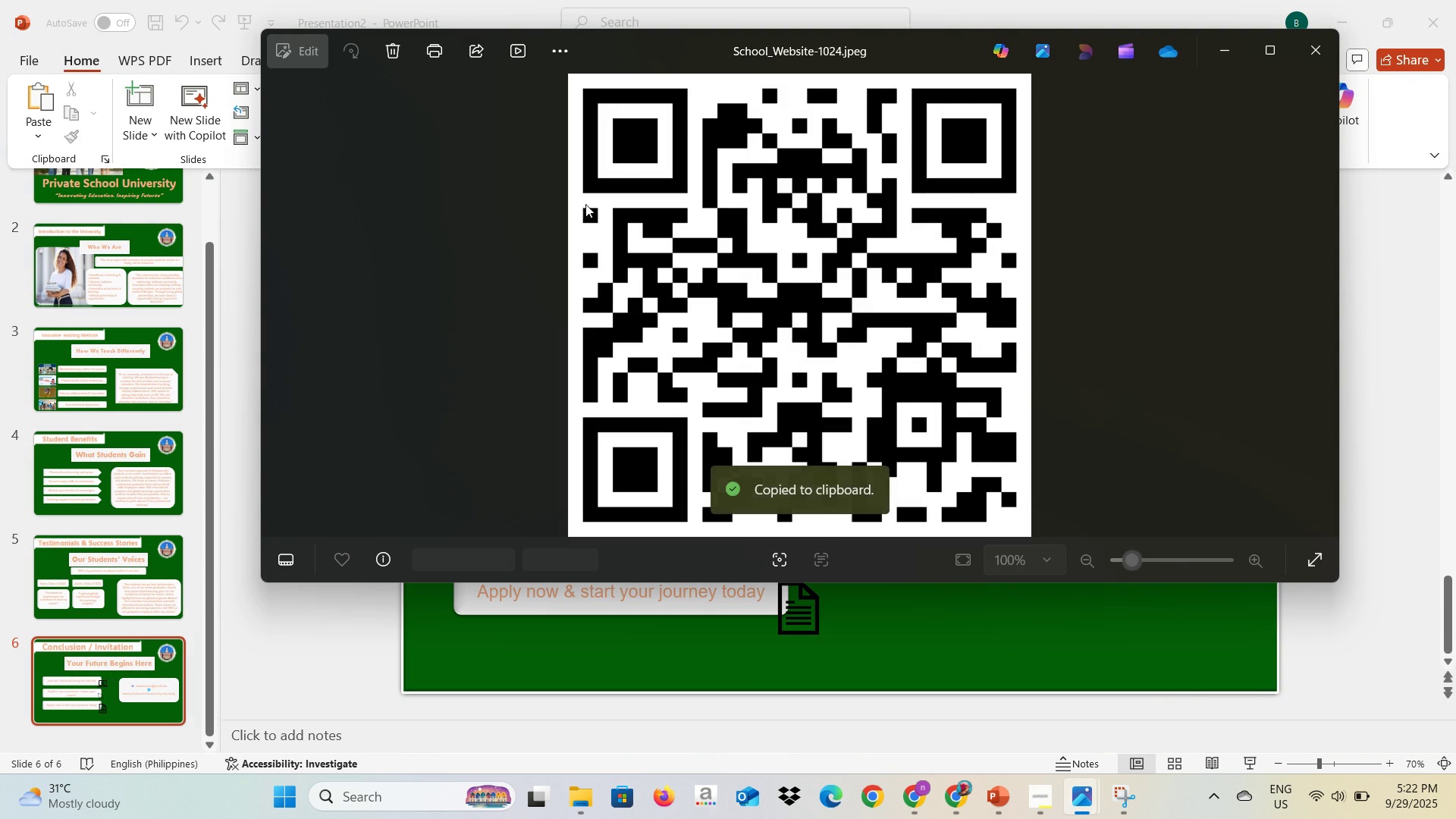 
key(Alt+Tab)
 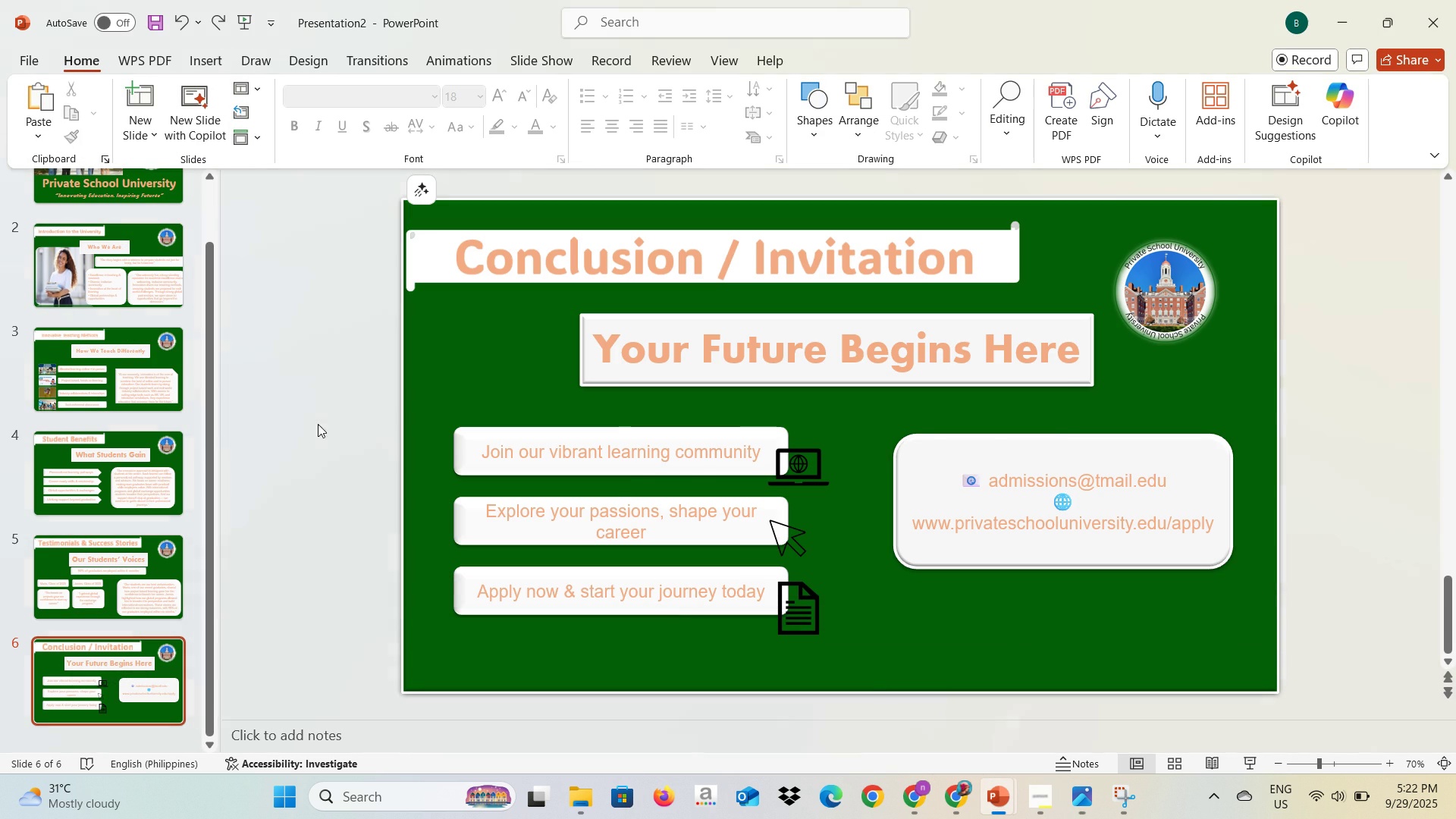 
left_click([311, 428])
 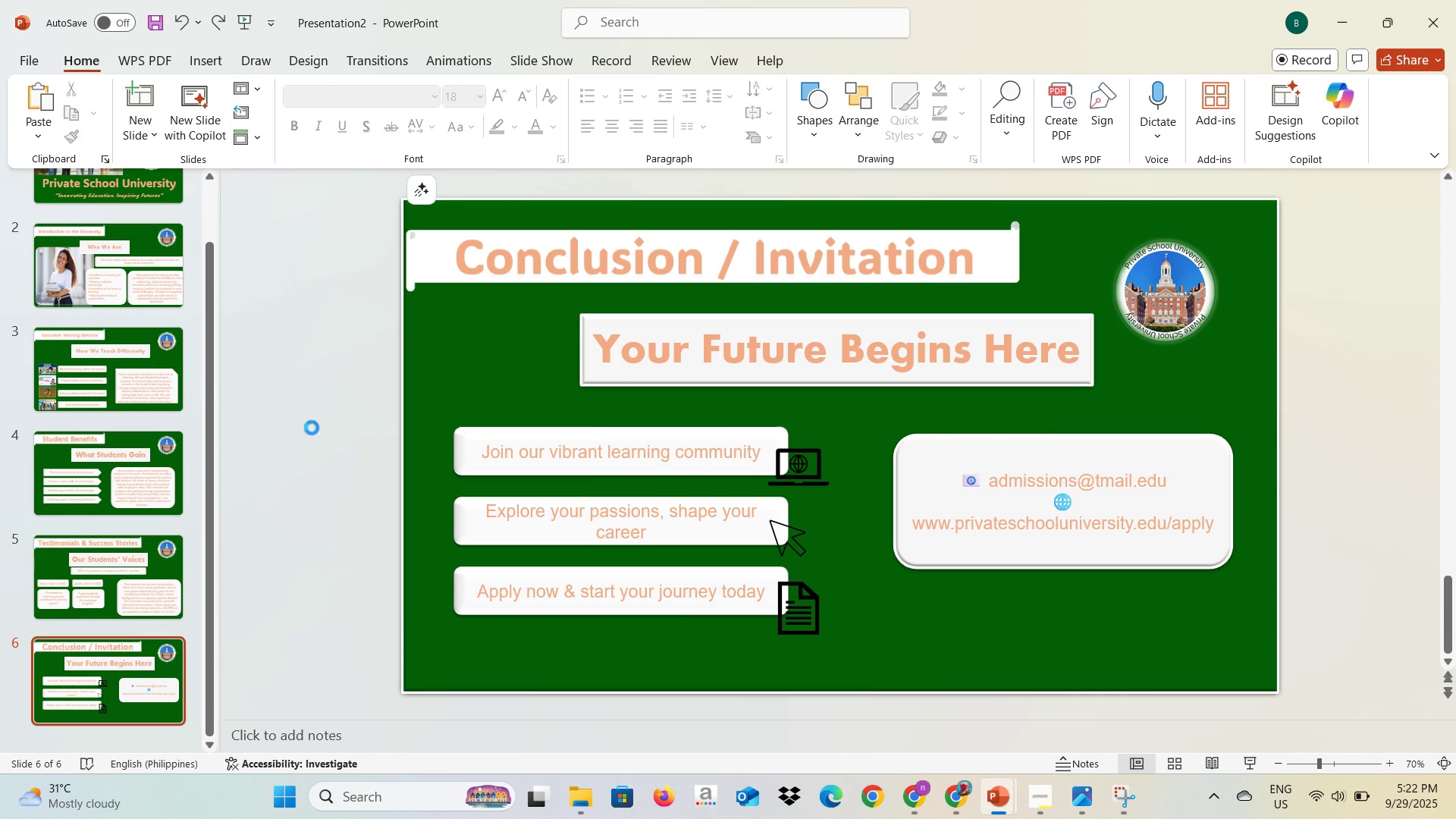 
key(Control+V)
 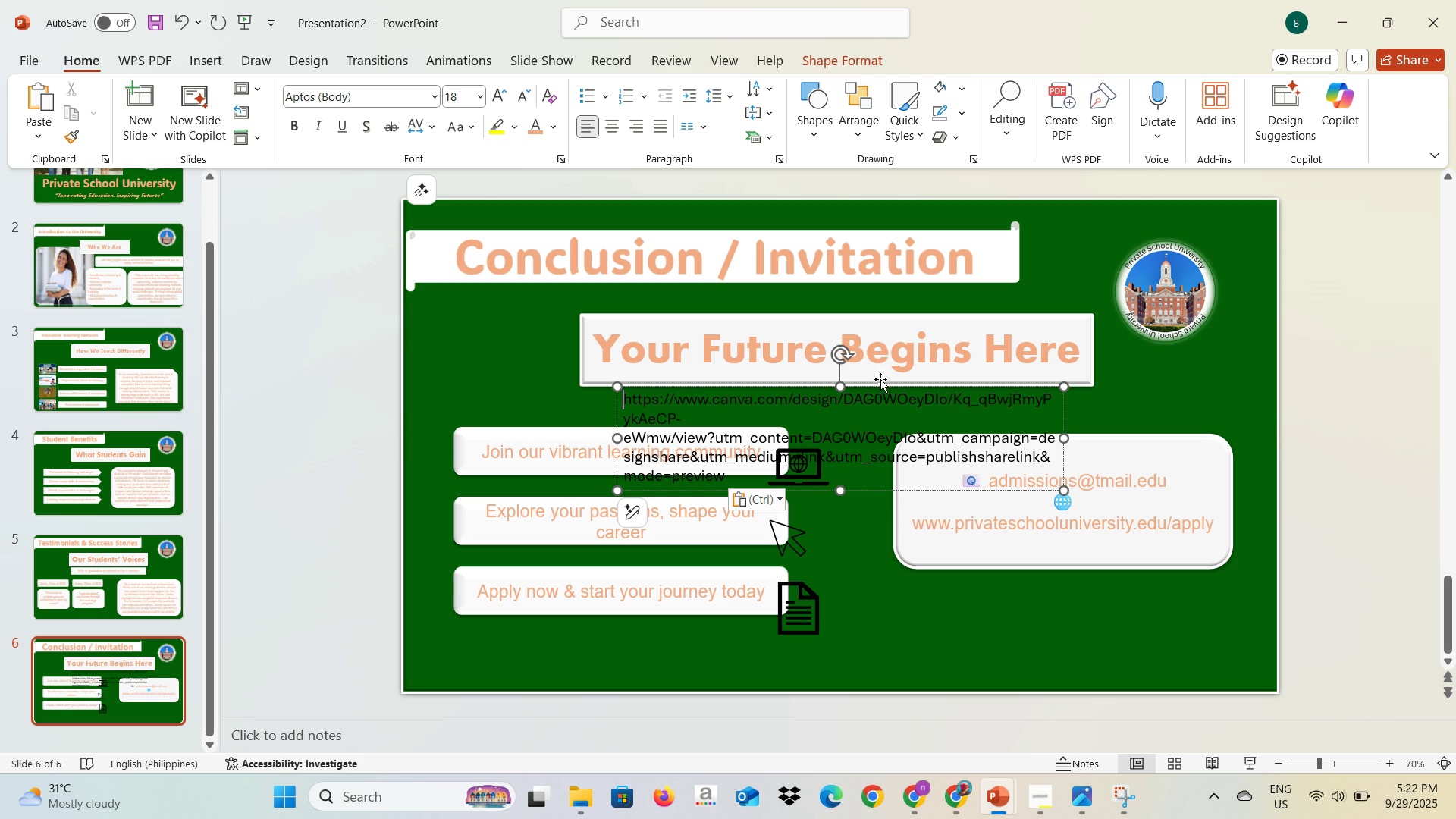 
hold_key(key=ControlLeft, duration=1.52)
 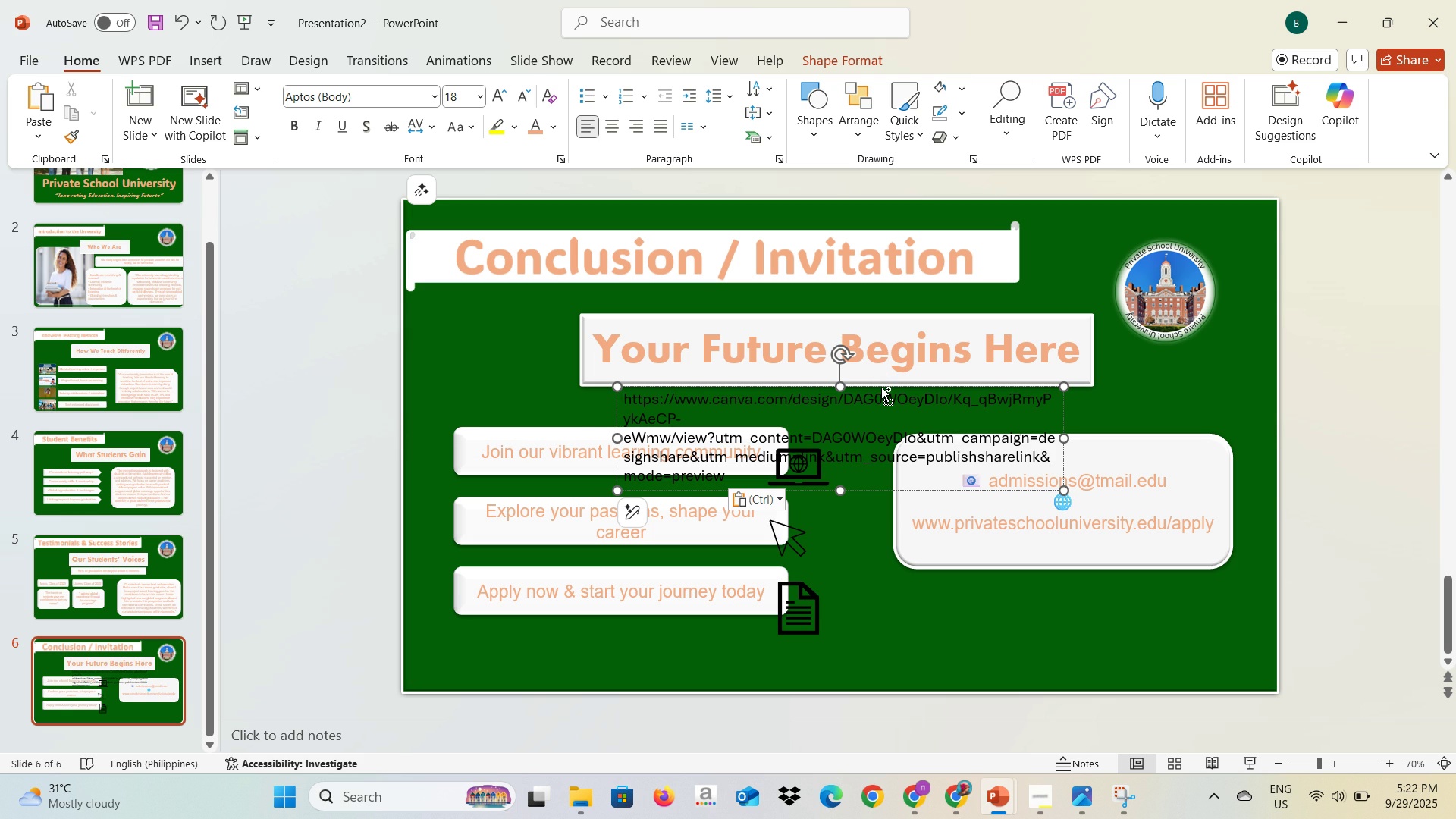 
key(Control+Z)
 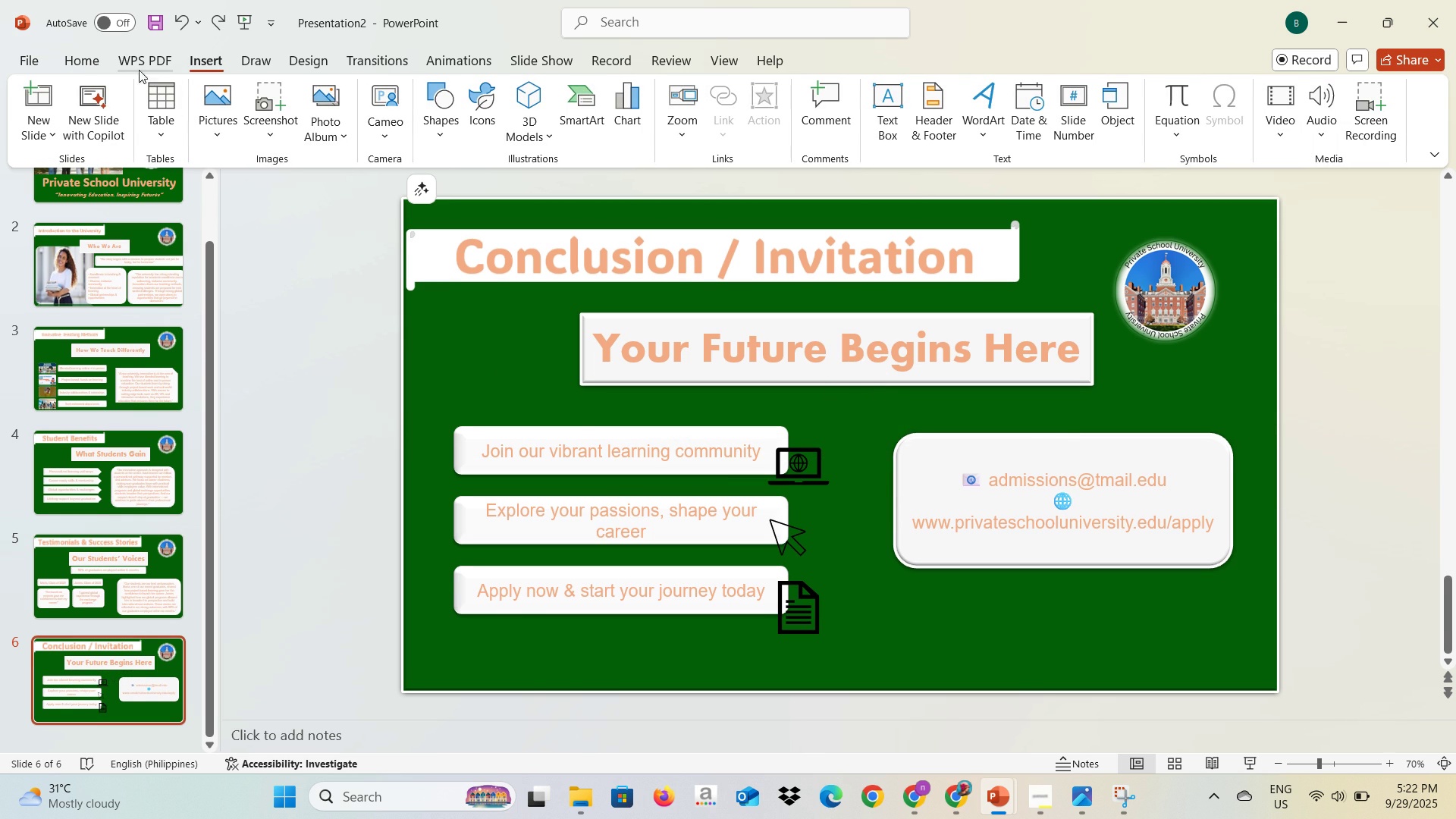 
left_click([208, 106])
 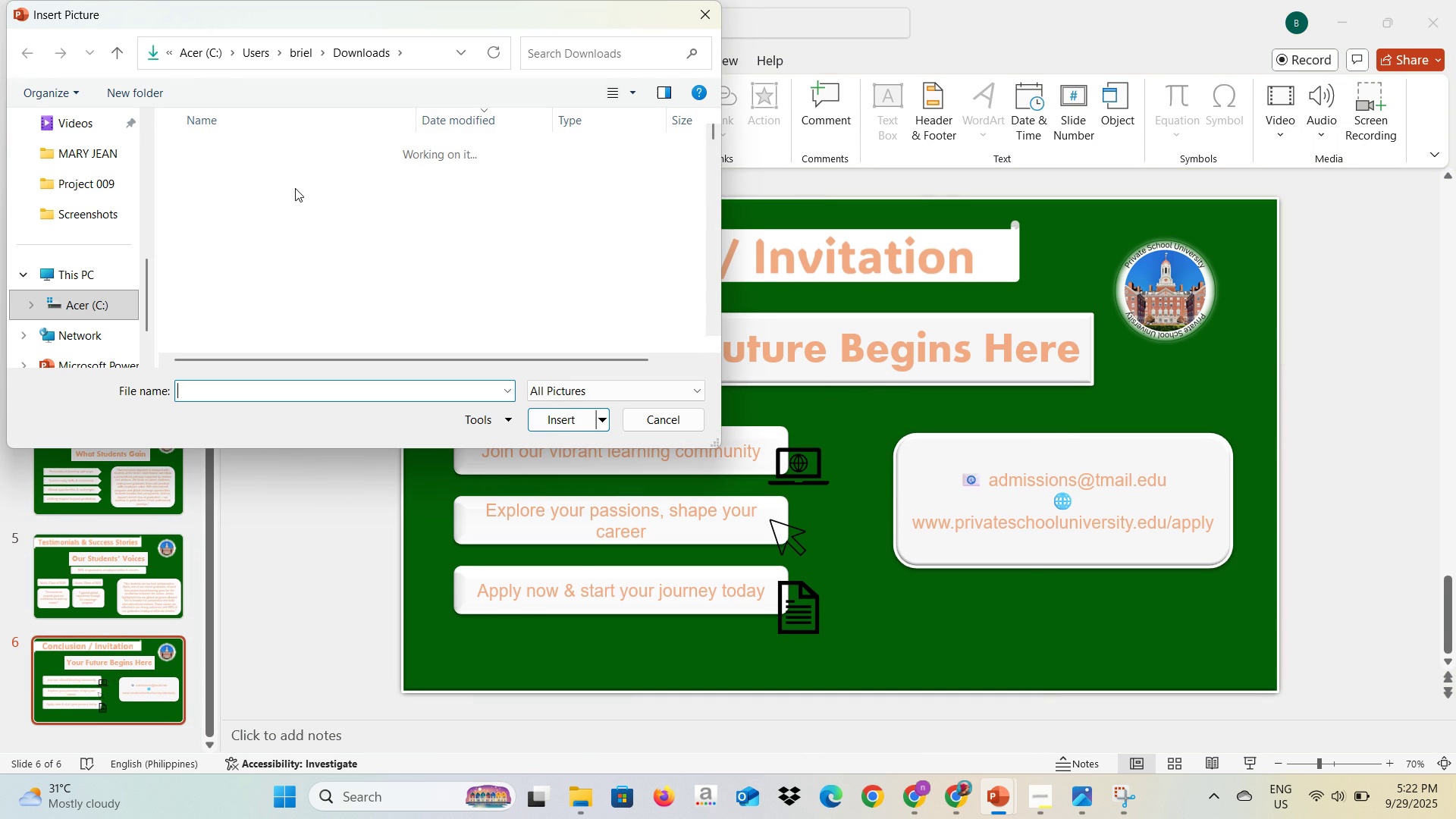 
left_click([281, 181])
 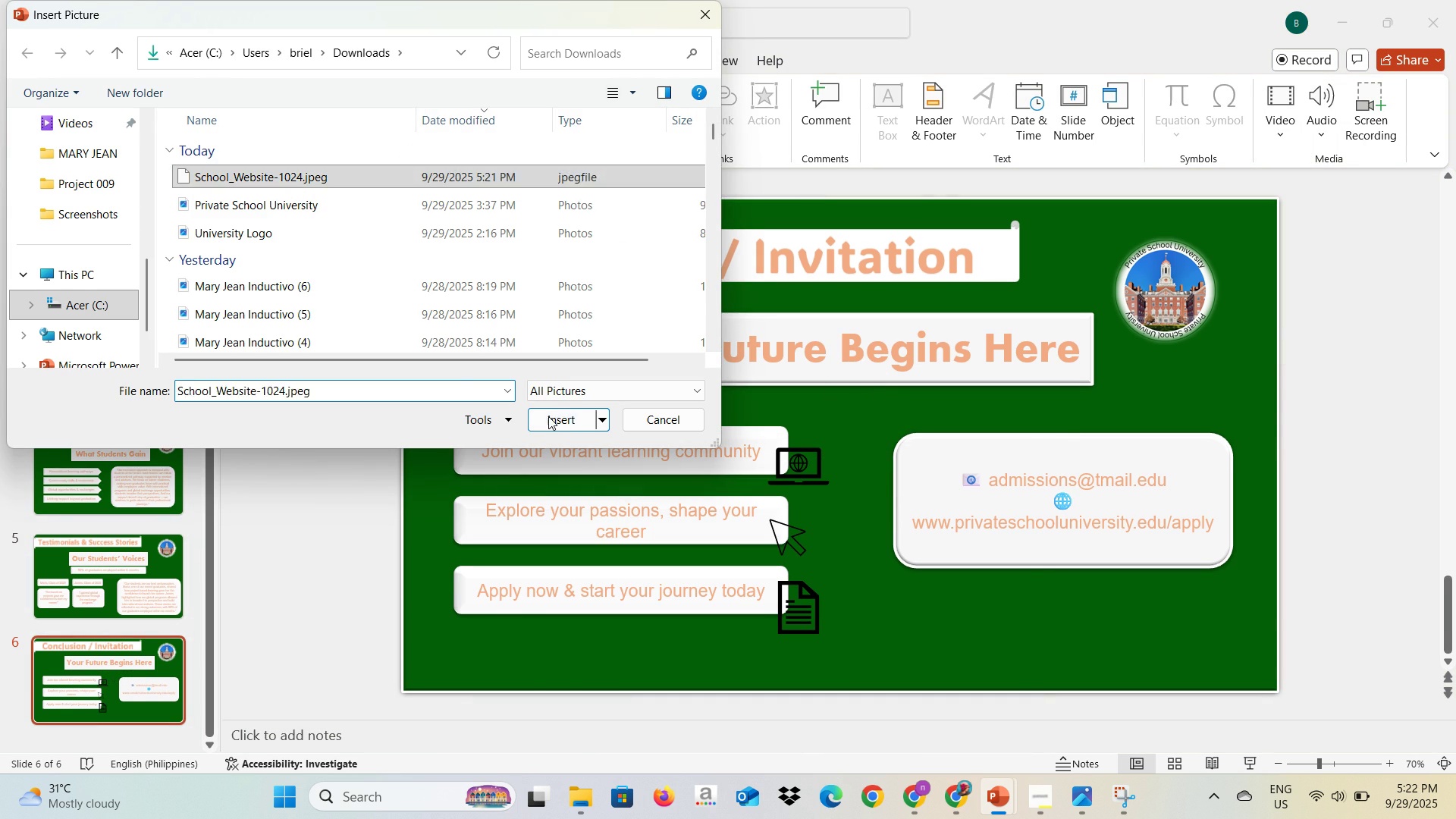 
left_click([548, 416])
 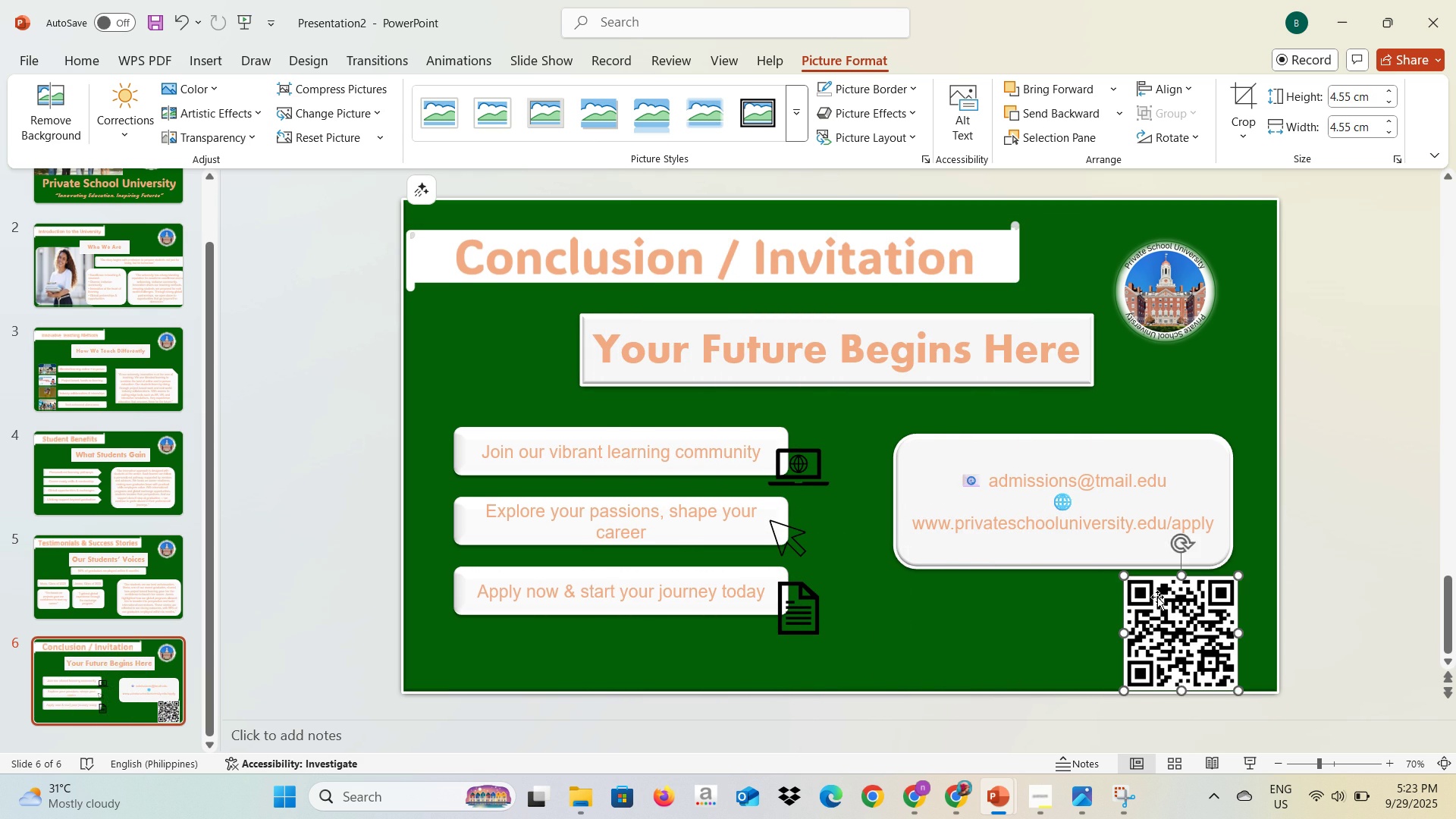 
wait(16.7)
 